 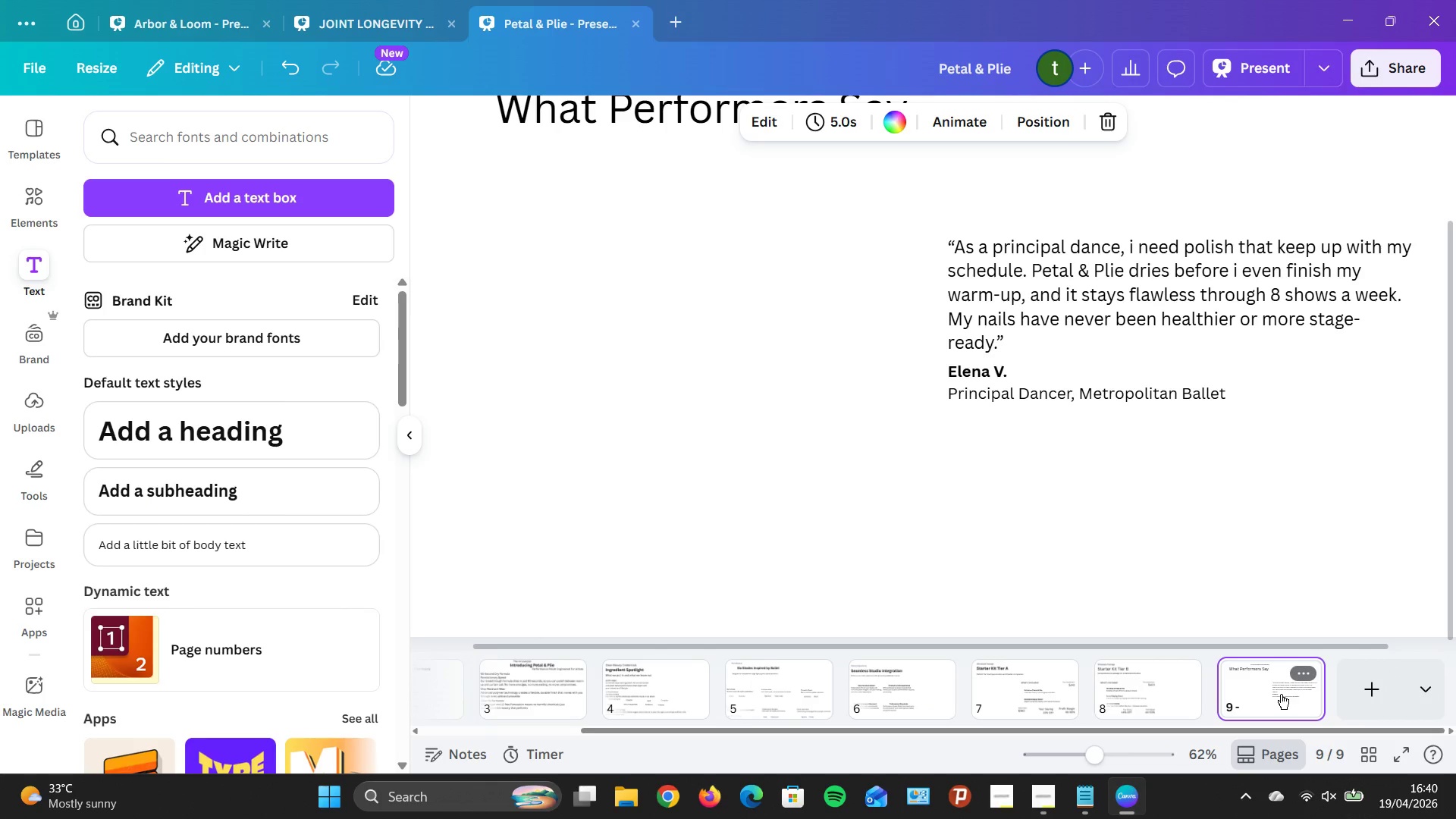 
mouse_move([838, 675])
 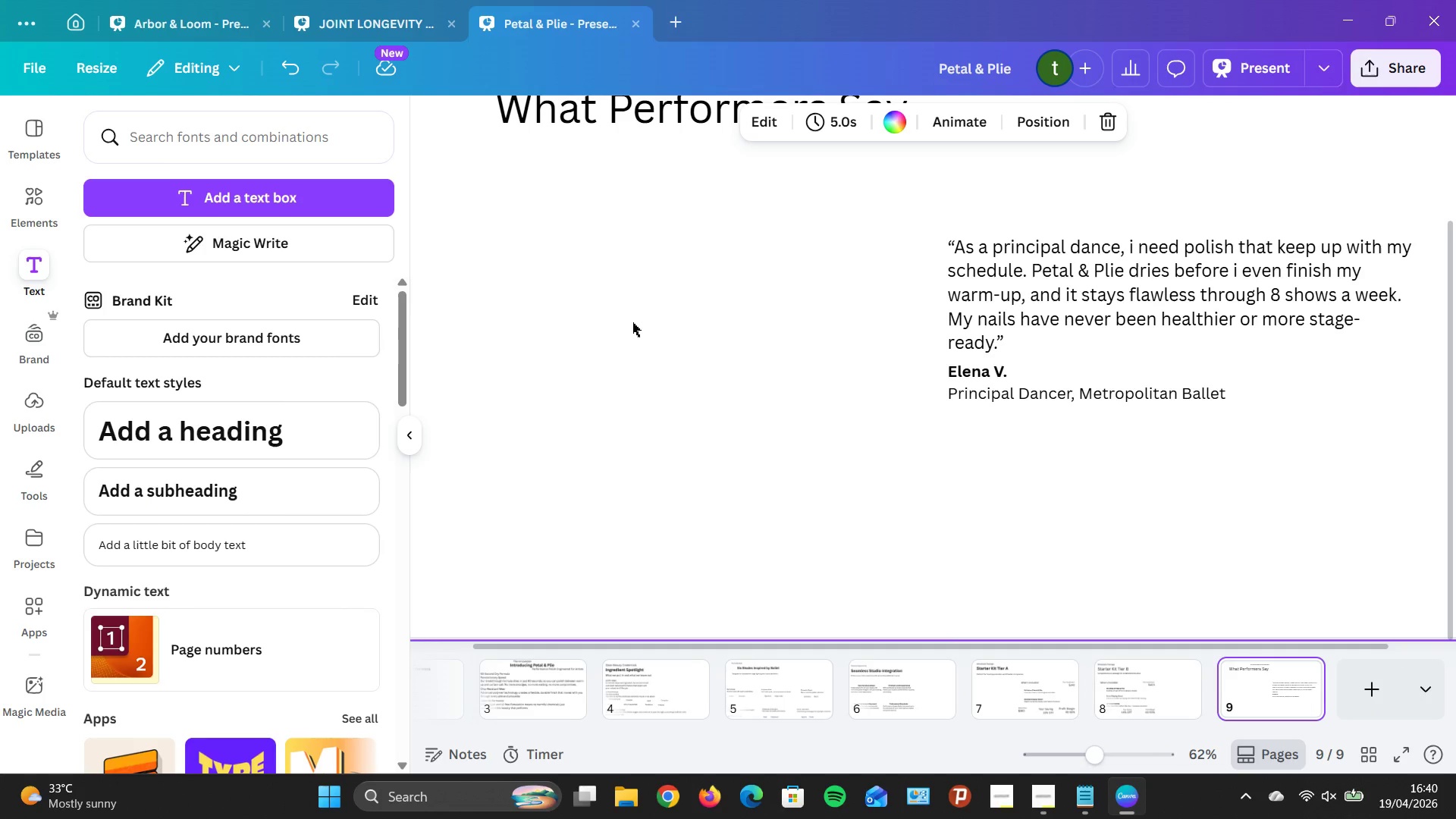 
wait(13.04)
 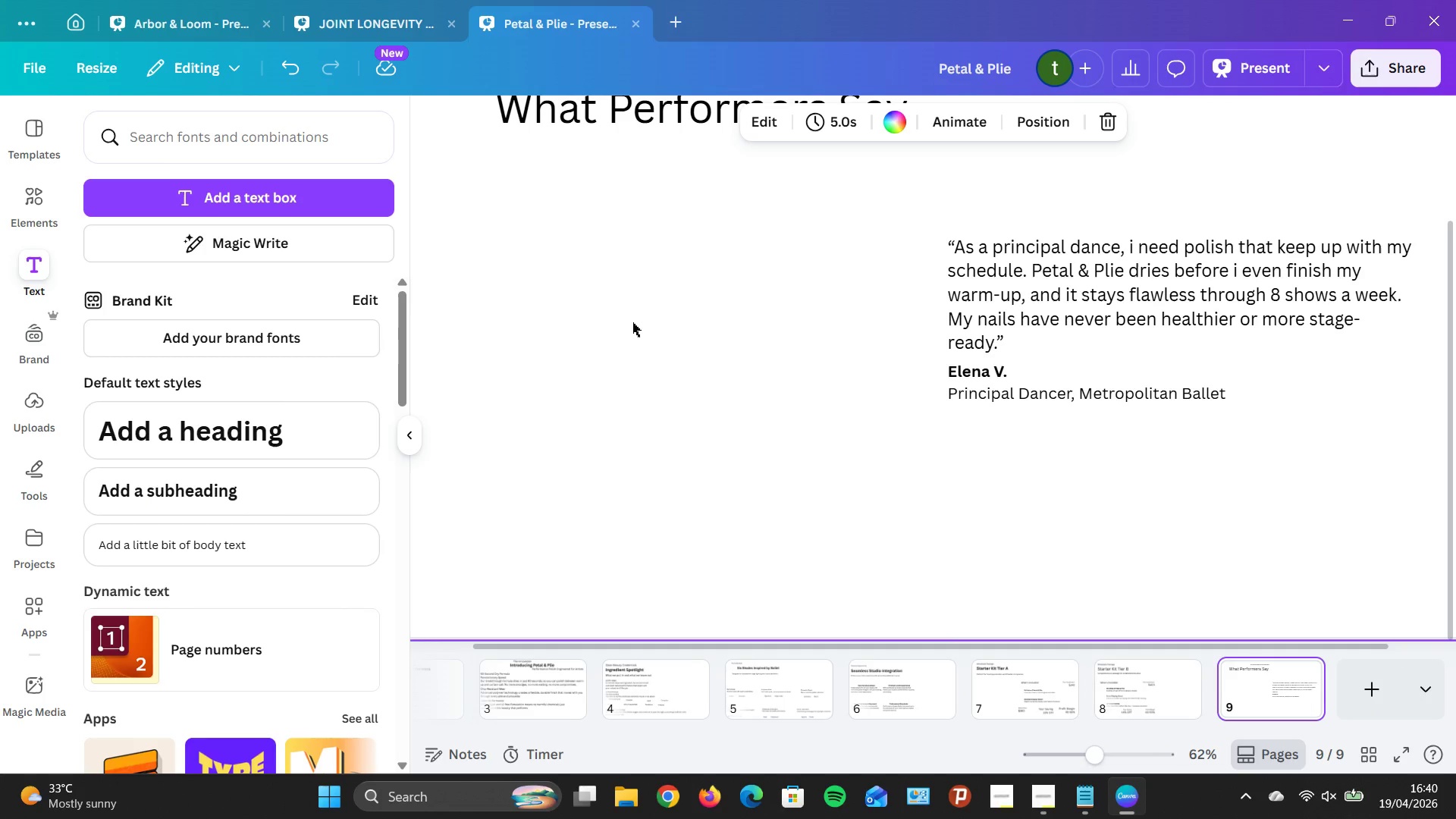 
left_click([1349, 695])
 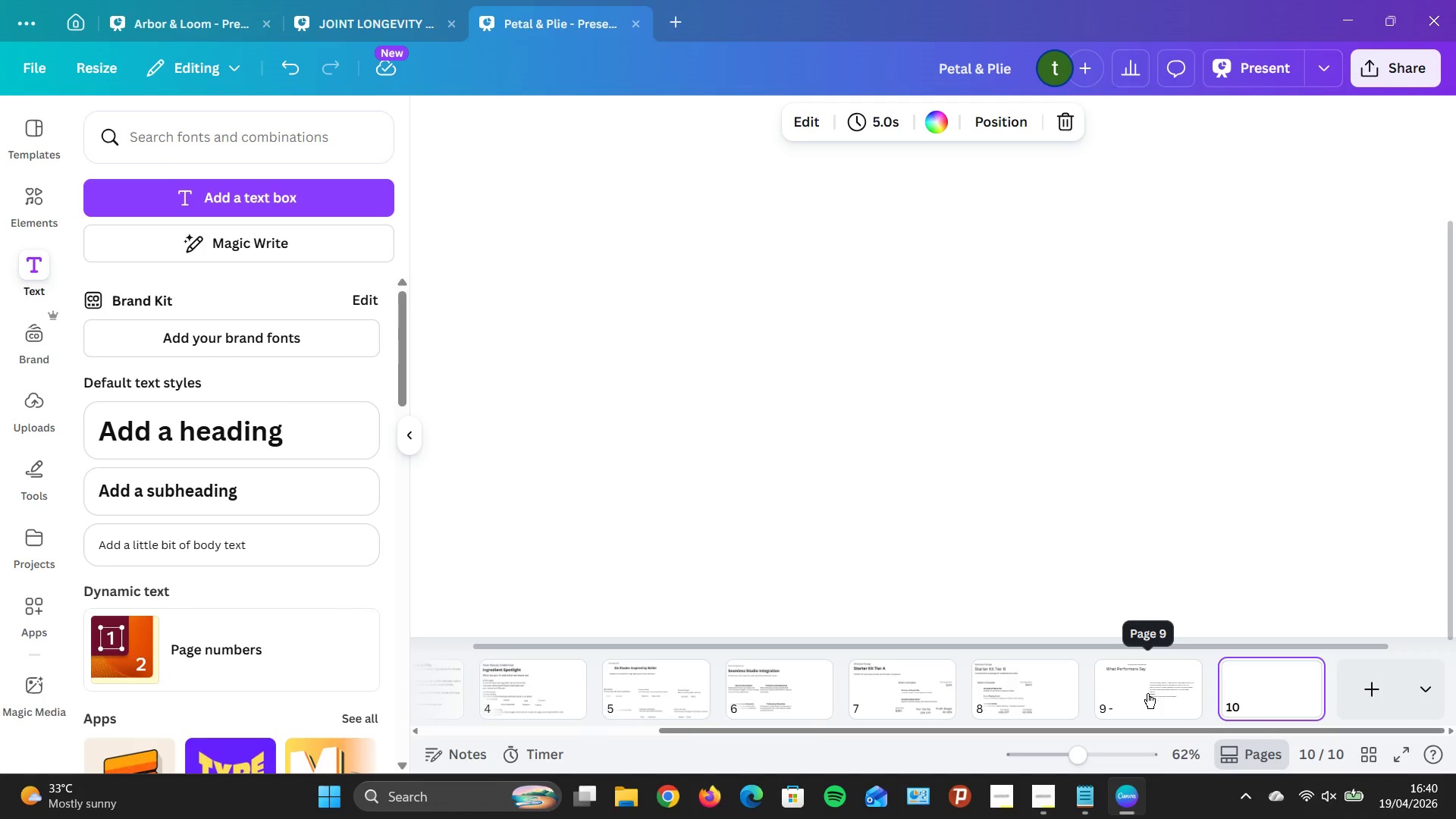 
left_click([1119, 681])
 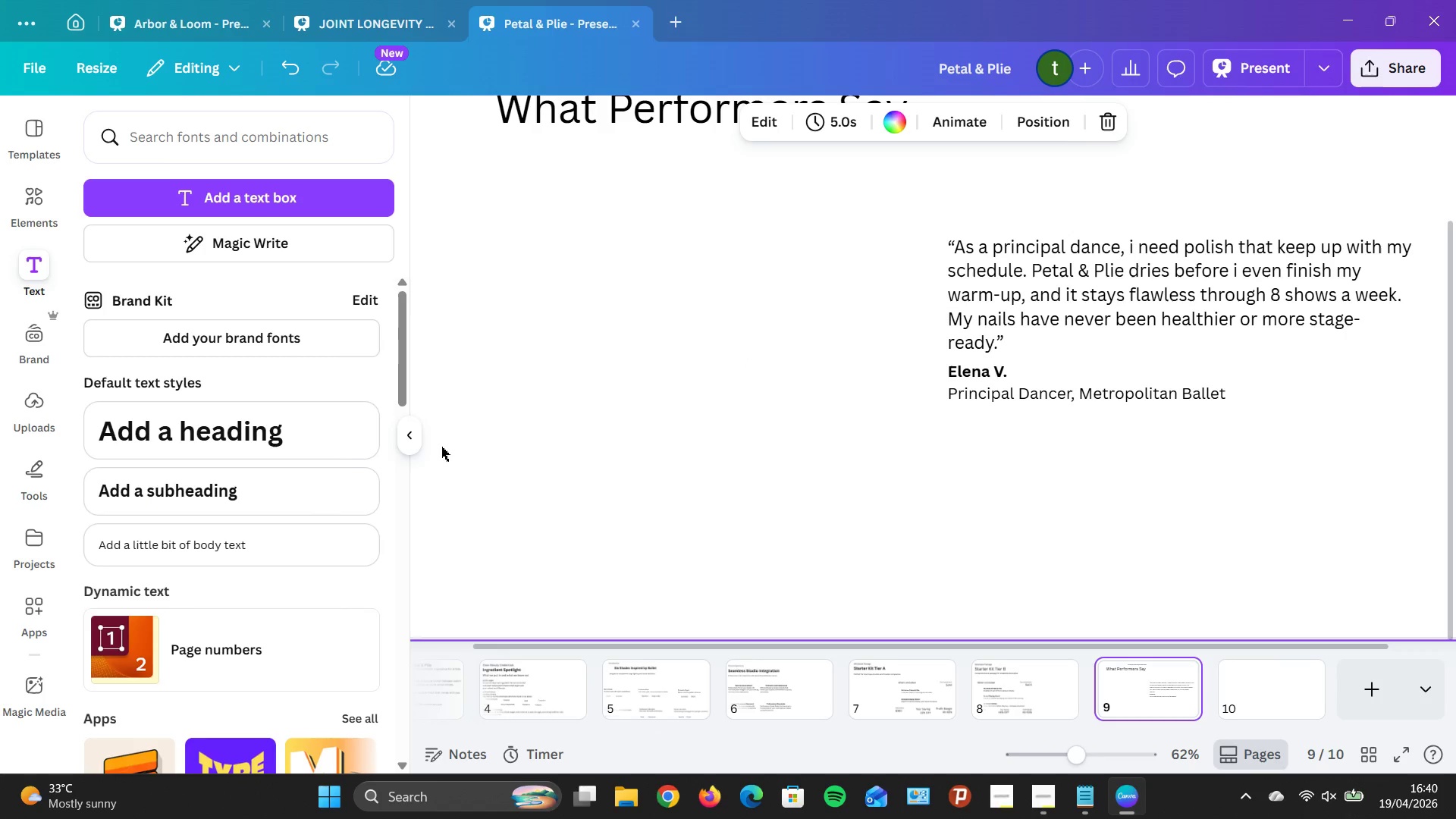 
left_click([247, 554])
 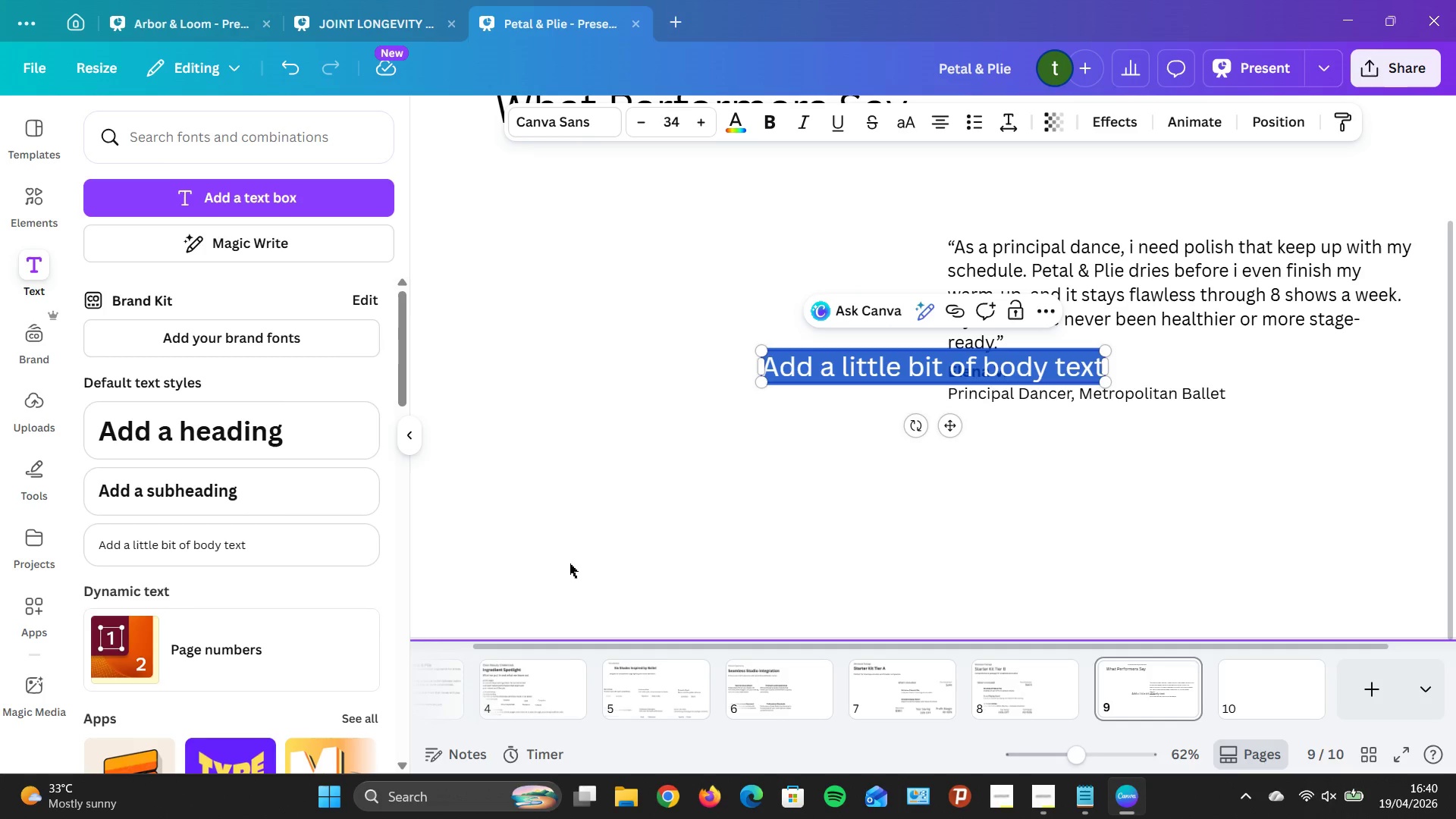 
wait(5.42)
 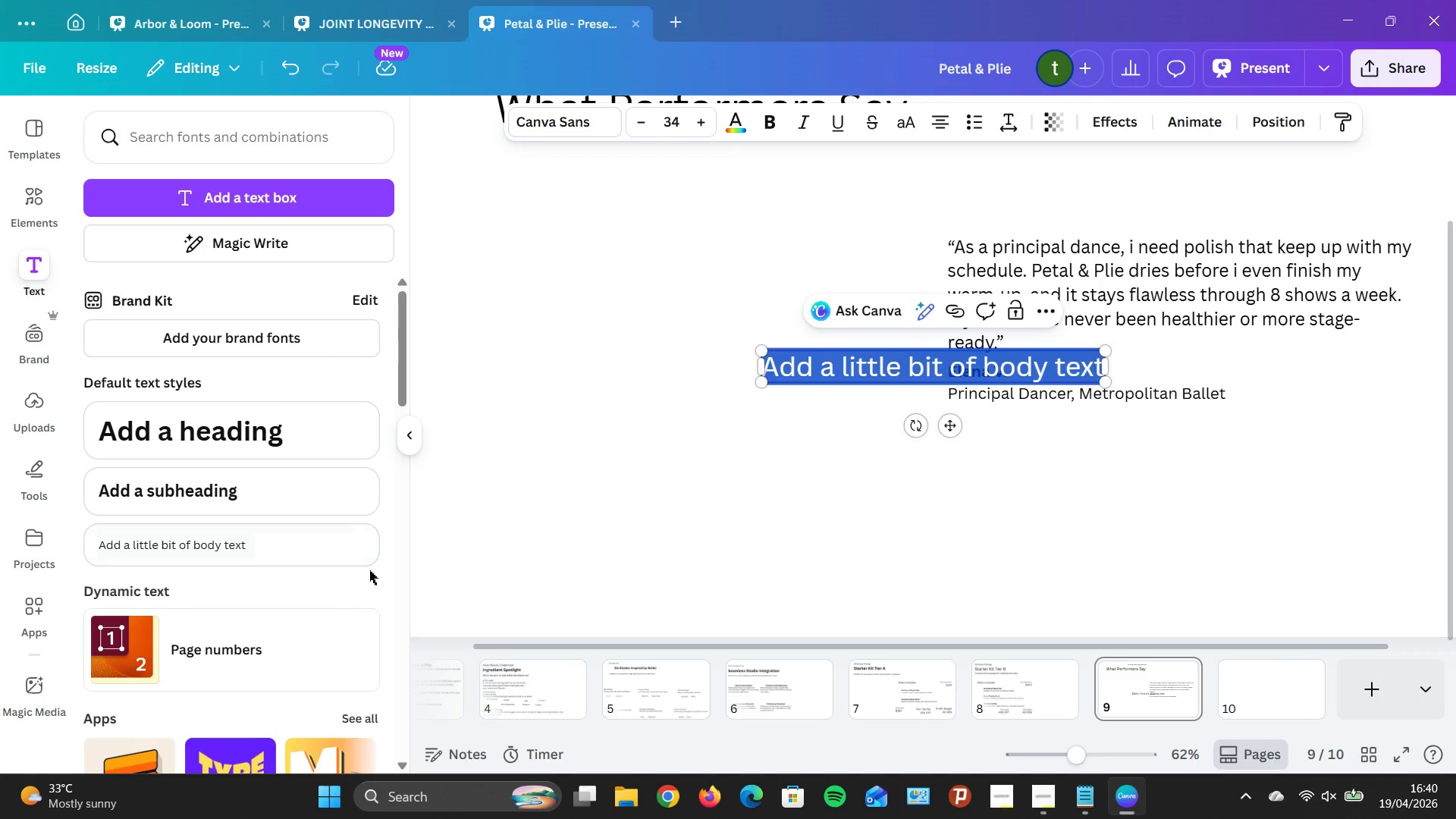 
left_click([262, 542])
 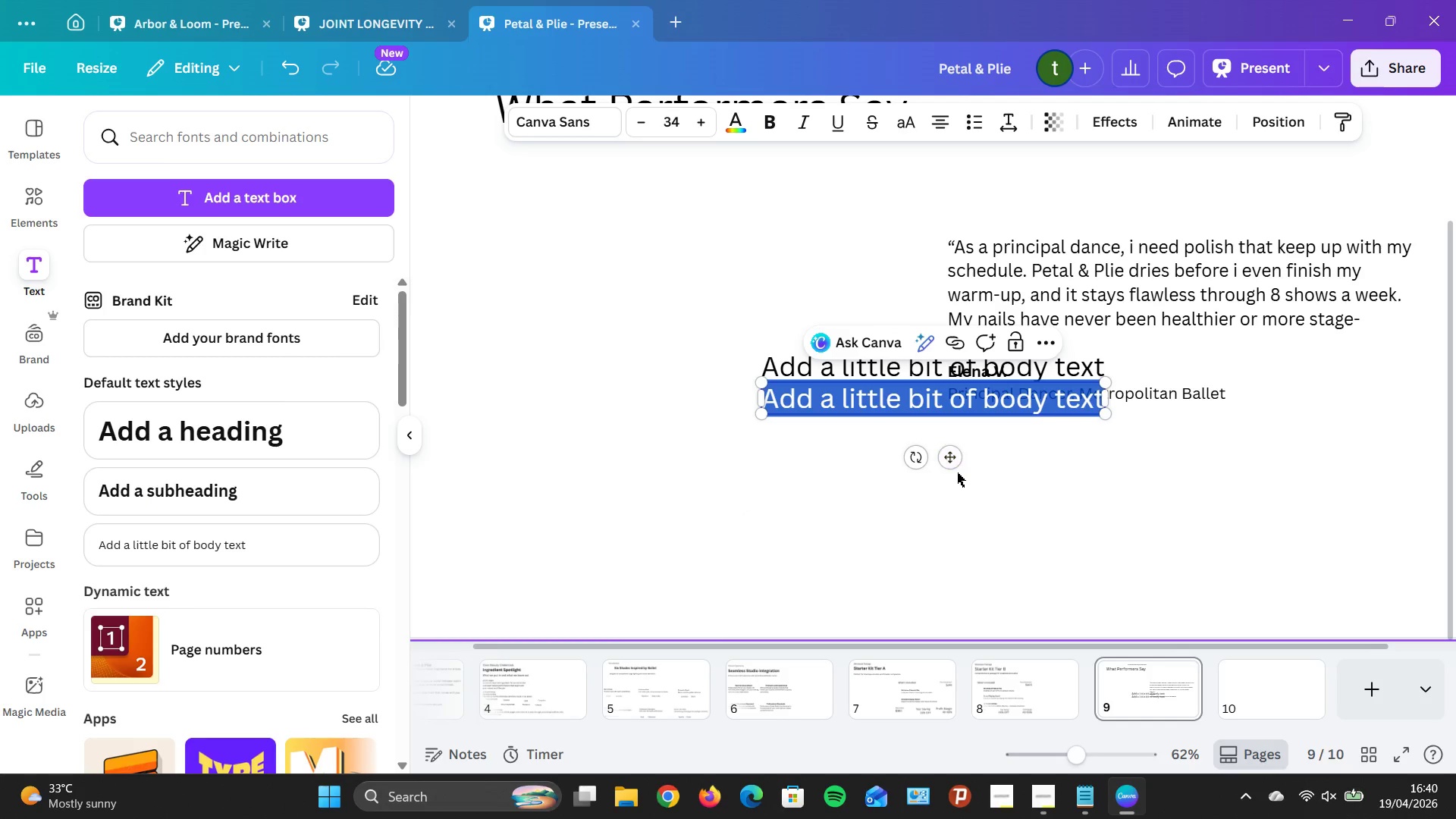 
left_click_drag(start_coordinate=[955, 463], to_coordinate=[796, 534])
 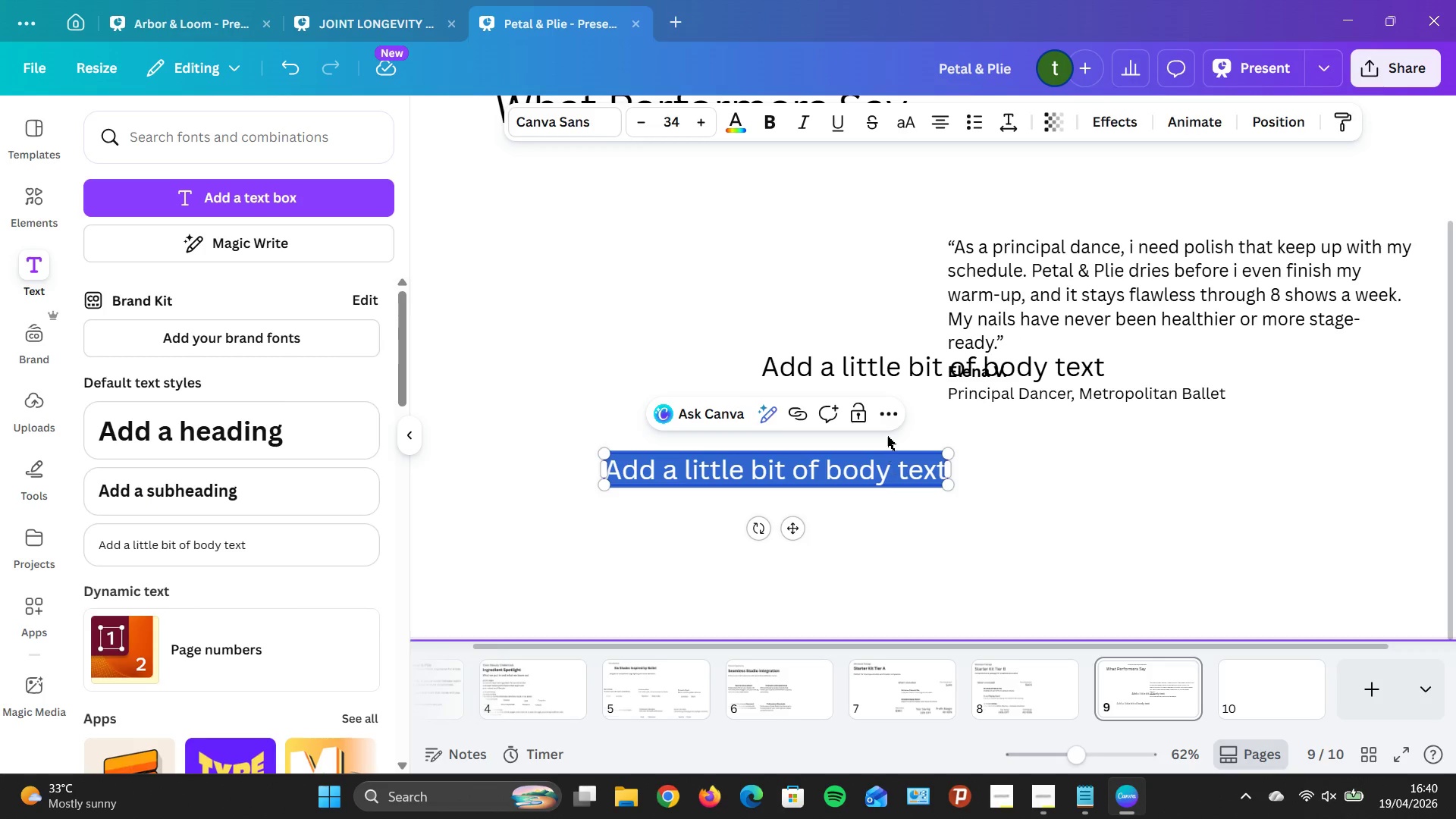 
left_click([887, 435])
 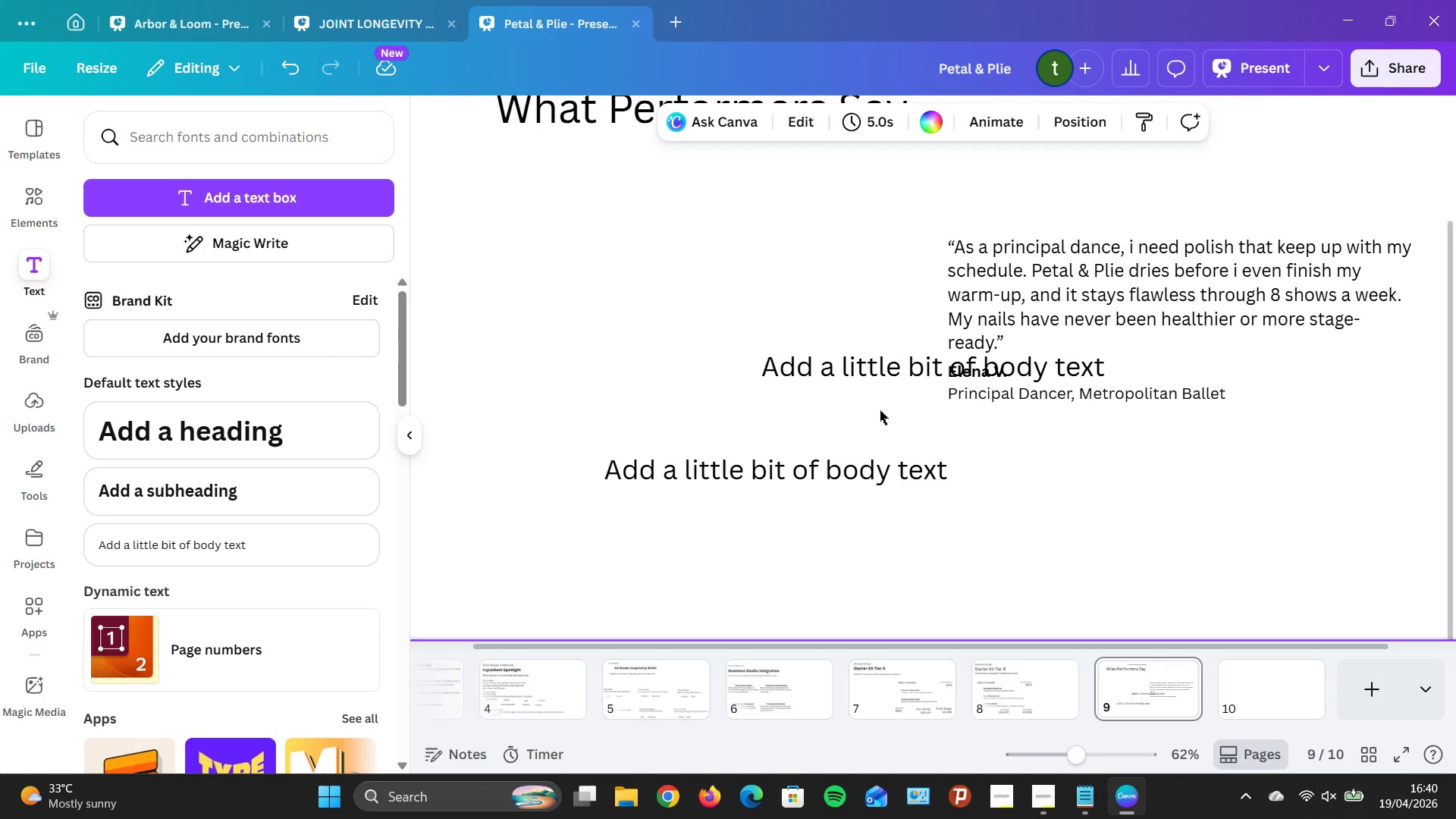 
left_click([864, 472])
 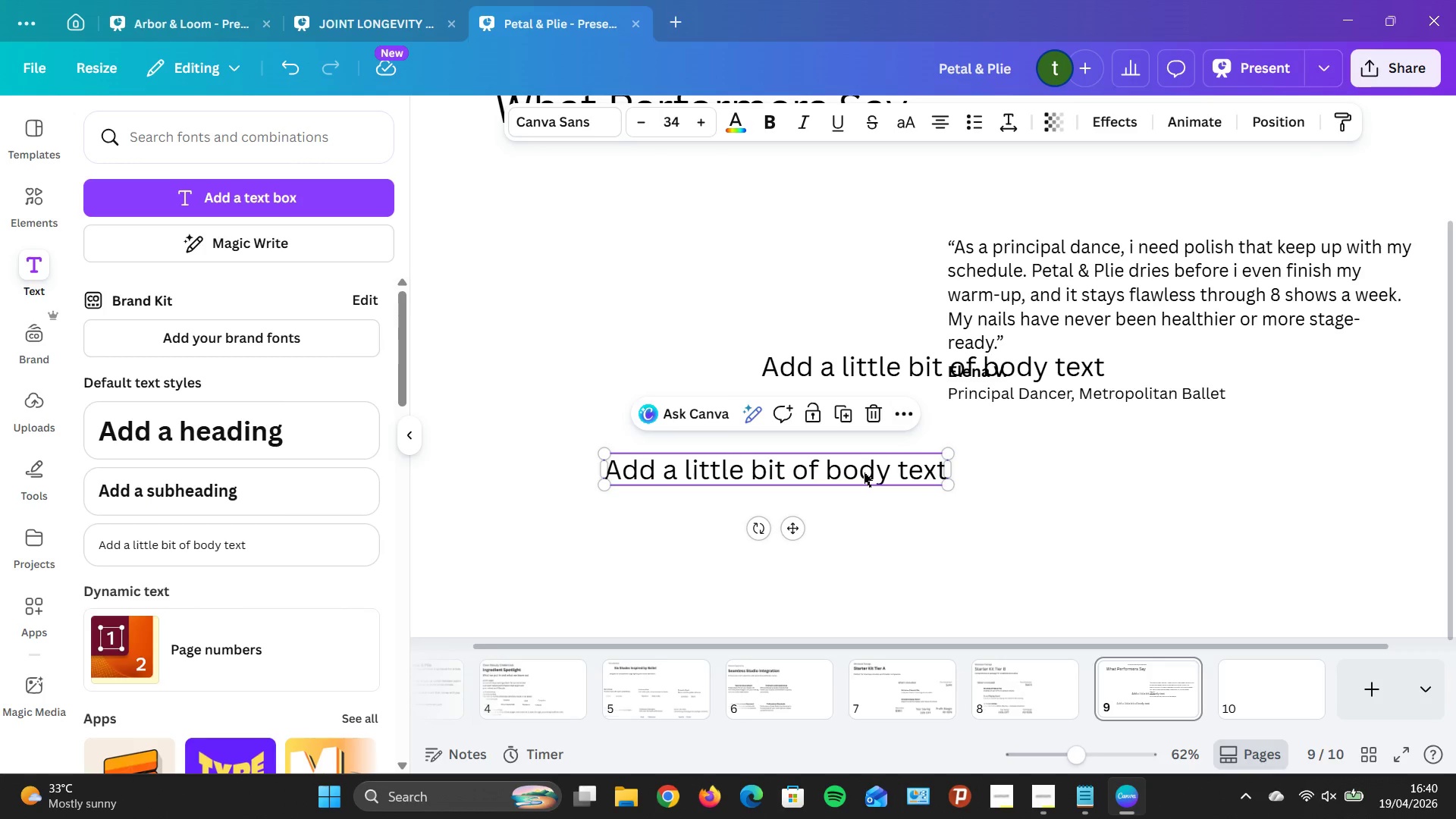 
wait(5.2)
 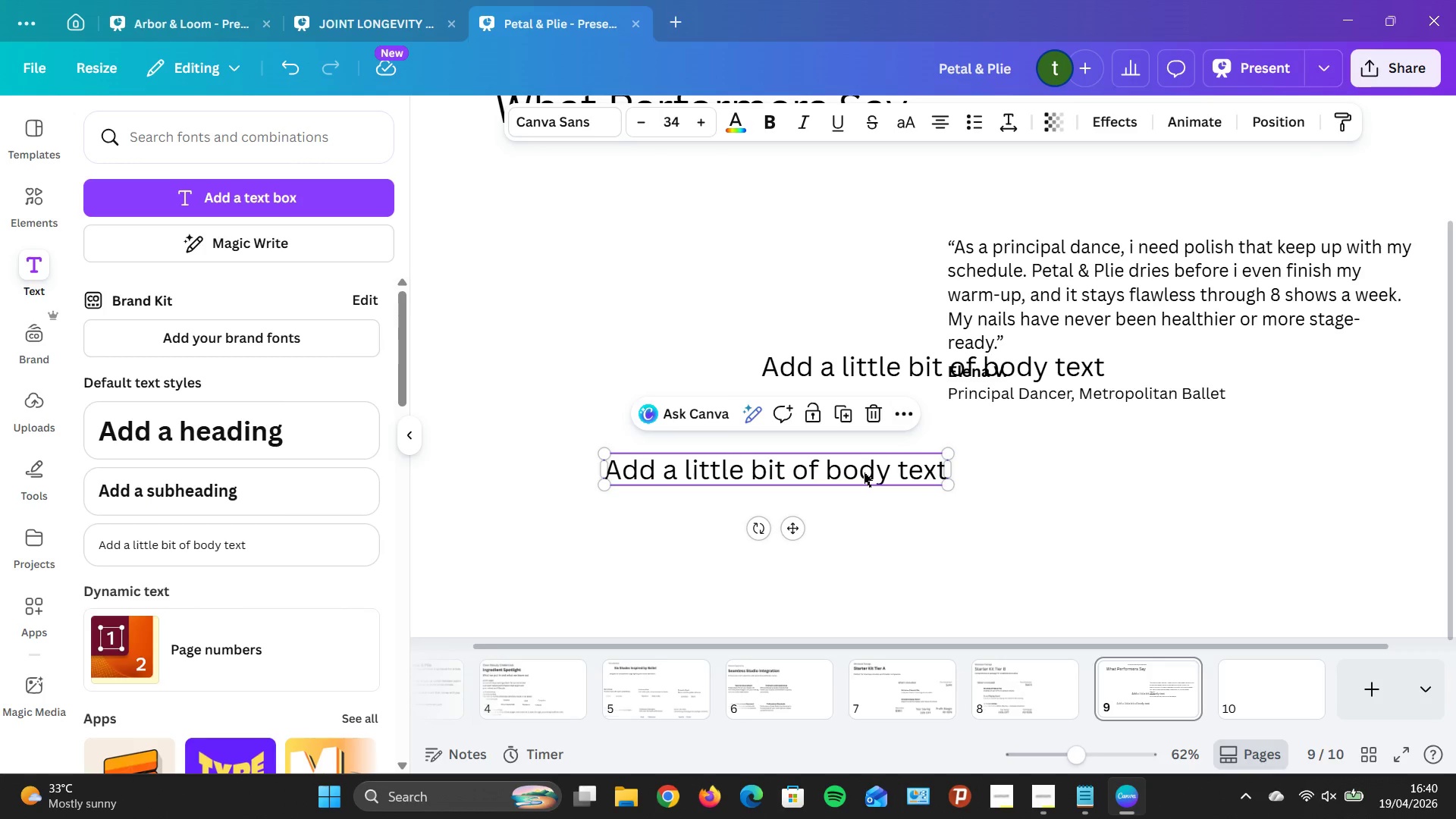 
key(Backspace)
 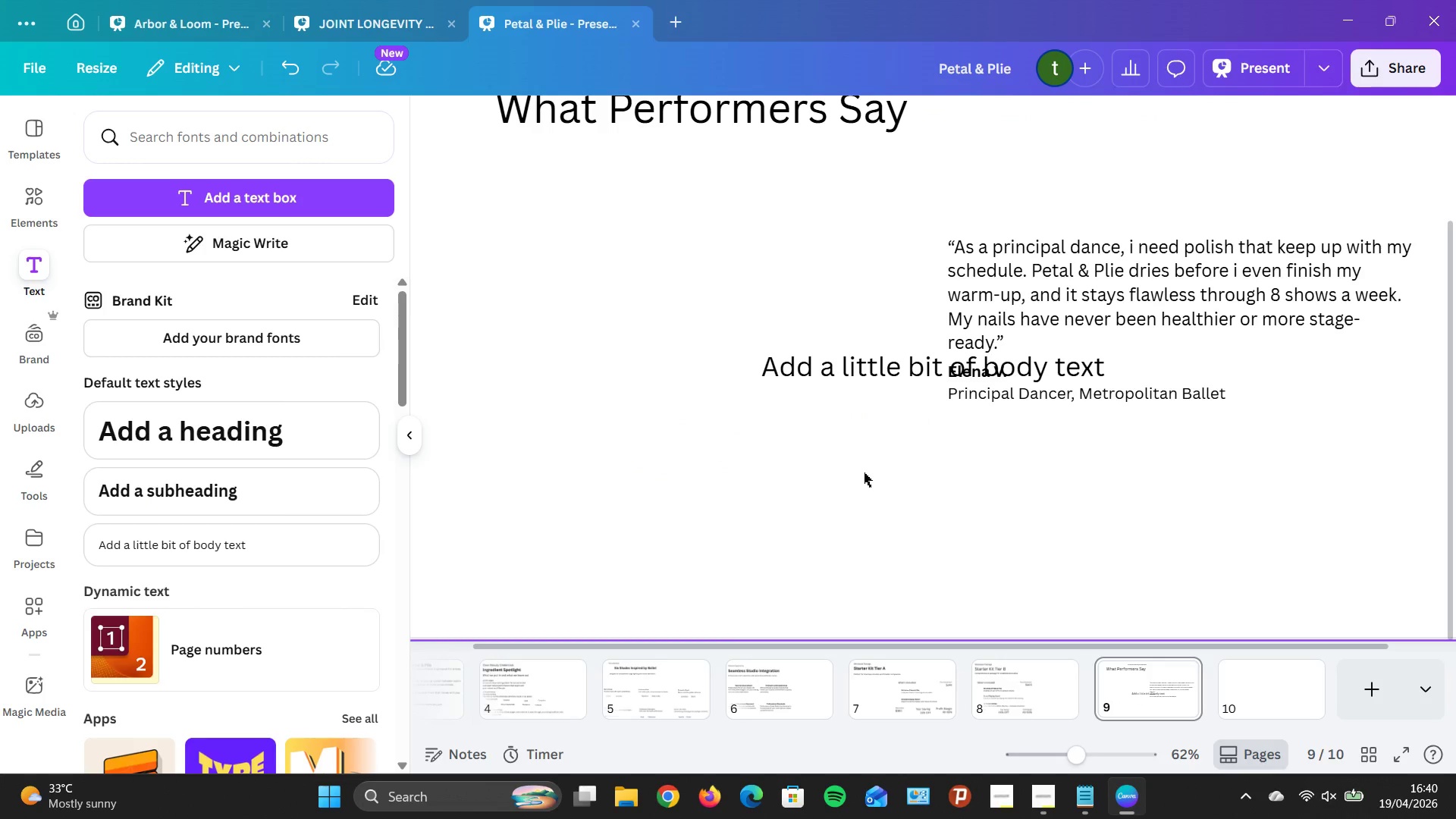 
key(Backspace)
 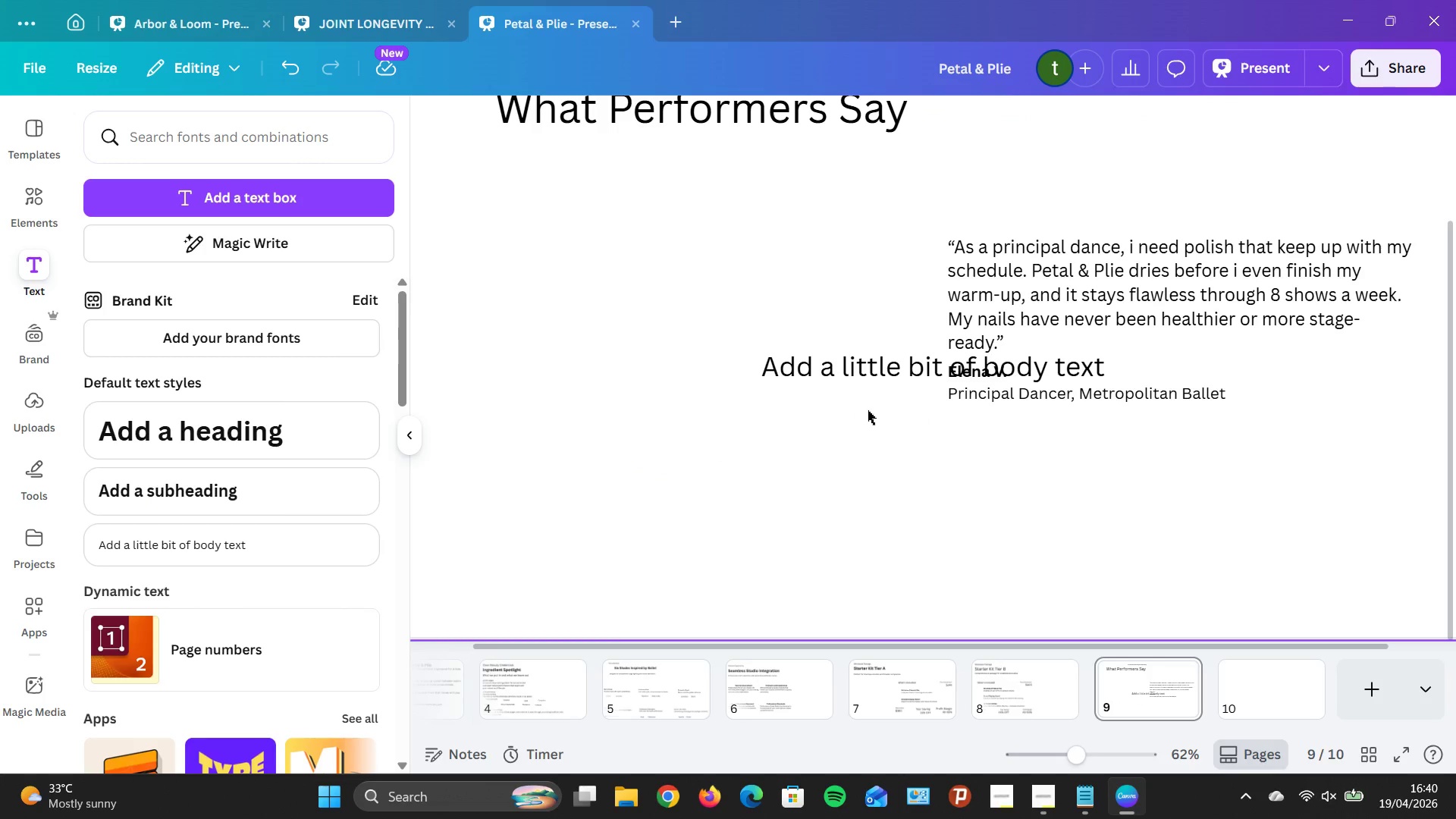 
left_click_drag(start_coordinate=[883, 361], to_coordinate=[827, 457])
 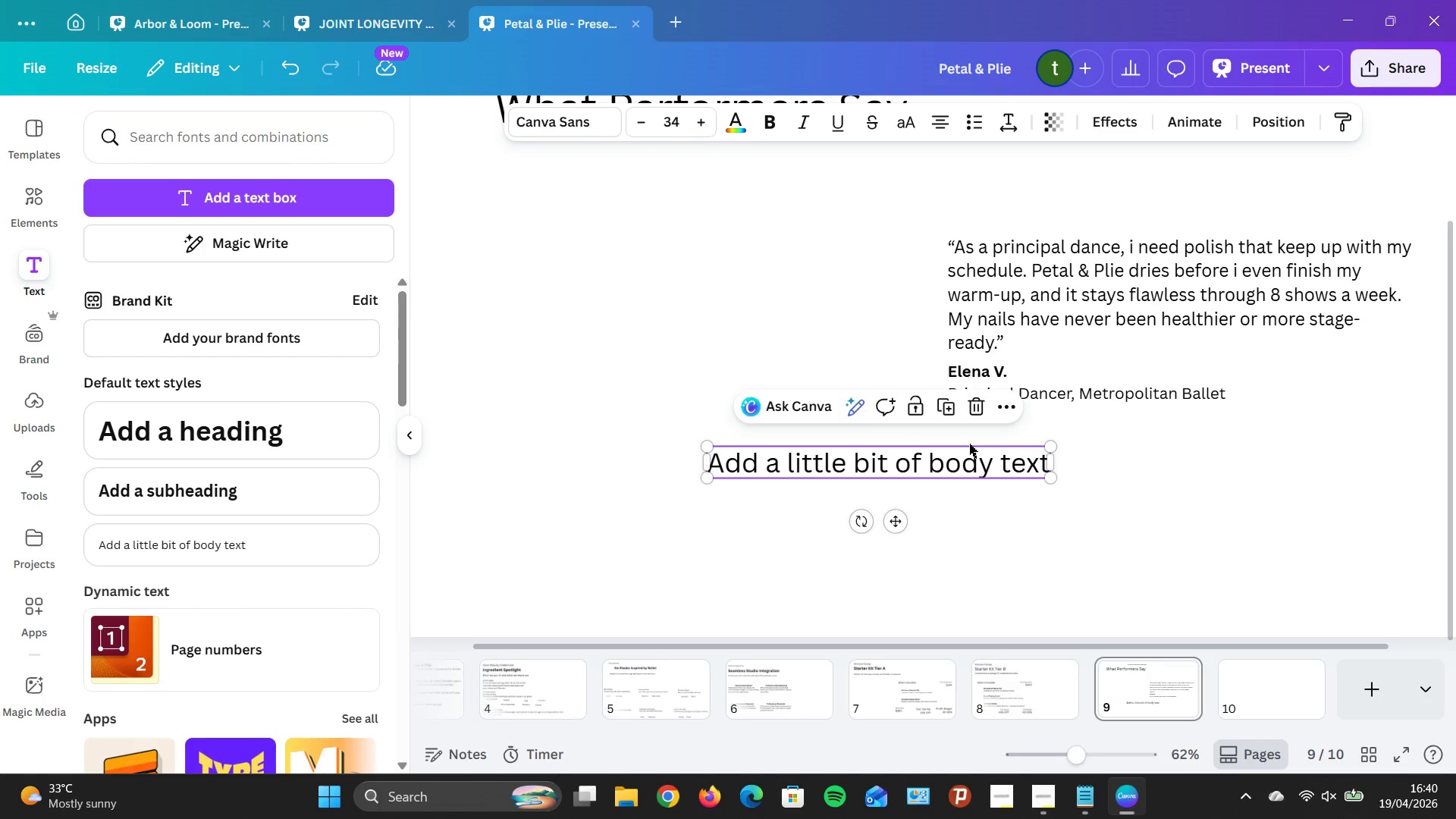 
left_click([969, 444])
 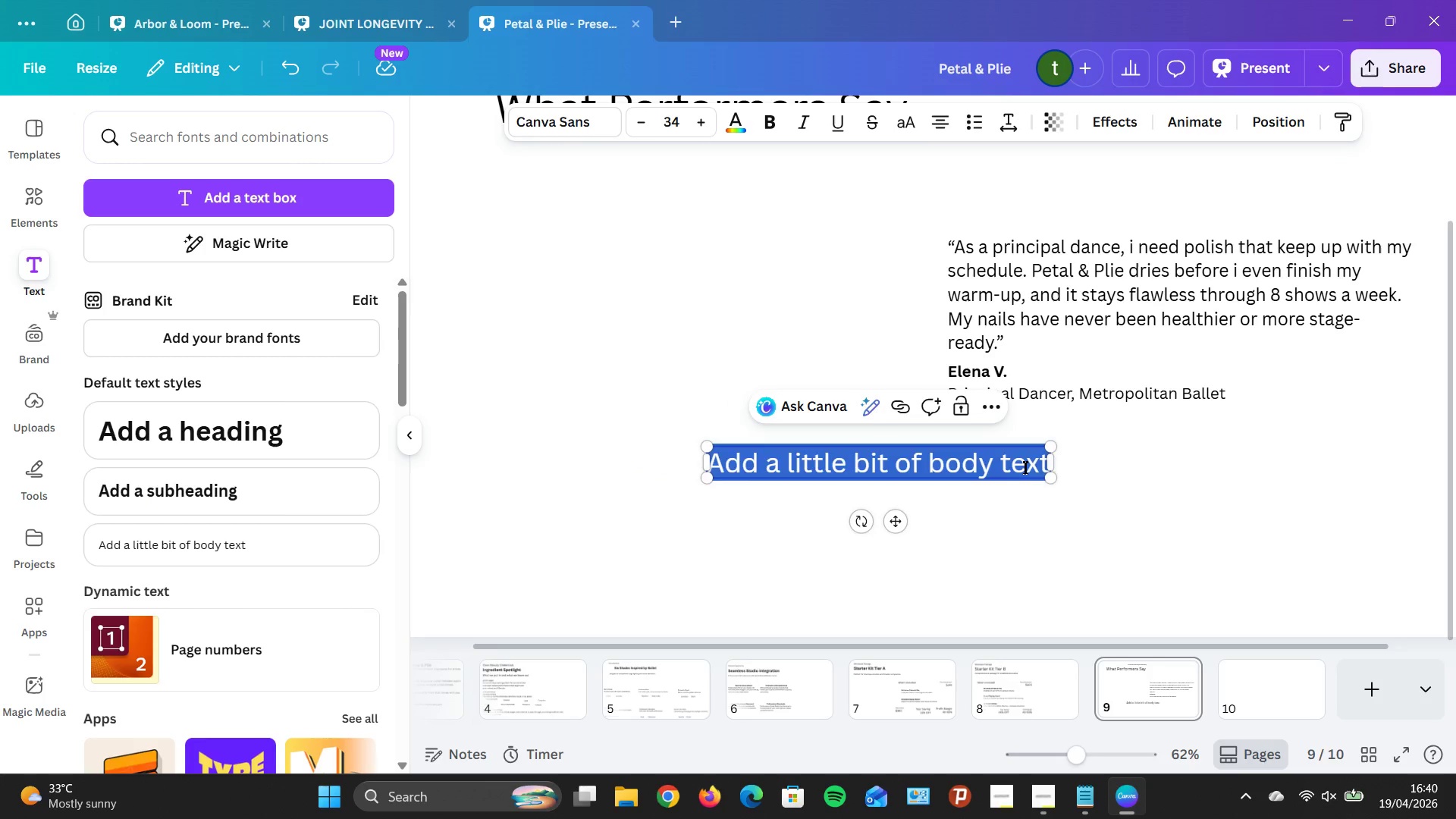 
key(Backspace)
type(8)
key(Backspace)
type(5)
key(Backspace)
type(60S)
key(Backspace)
type(s)
 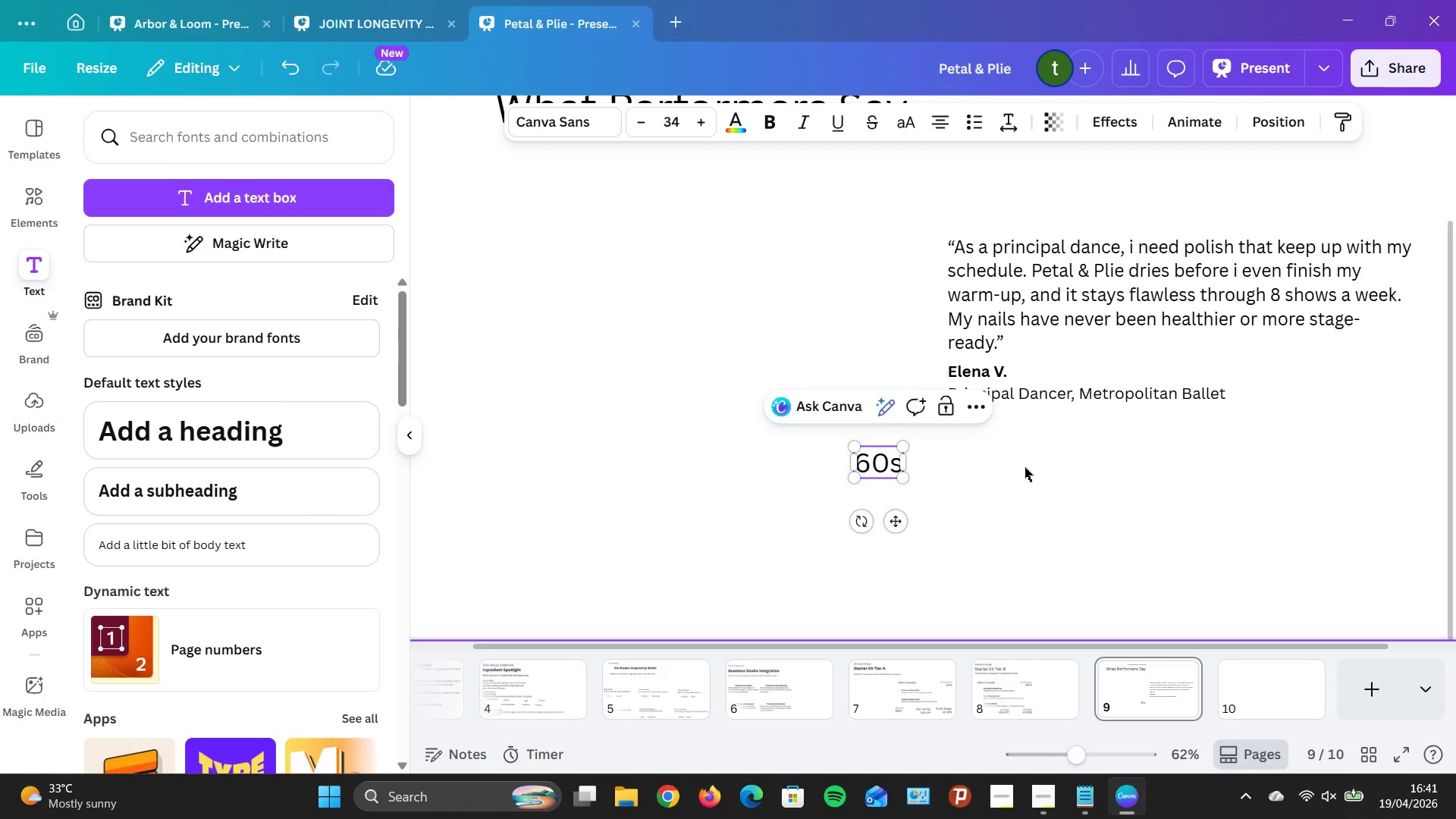 
key(Enter)
 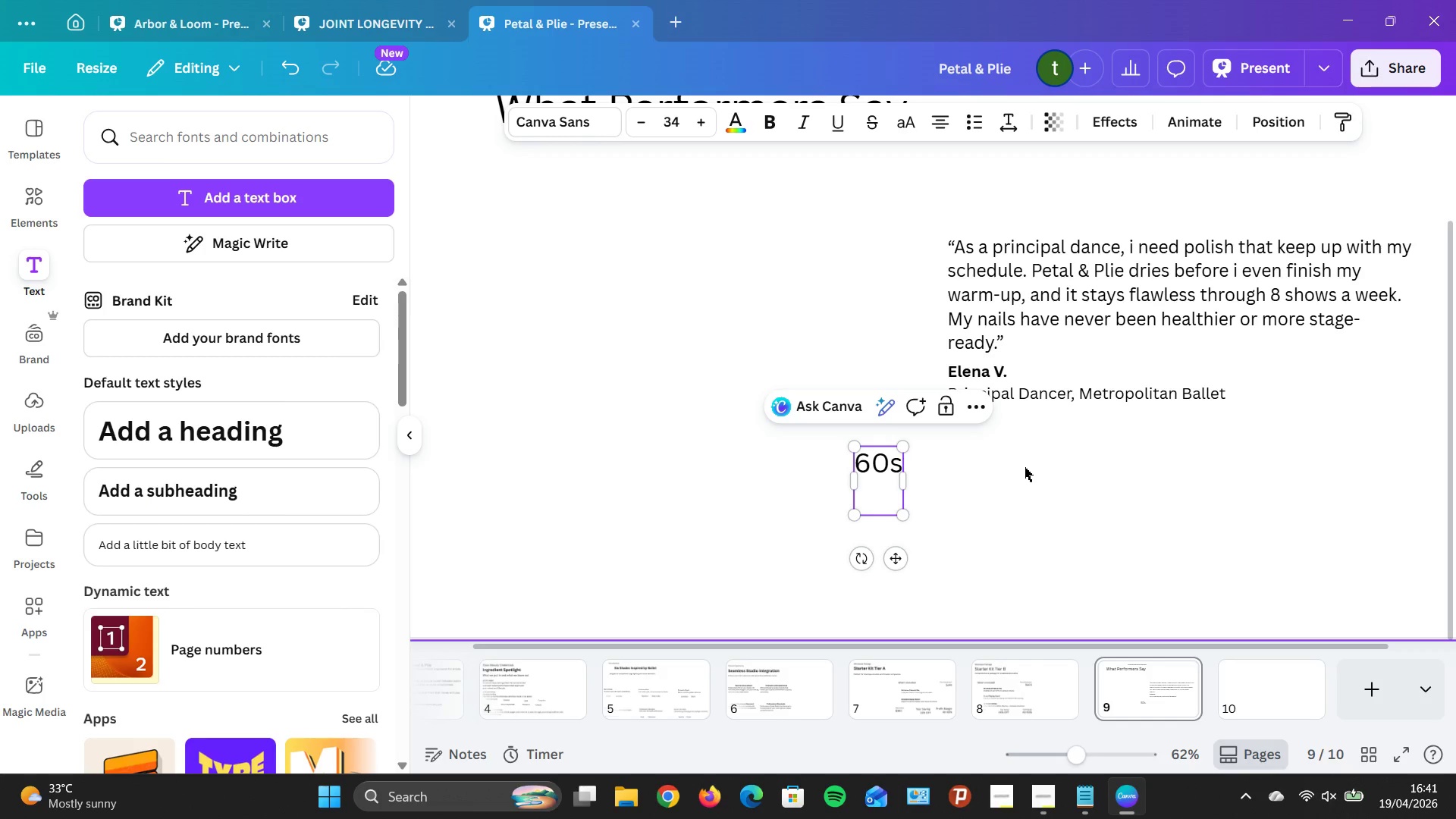 
type(Dry Timr )
key(Backspace)
key(Backspace)
type(e)
 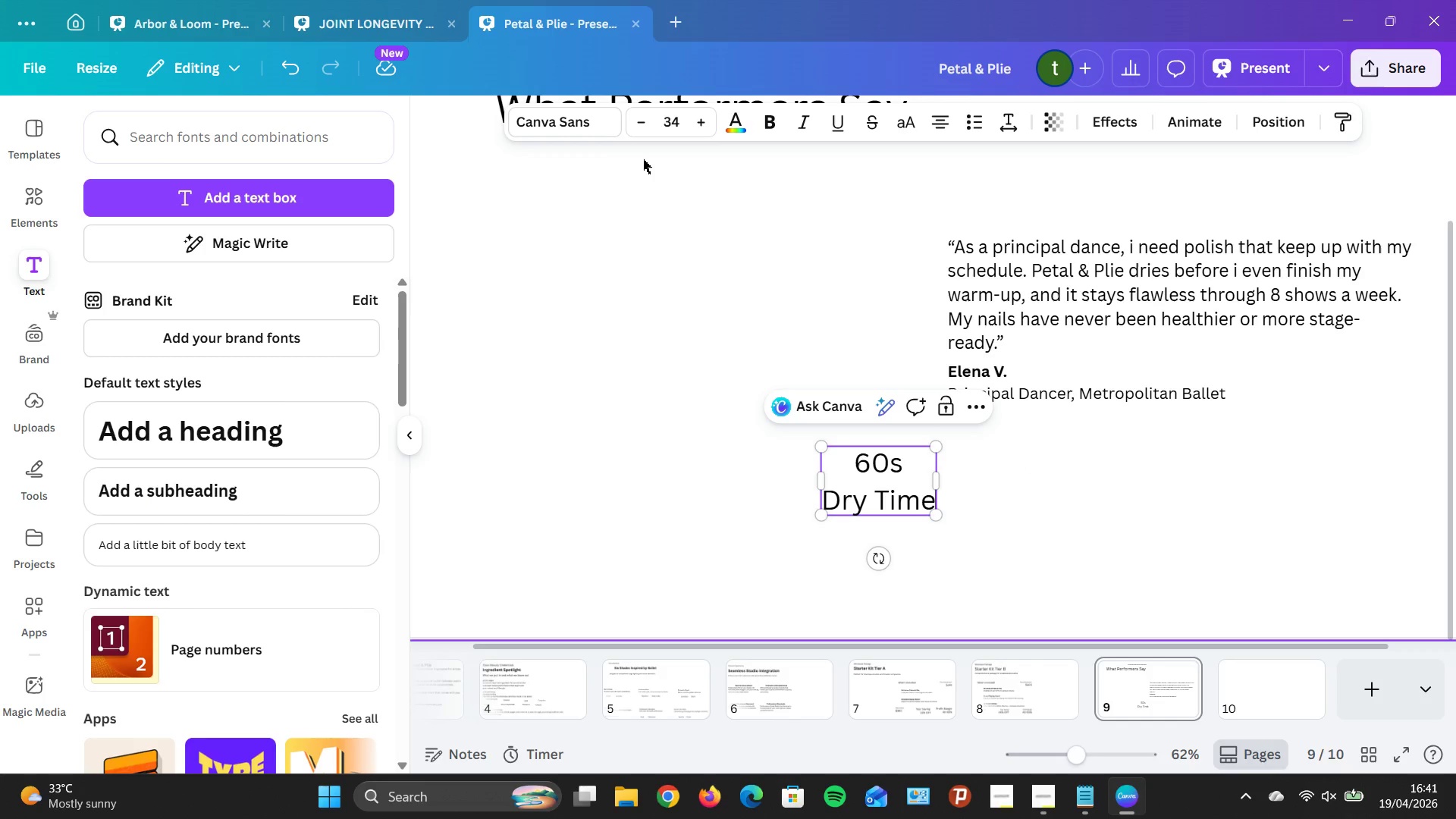 
double_click([633, 132])
 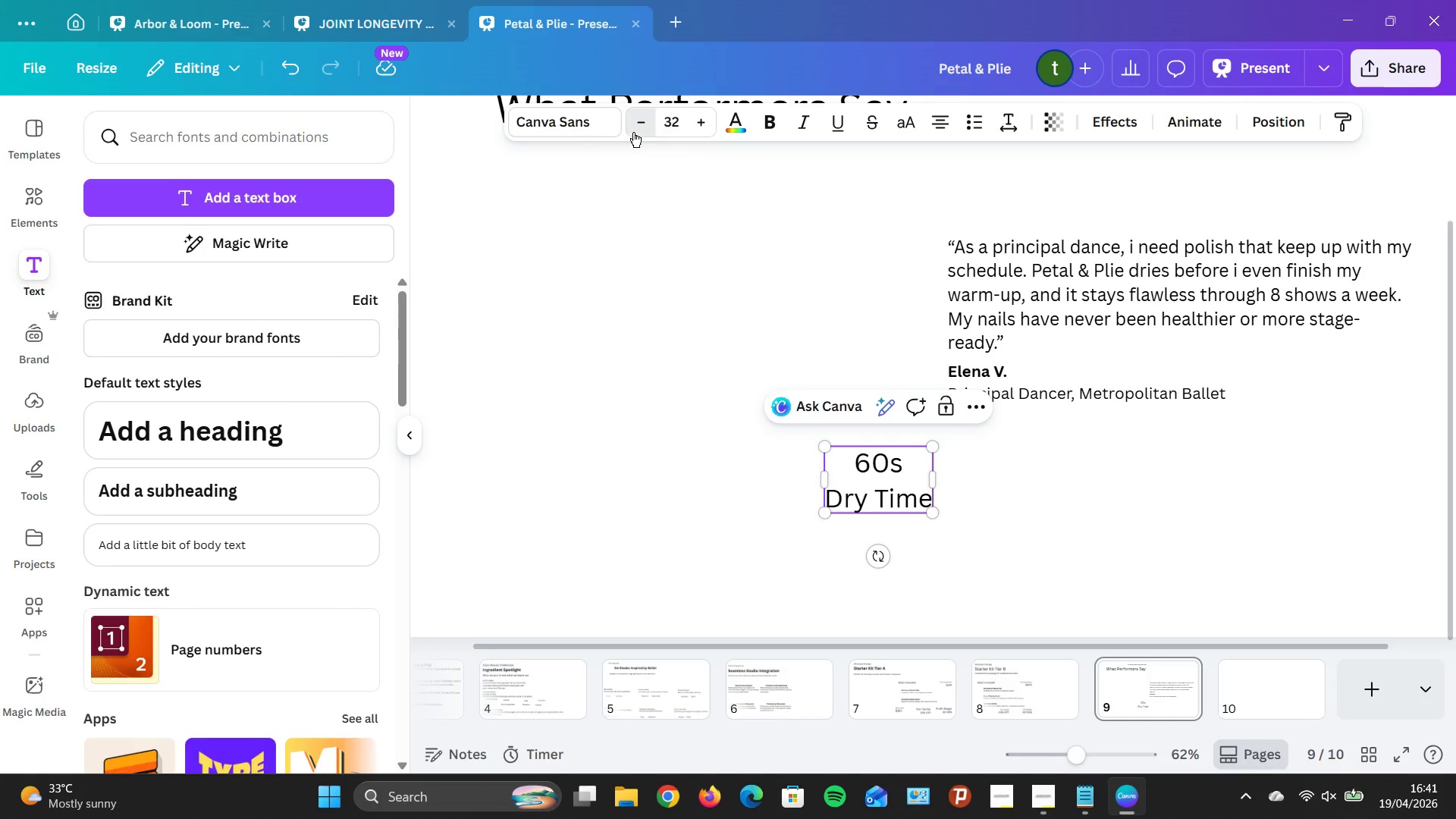 
triple_click([633, 132])
 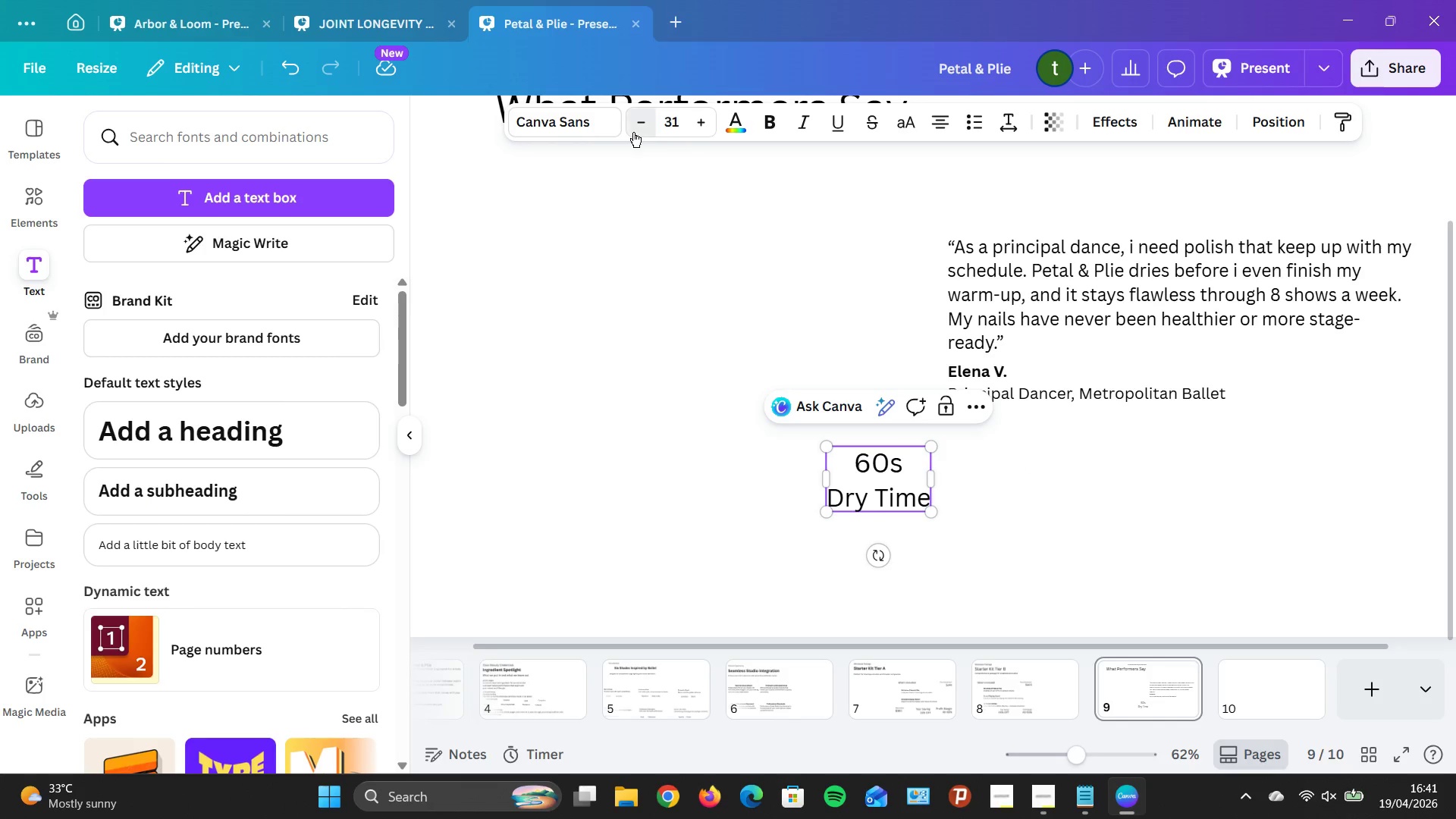 
triple_click([633, 132])
 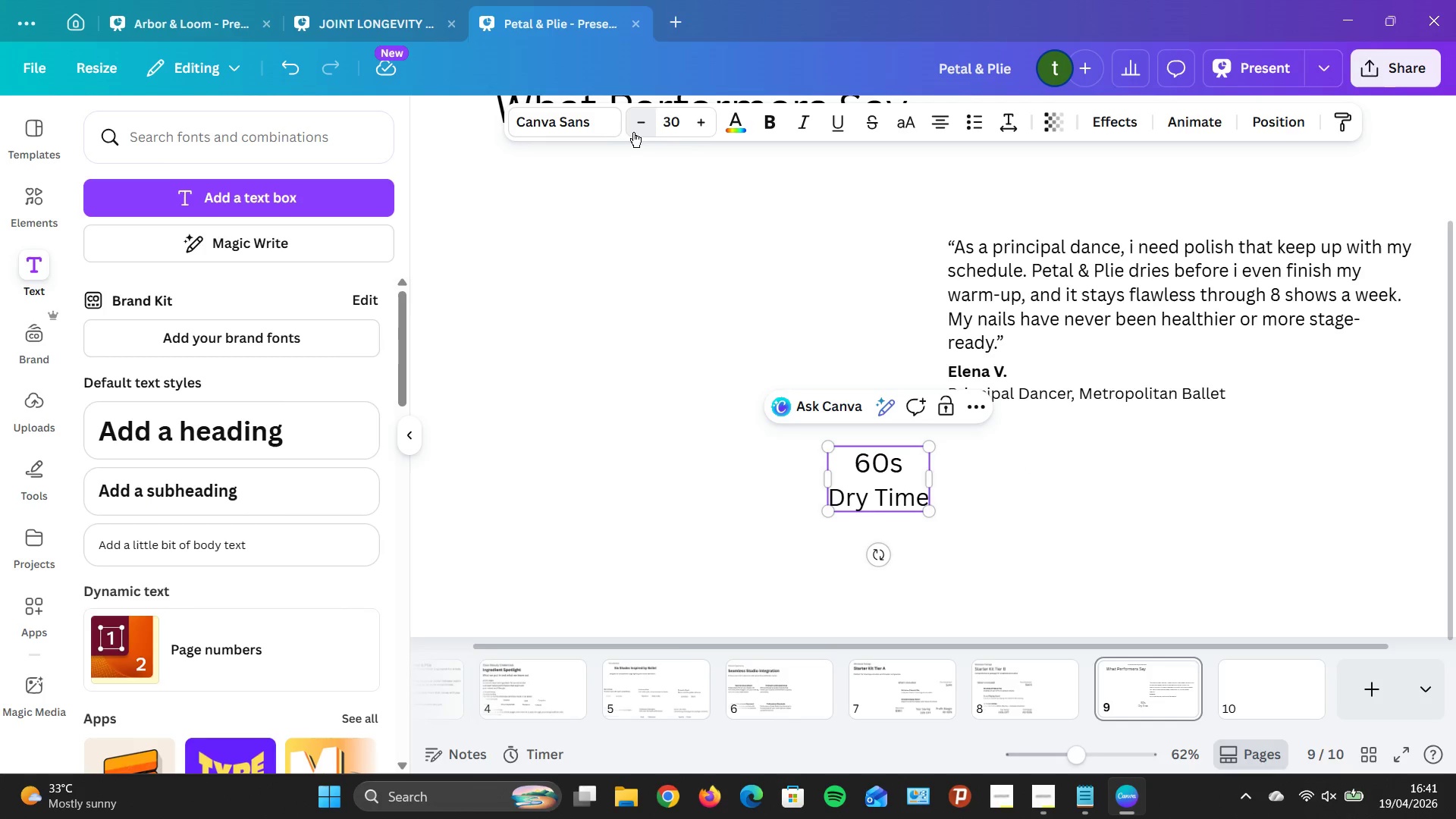 
triple_click([633, 132])
 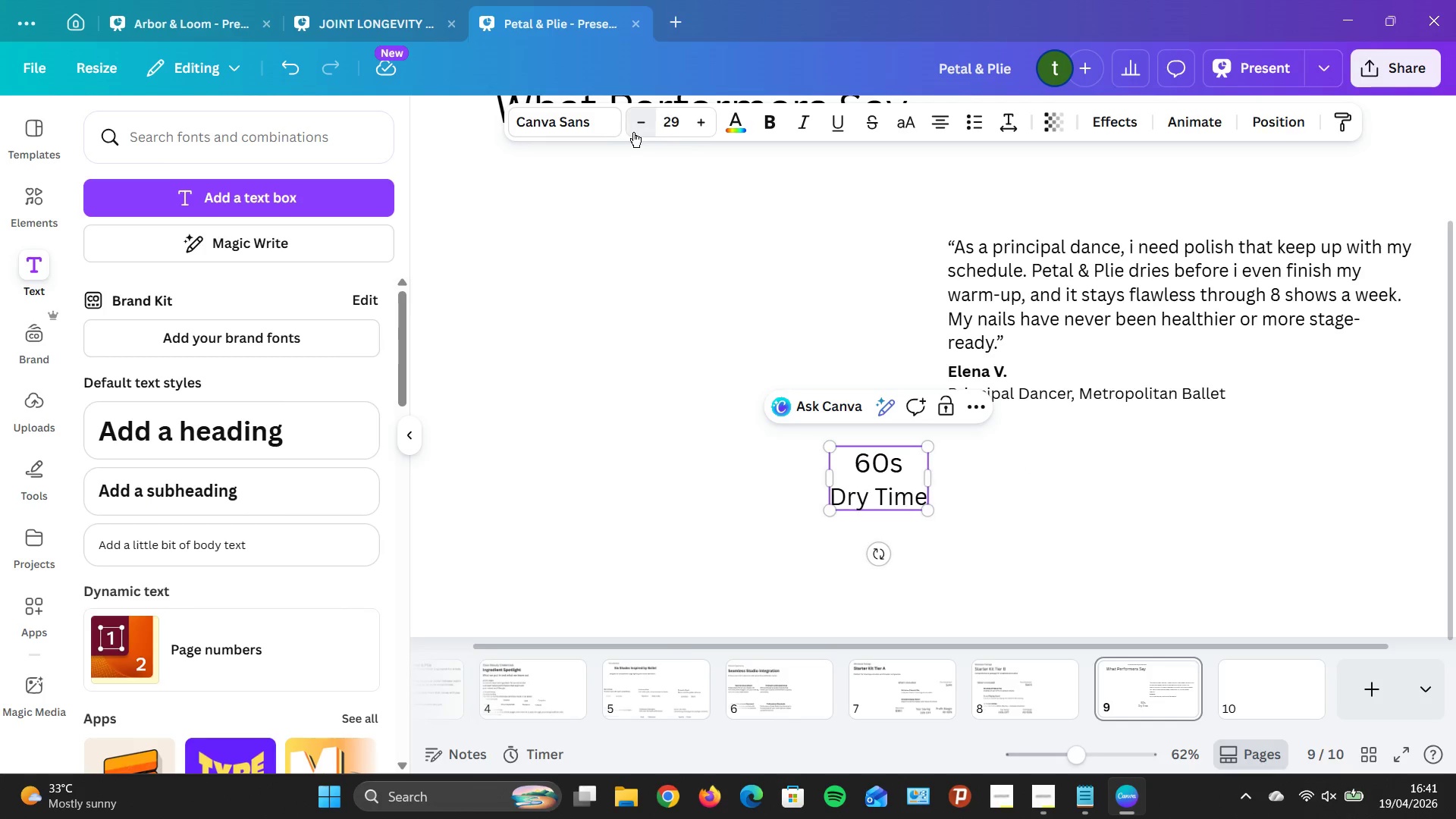 
triple_click([633, 132])
 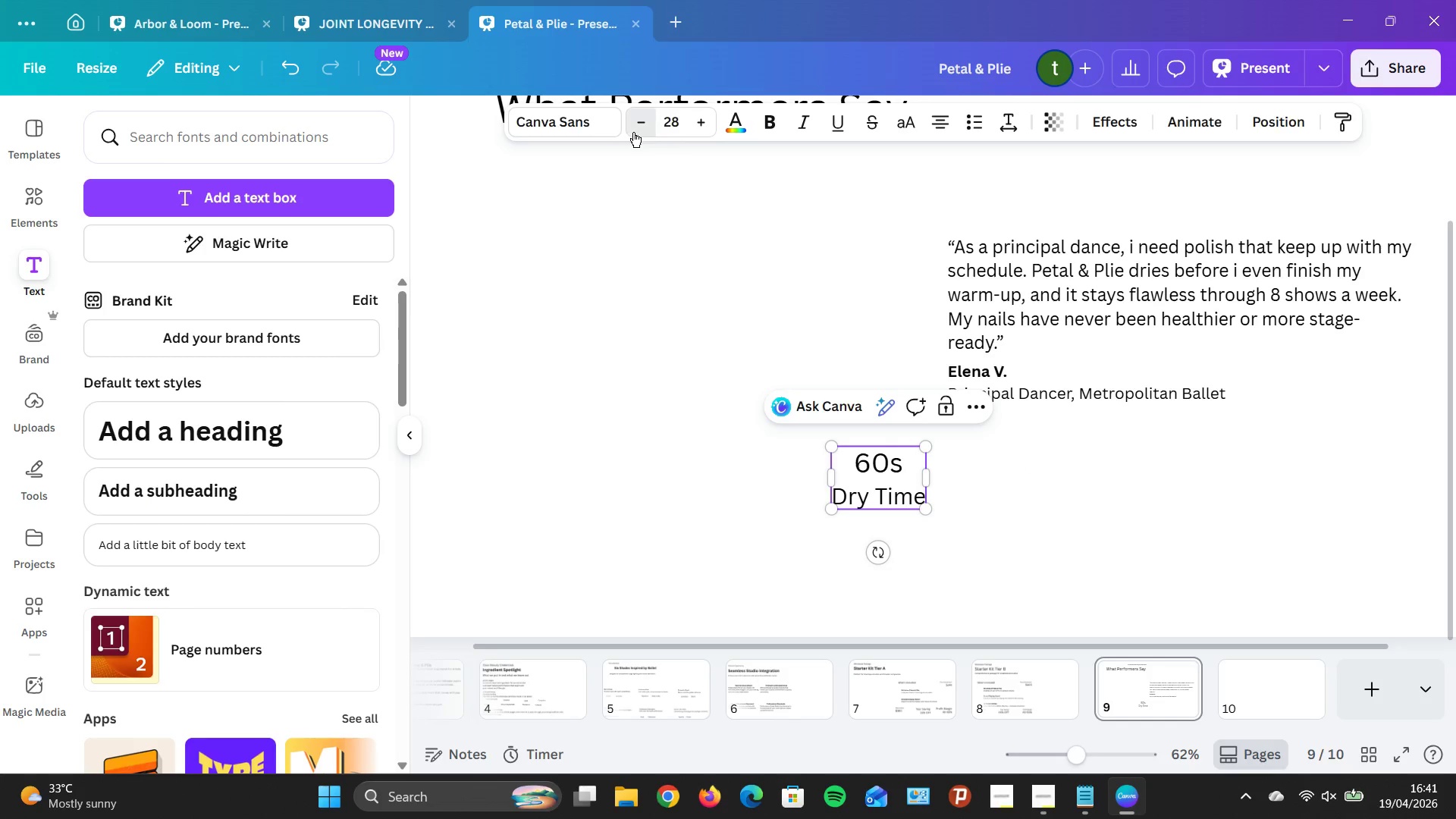 
triple_click([633, 132])
 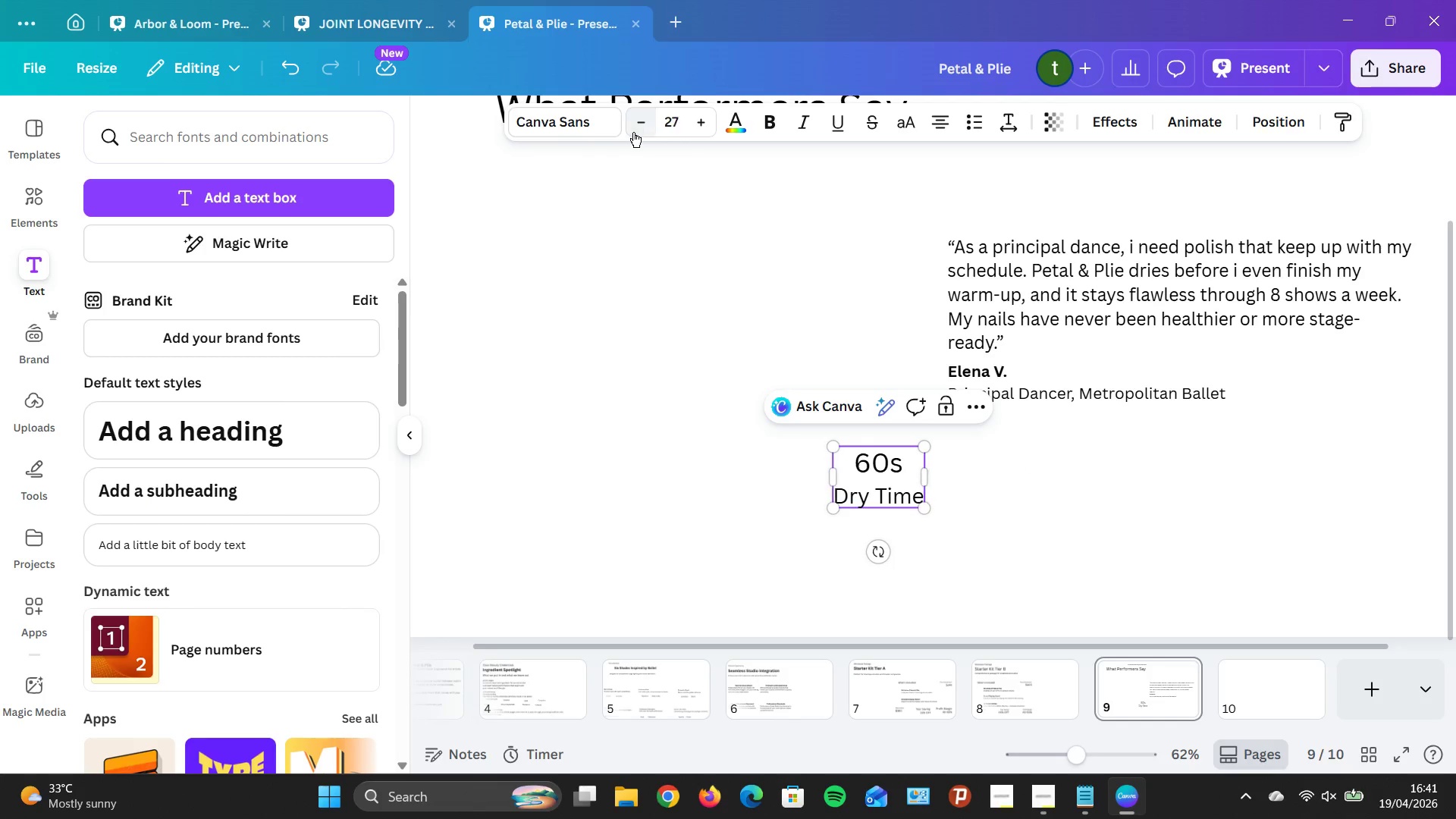 
triple_click([633, 132])
 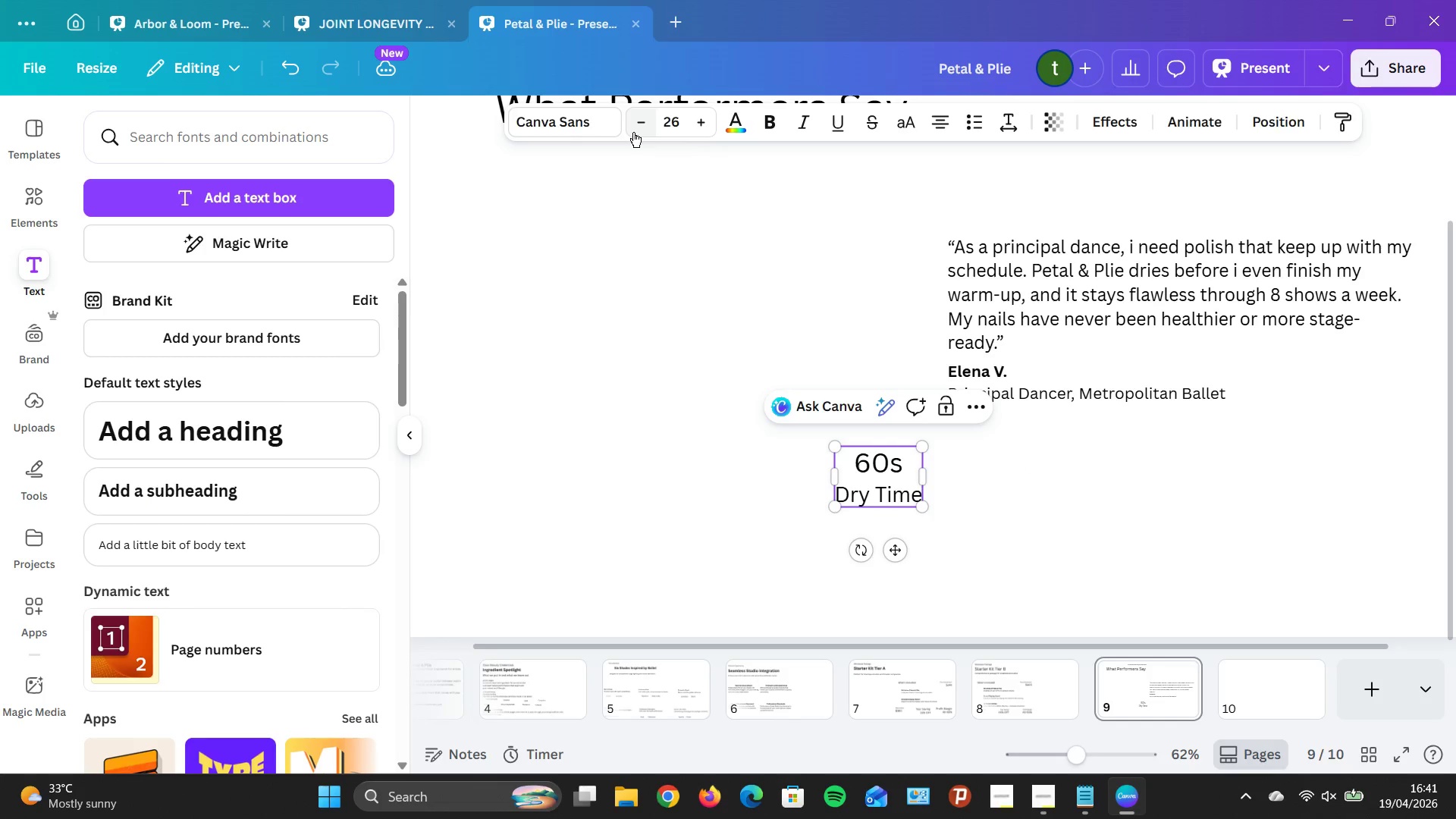 
triple_click([633, 132])
 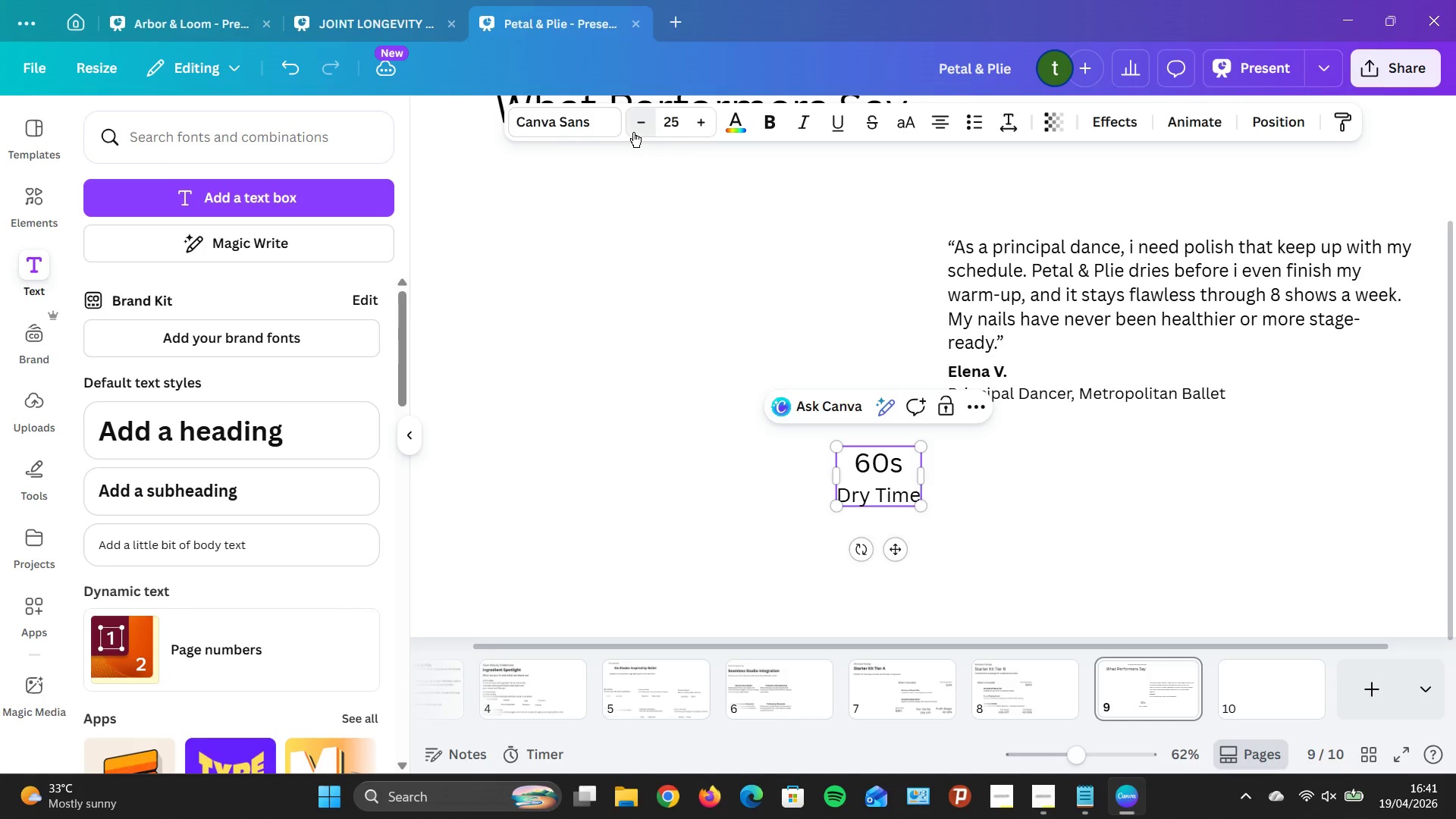 
left_click([633, 132])
 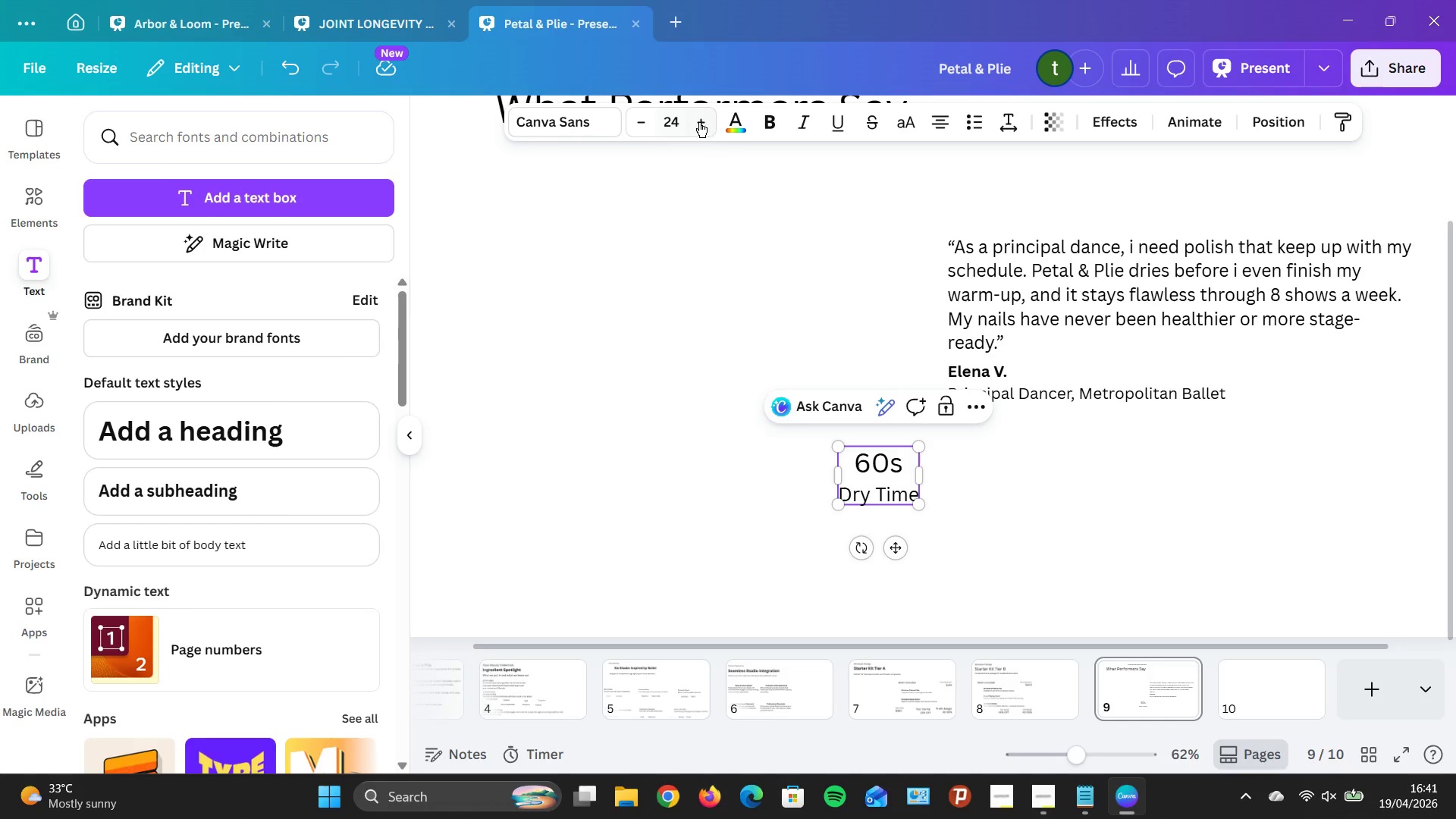 
left_click([699, 124])
 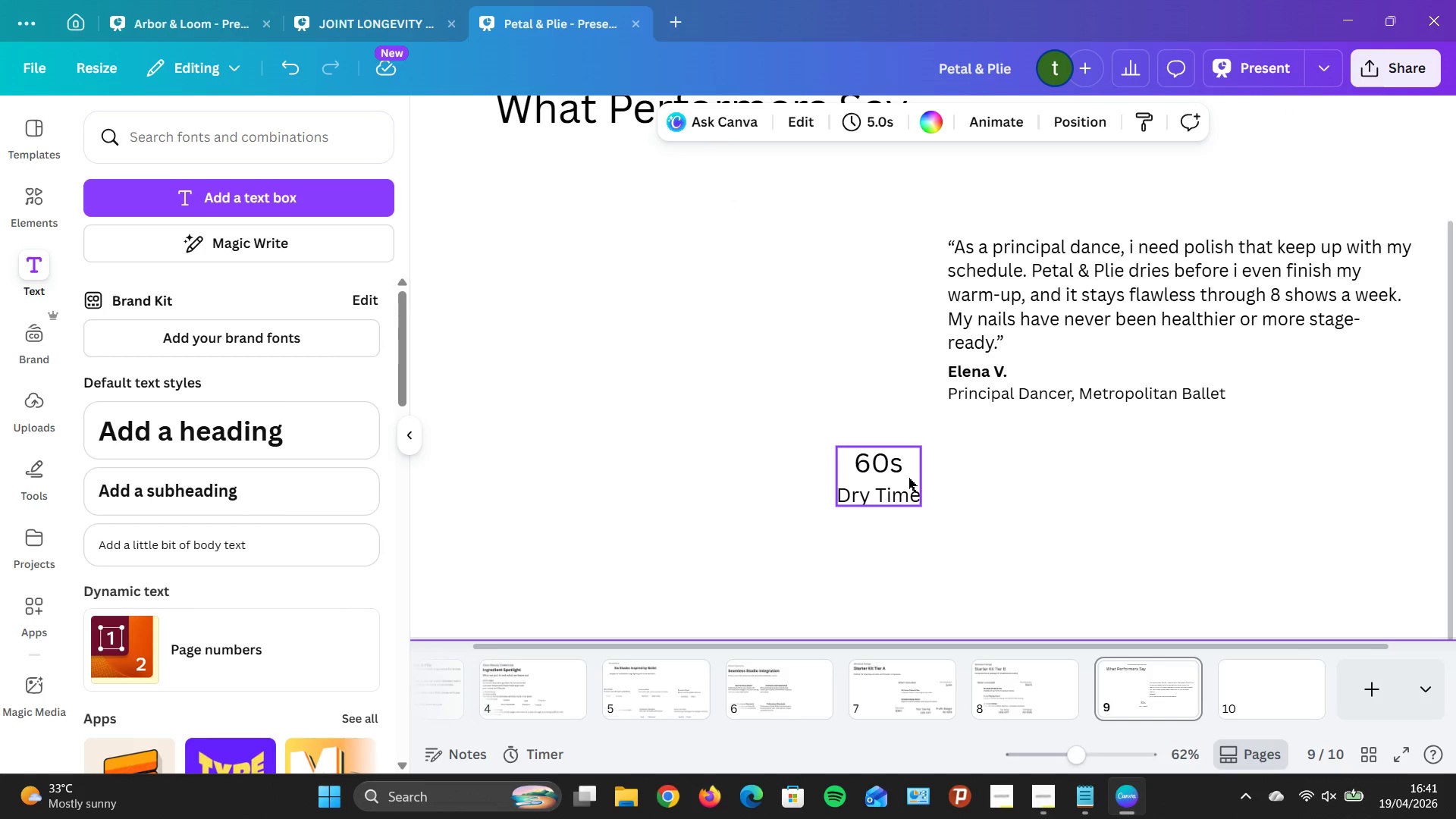 
left_click_drag(start_coordinate=[875, 482], to_coordinate=[965, 544])
 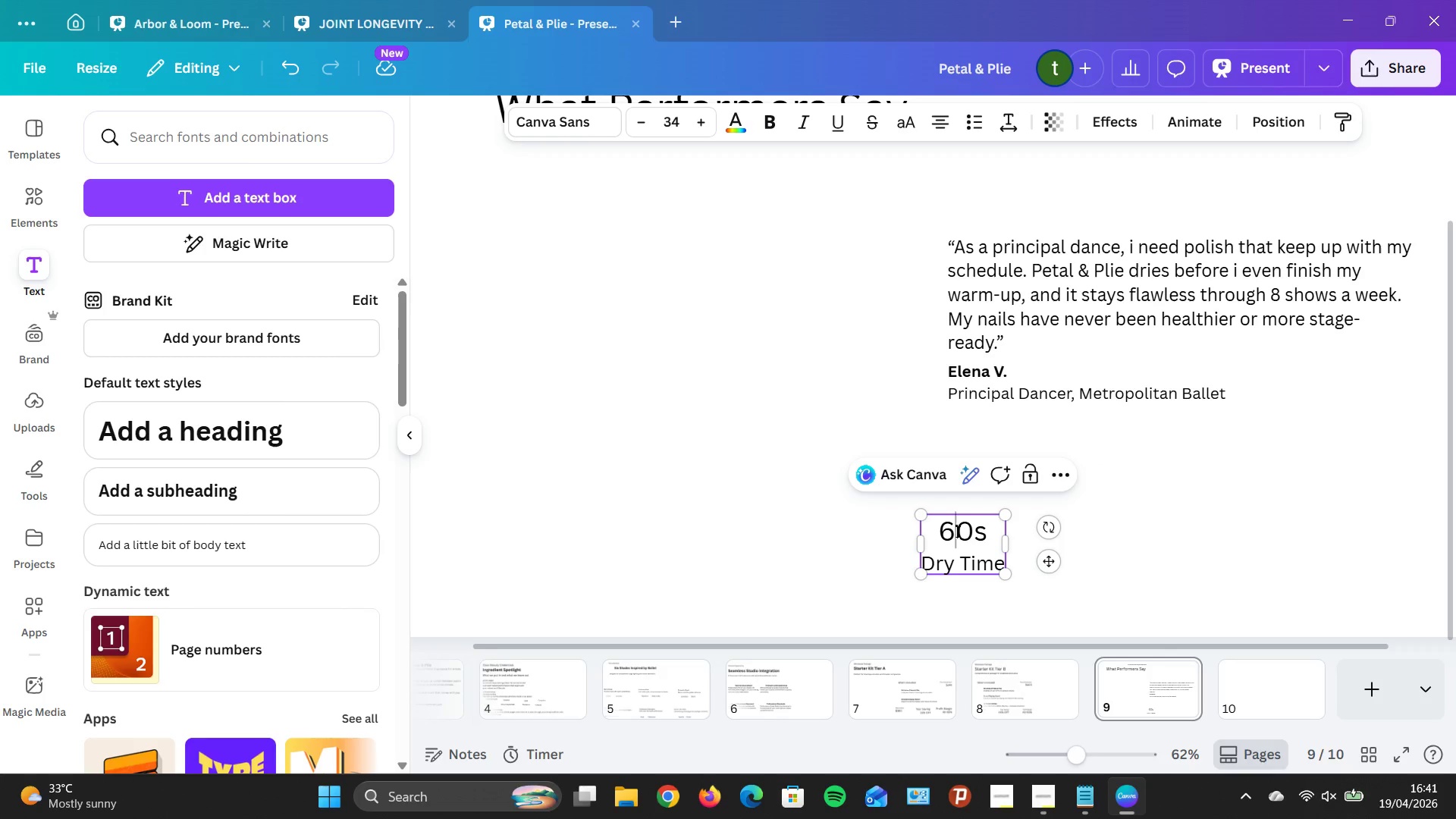 
double_click([957, 531])
 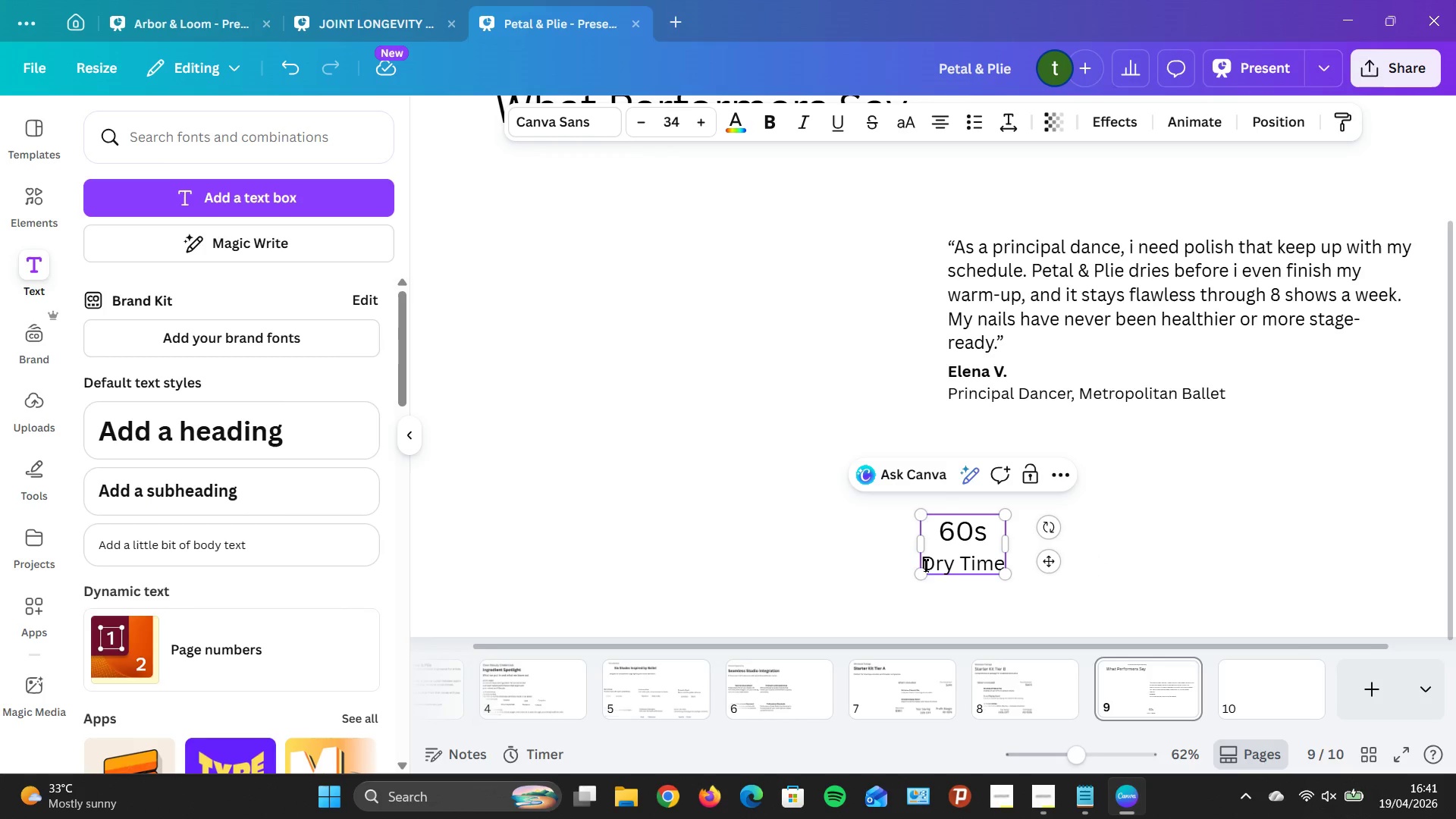 
wait(7.23)
 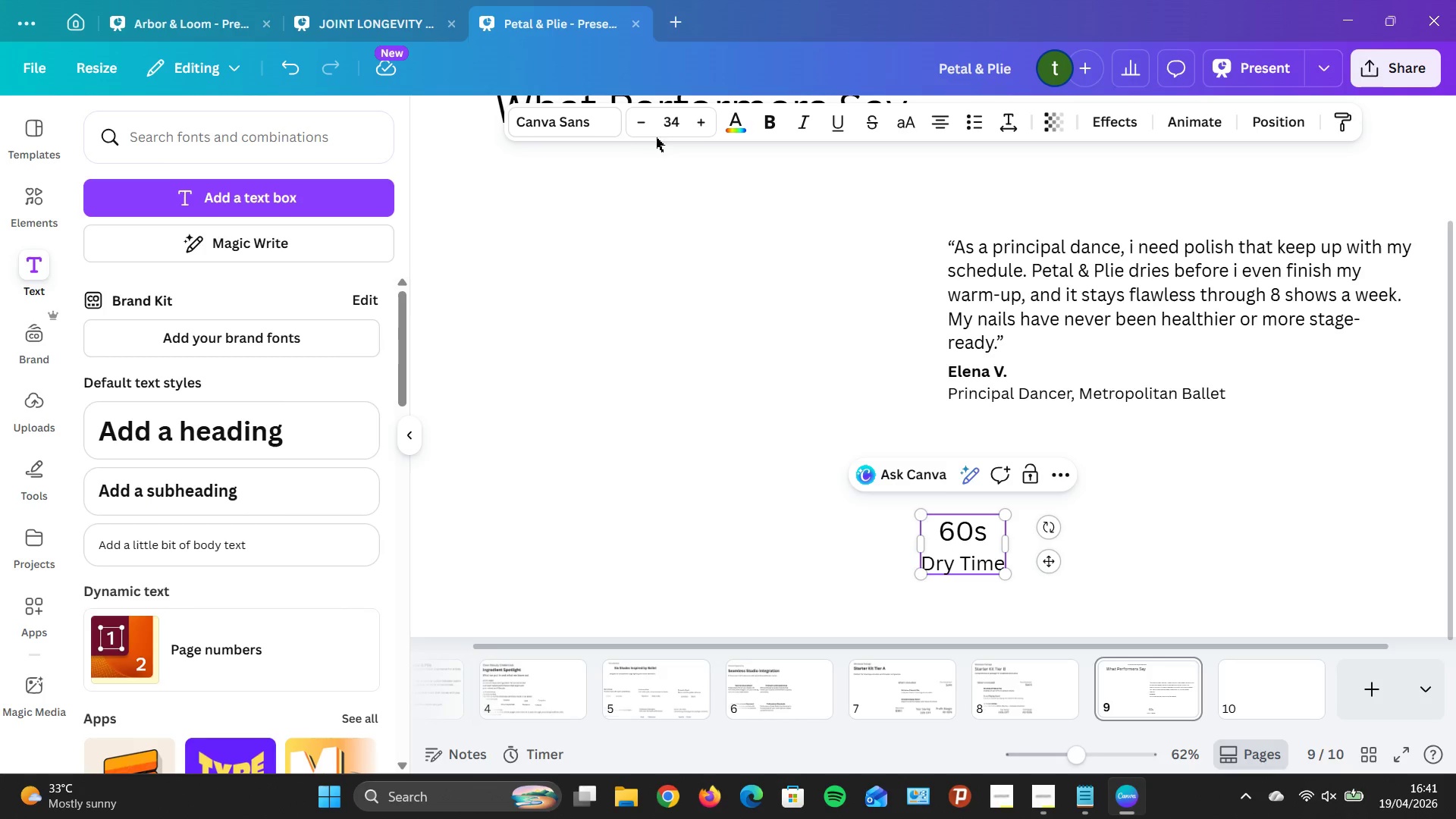 
double_click([645, 120])
 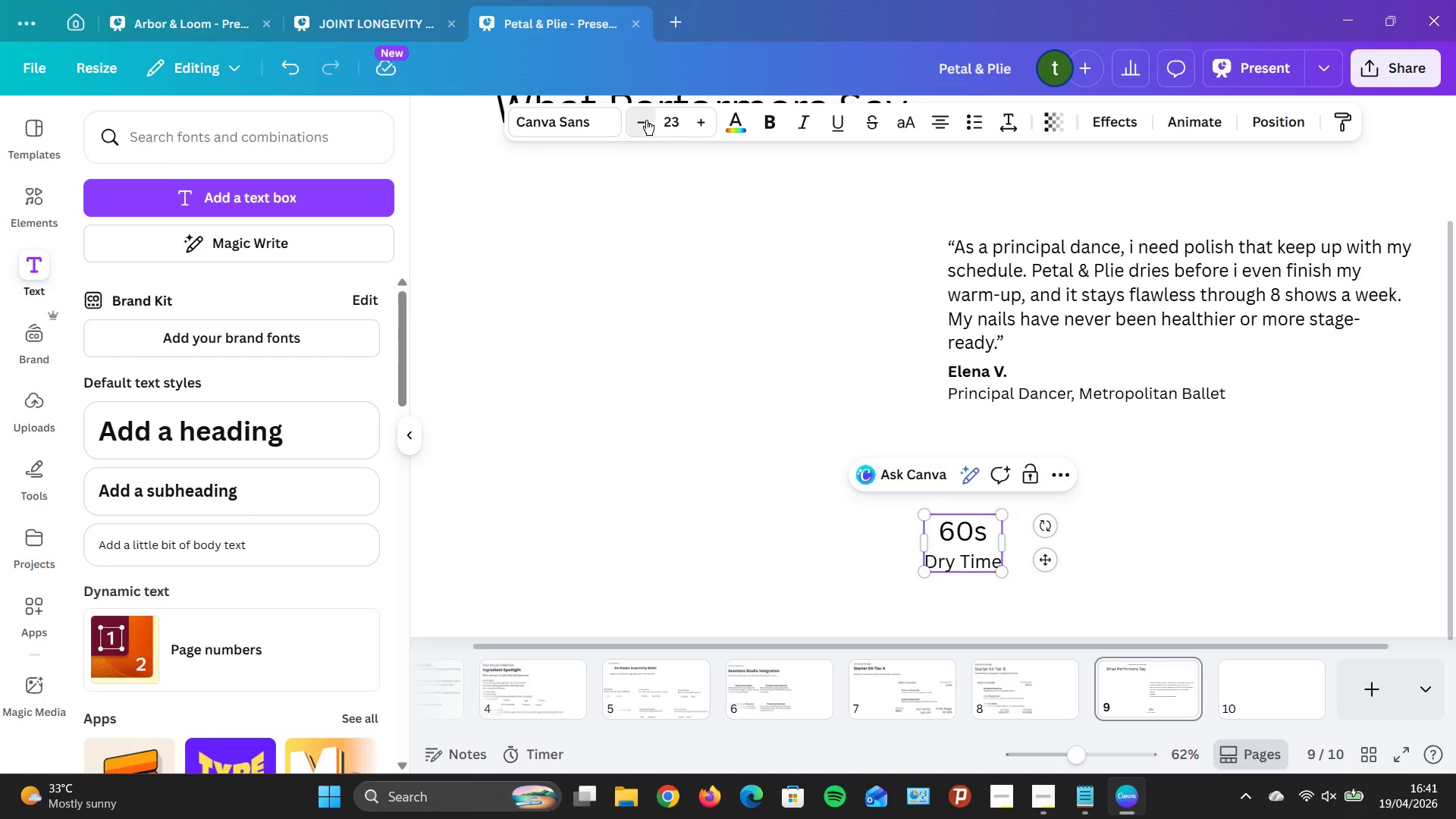 
triple_click([646, 120])
 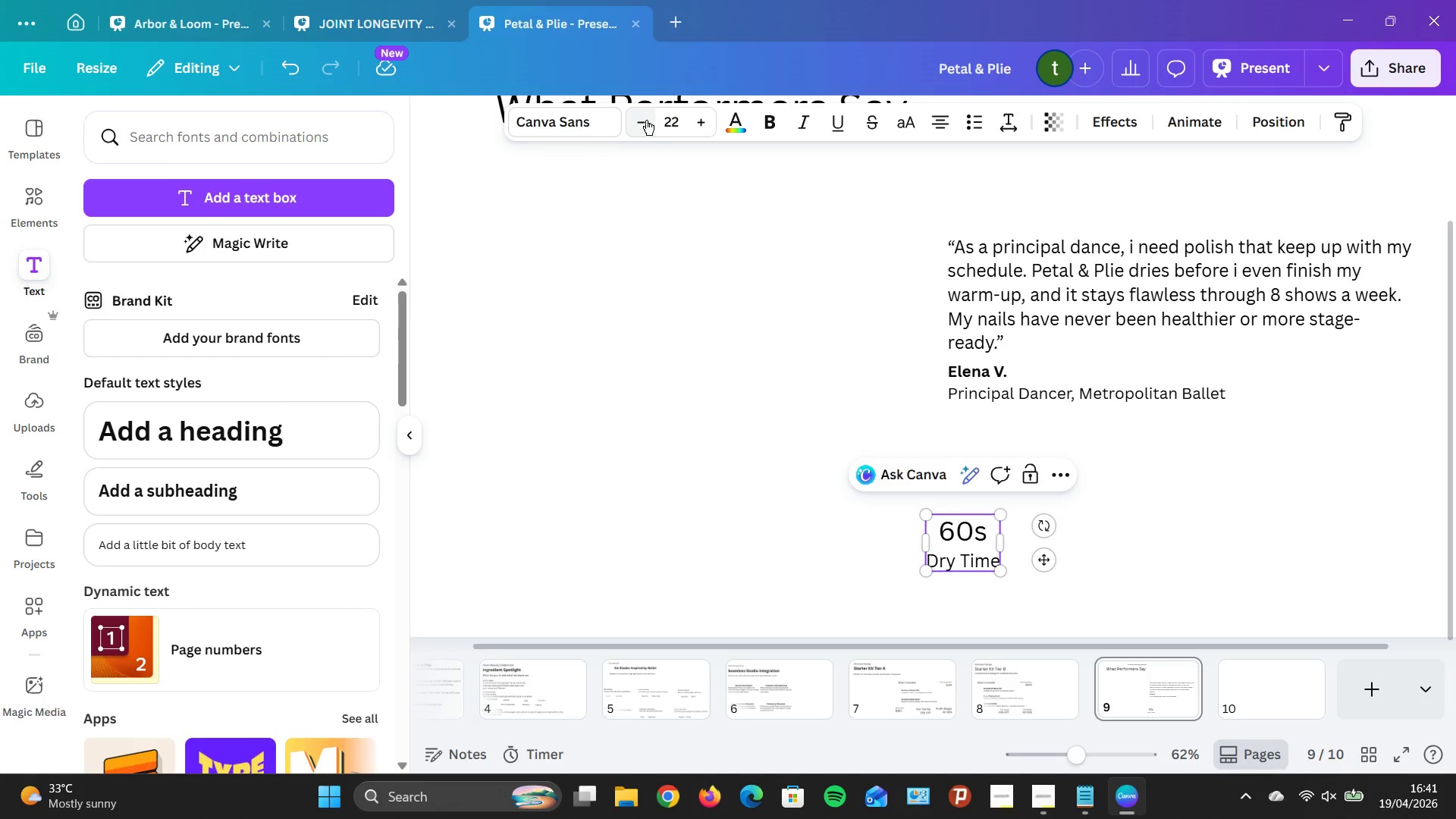 
left_click([646, 120])
 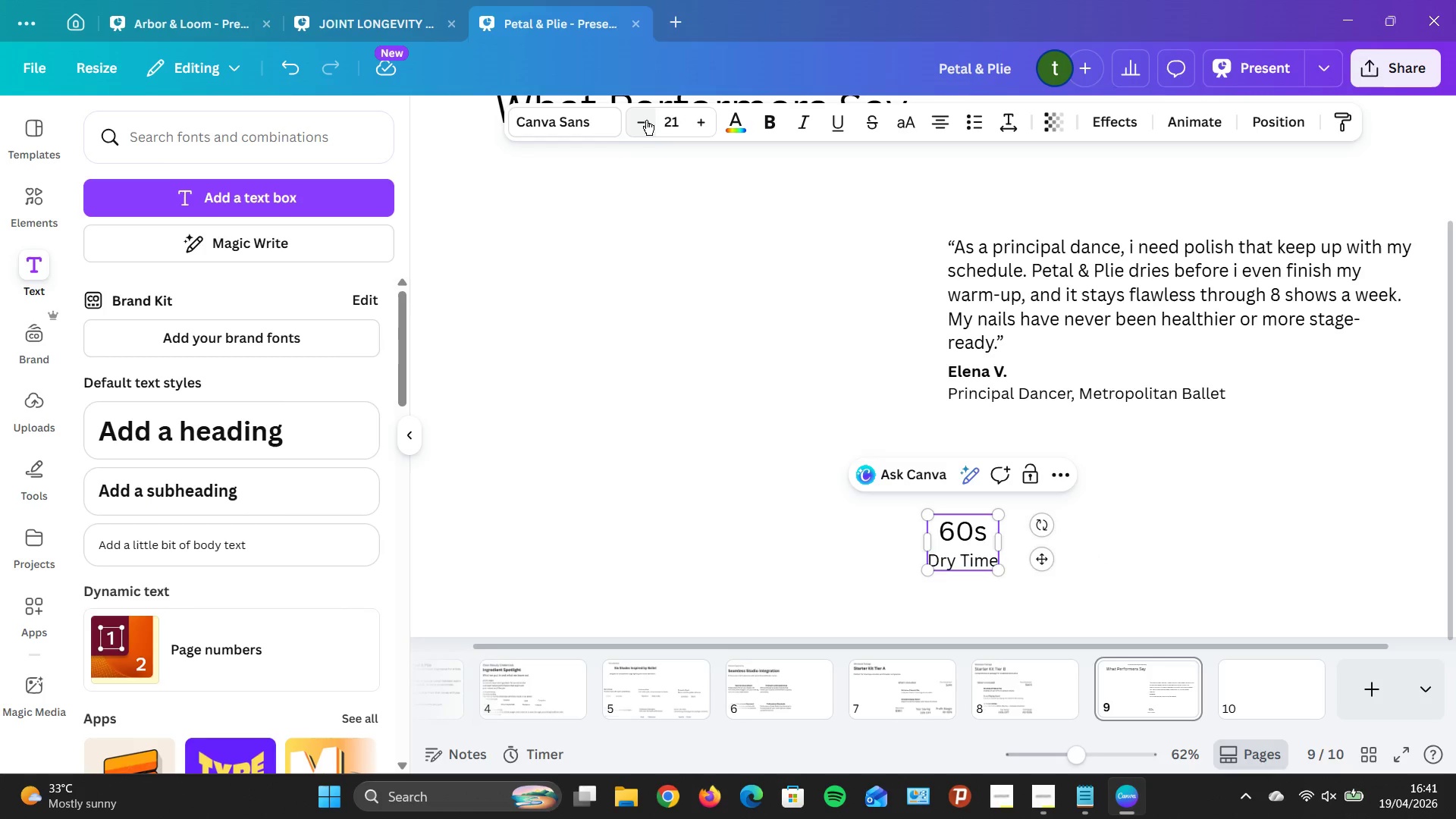 
left_click([646, 120])
 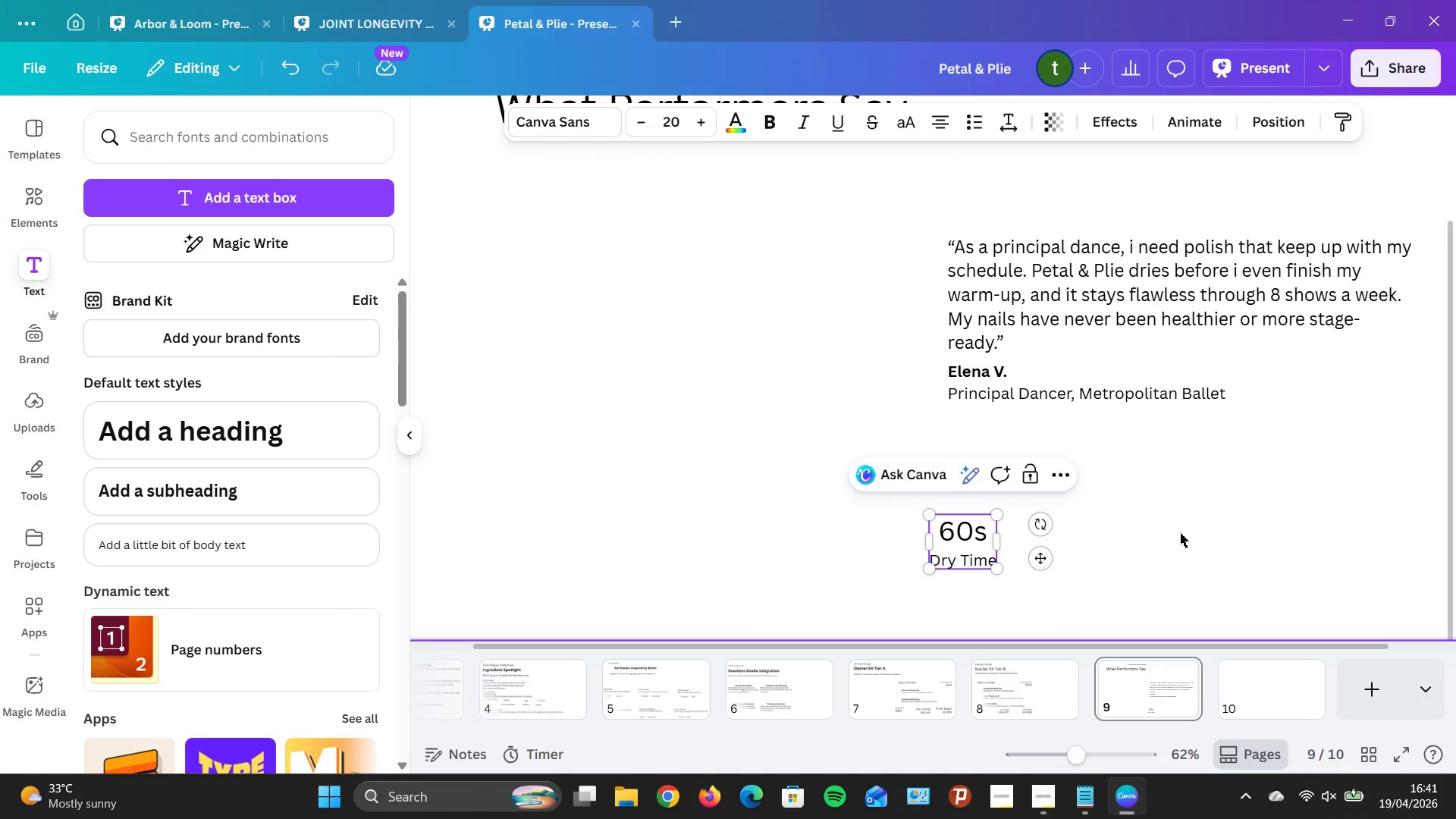 
left_click([1180, 533])
 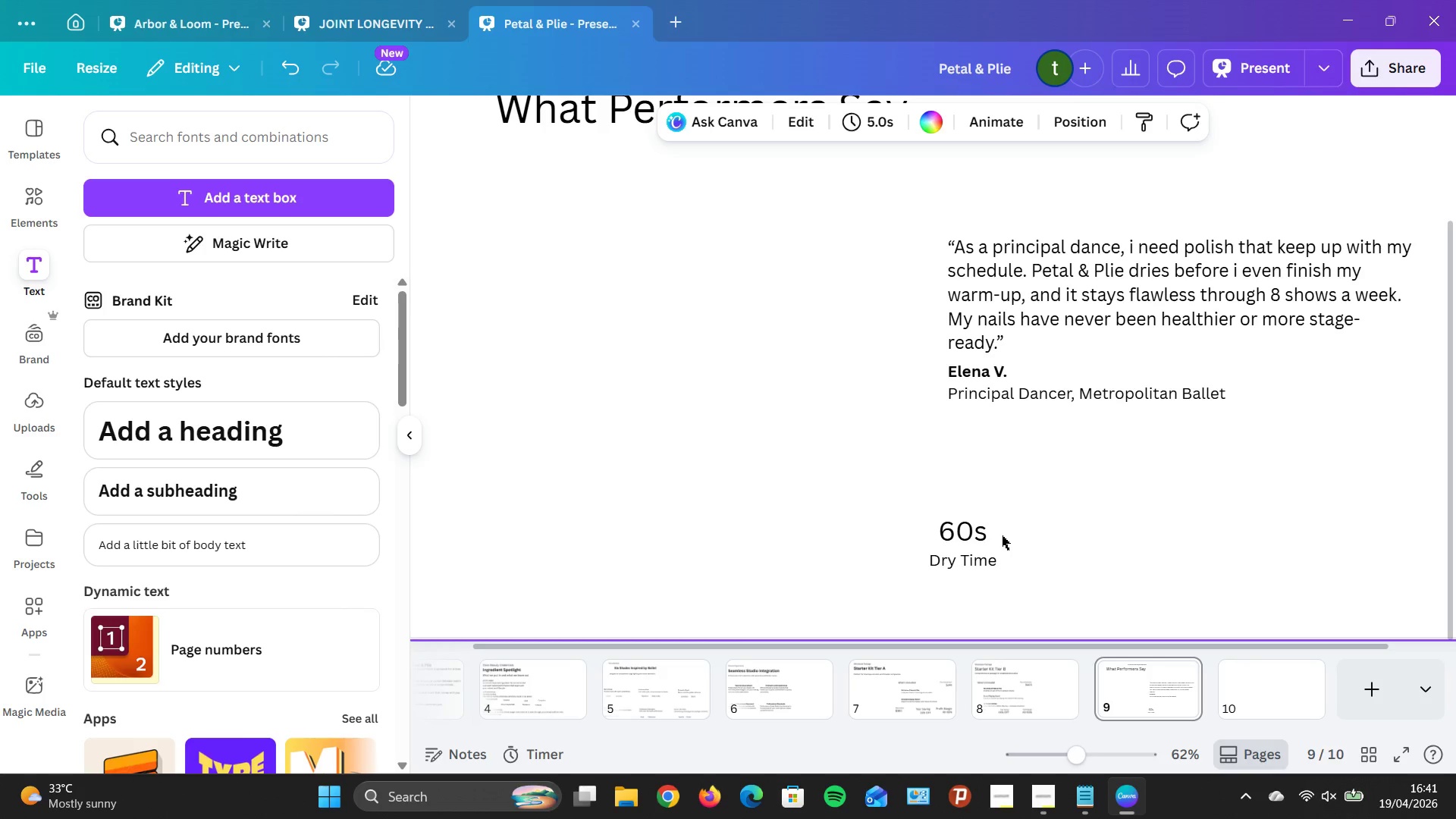 
left_click([979, 526])
 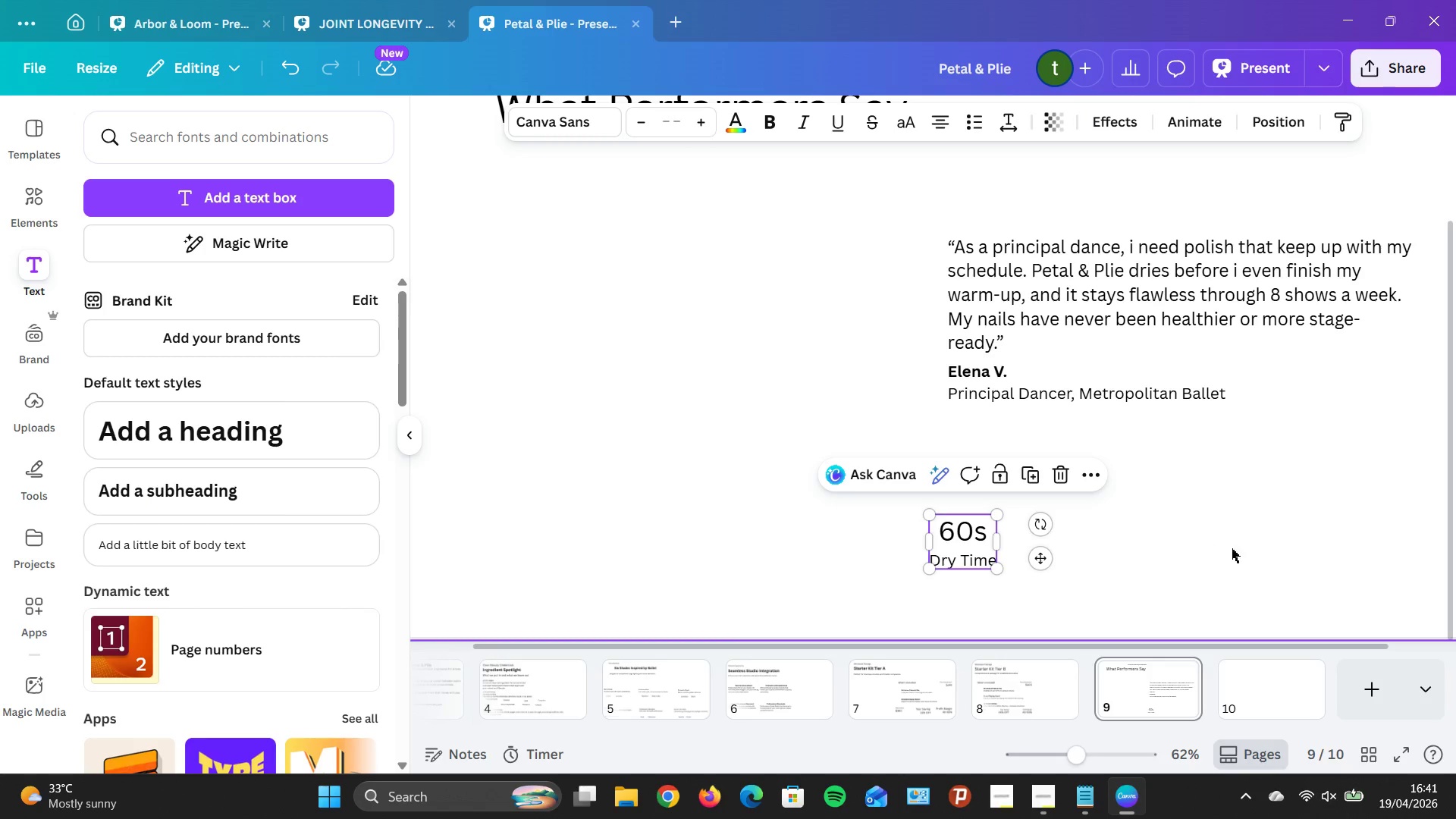 
left_click([1234, 549])
 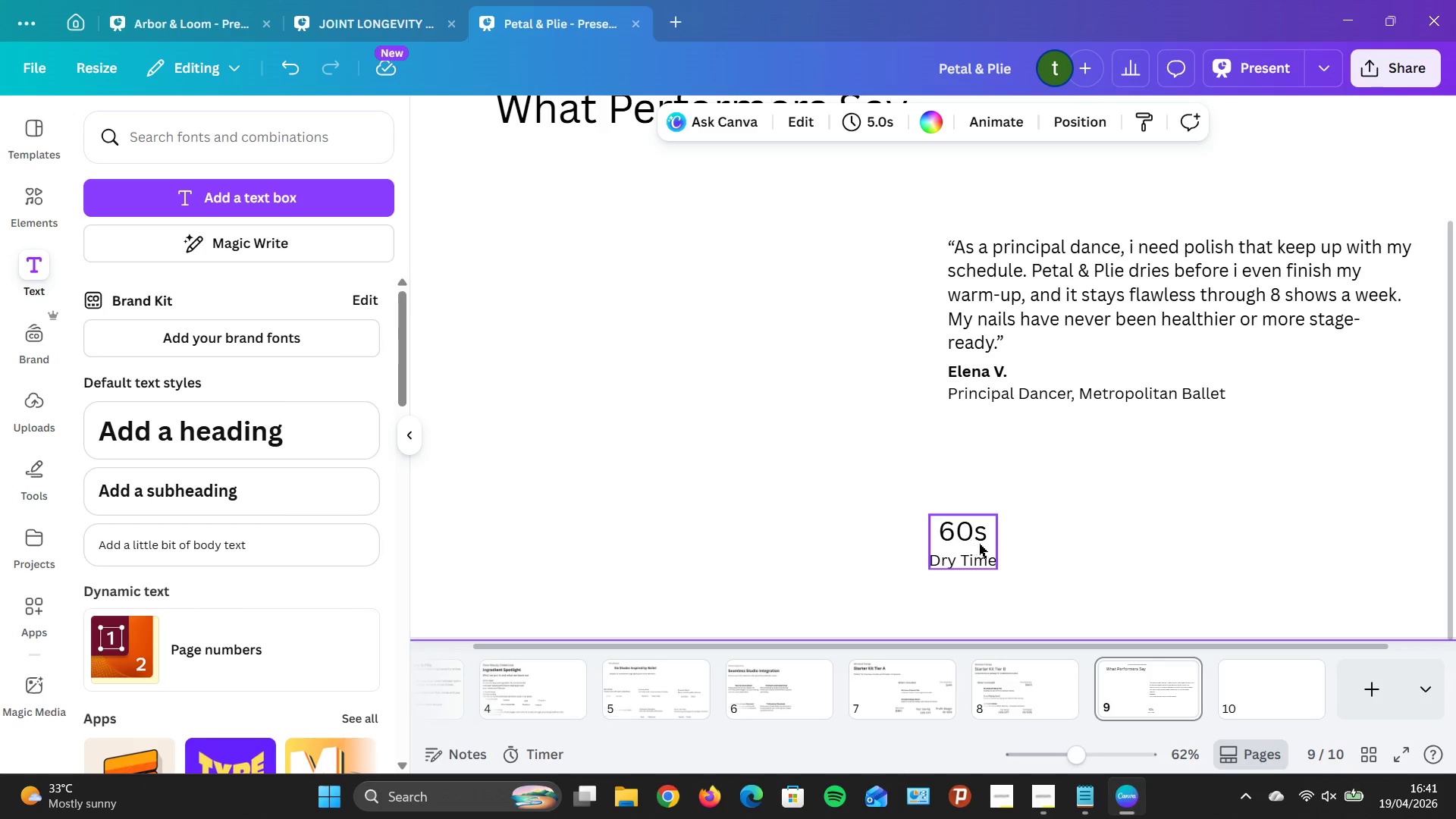 
left_click([1209, 553])
 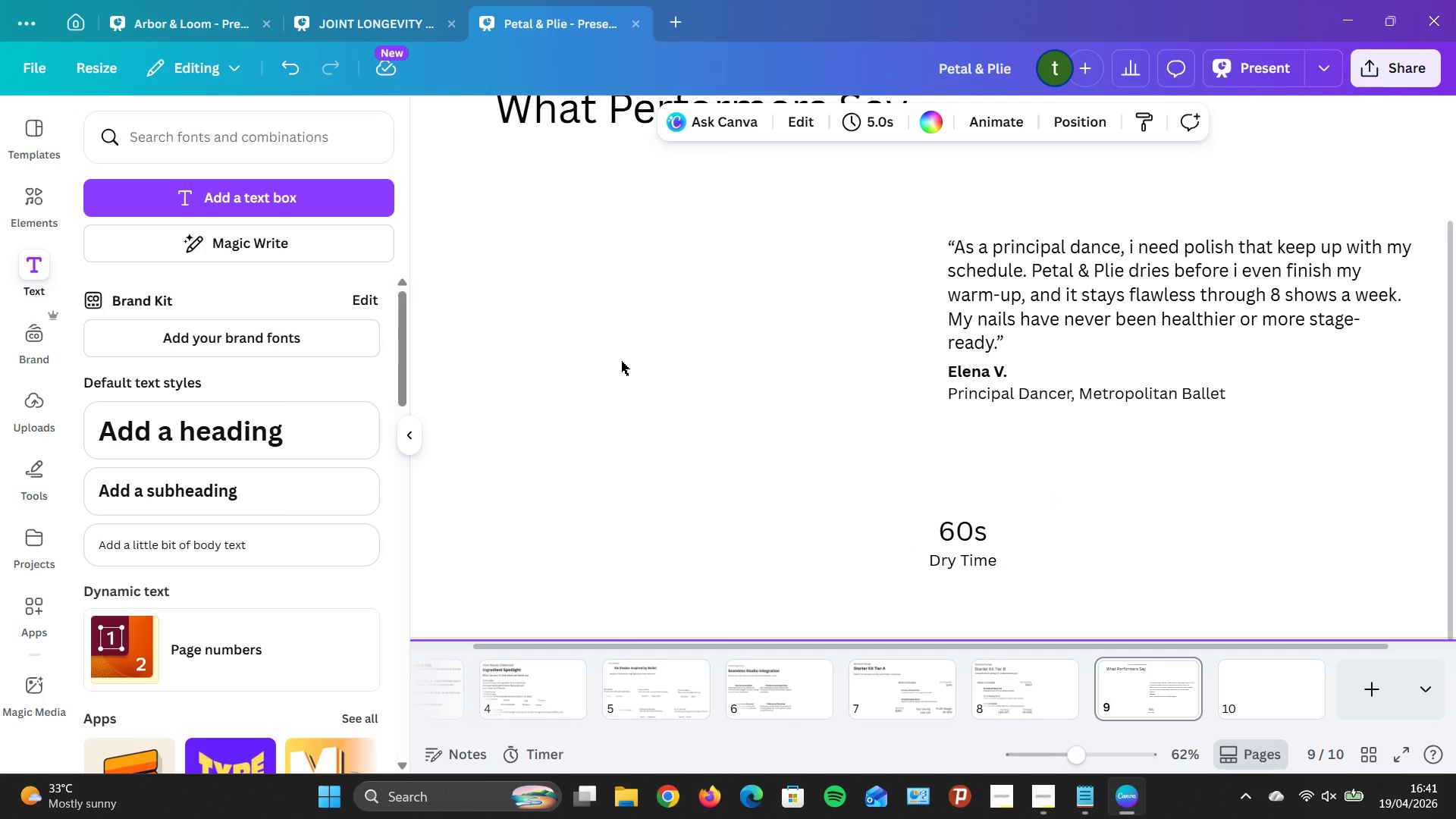 
left_click([269, 534])
 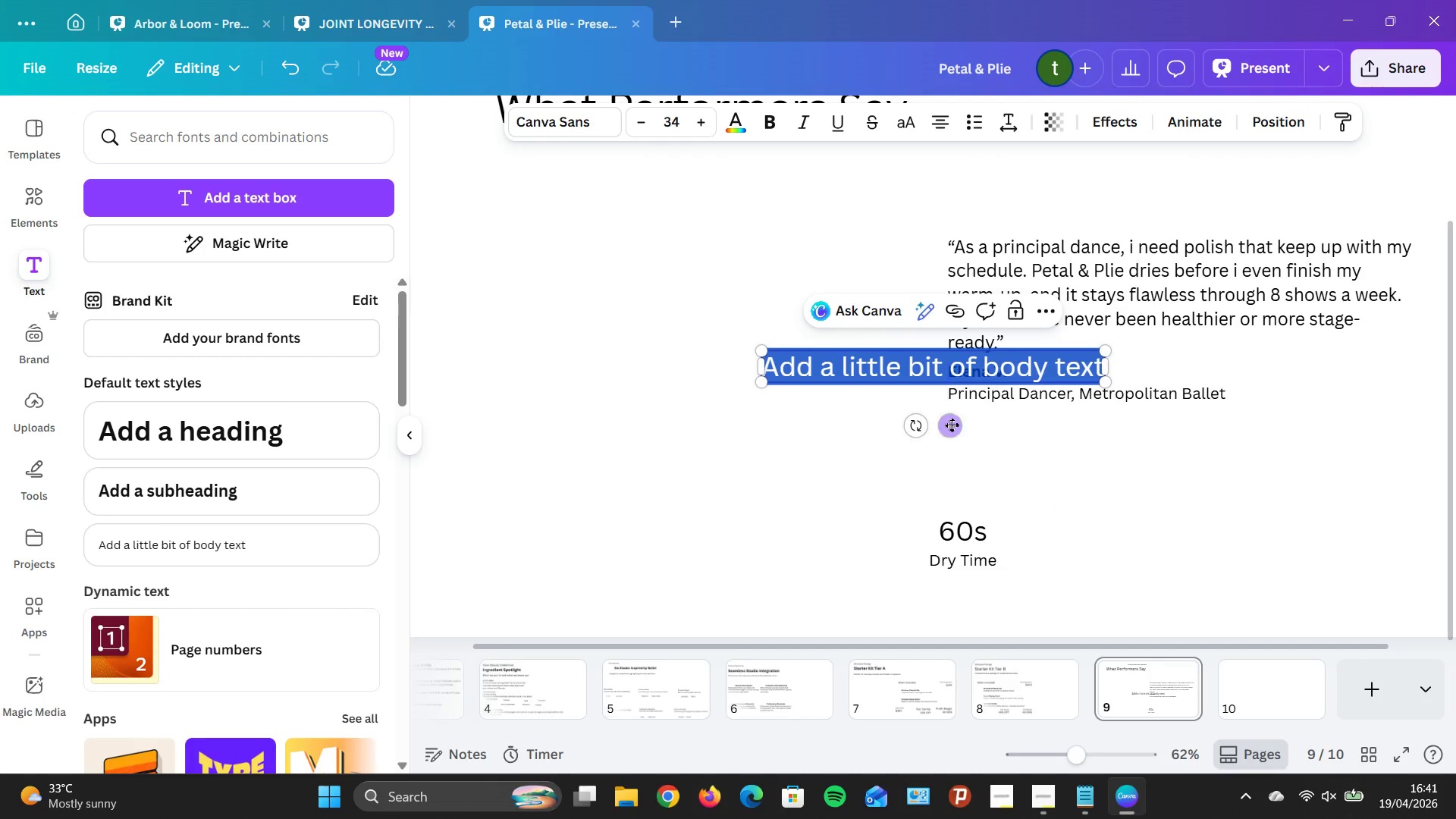 
left_click_drag(start_coordinate=[952, 425], to_coordinate=[742, 482])
 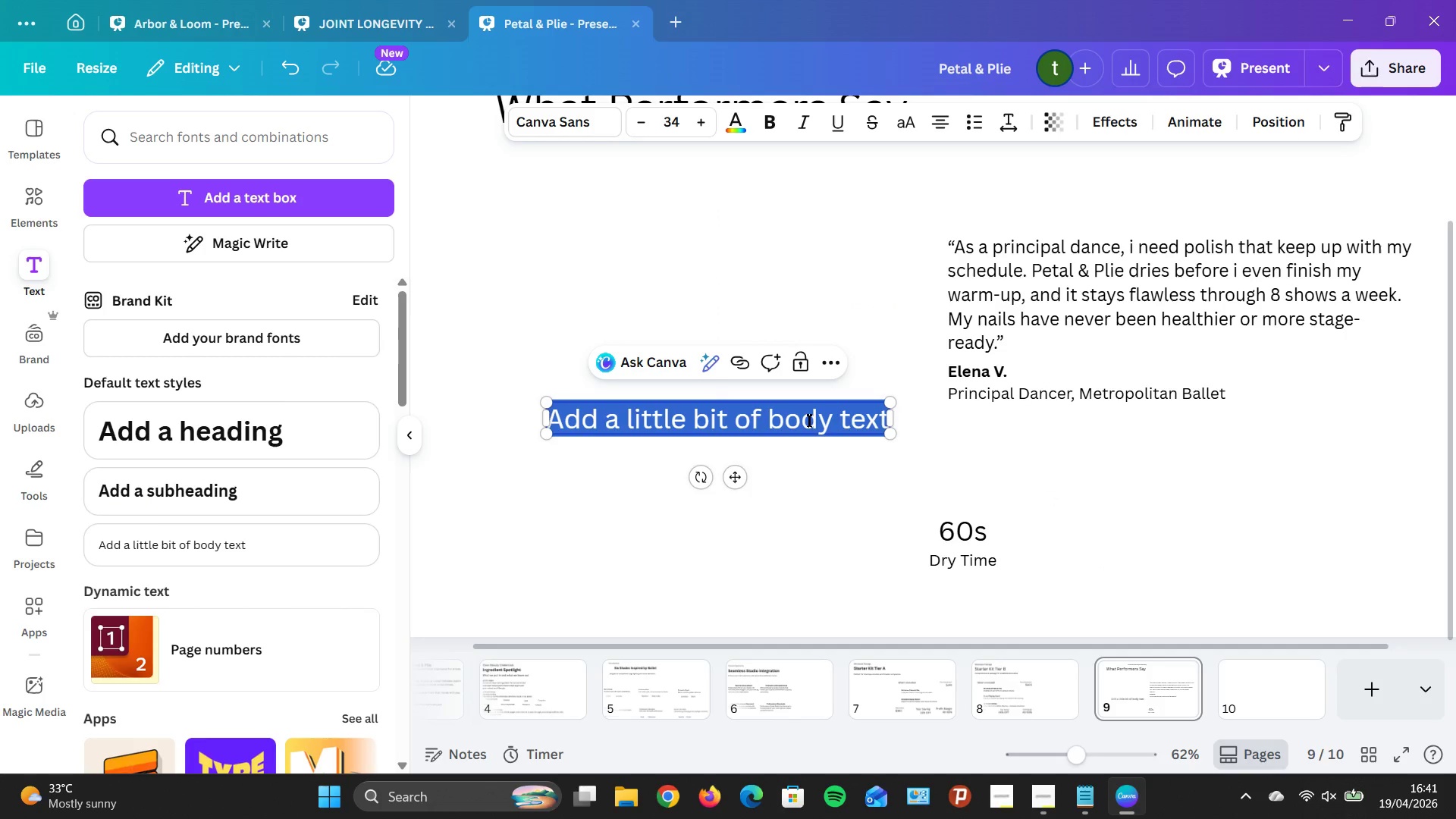 
key(Backspace)
 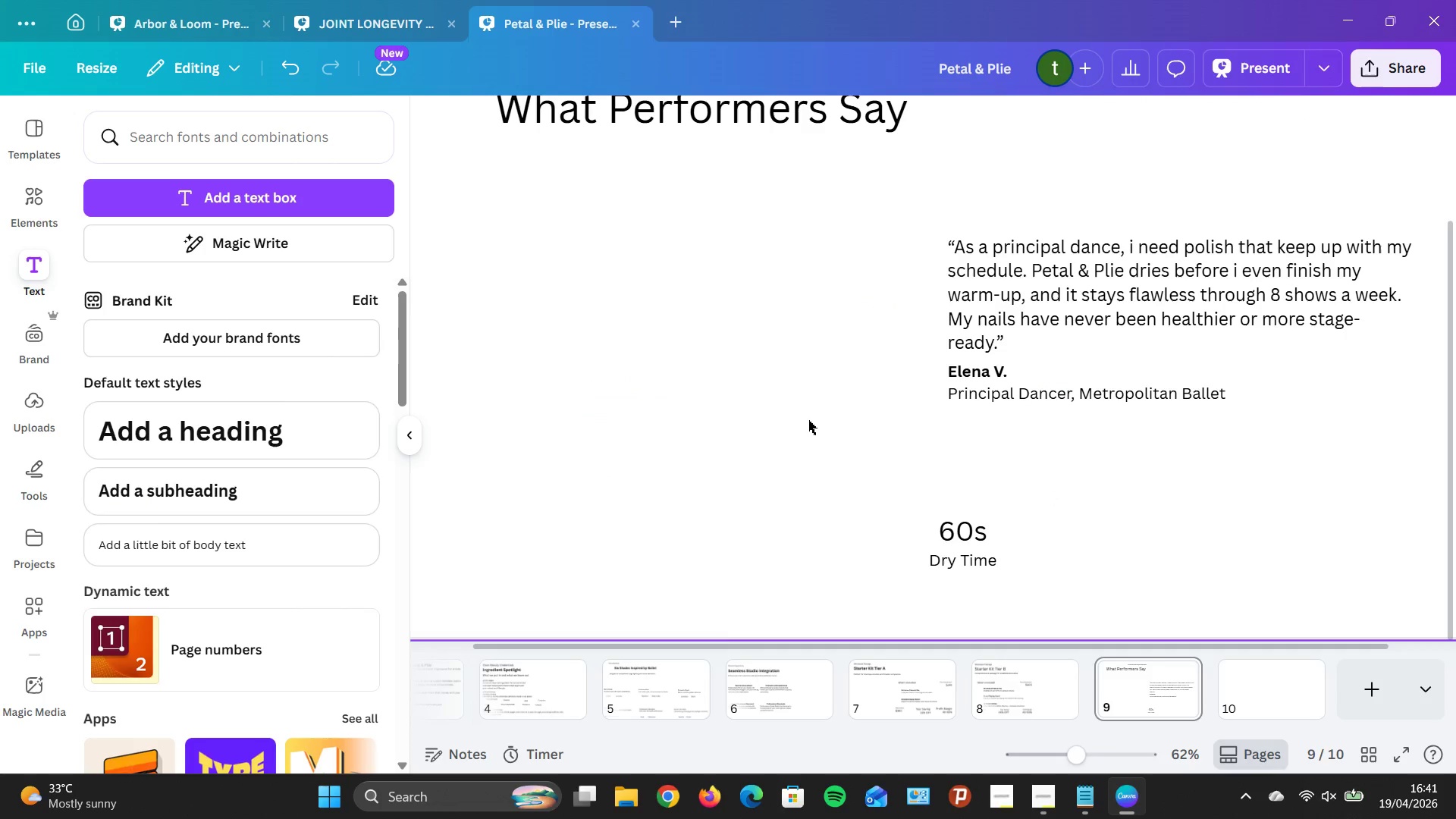 
key(8)
 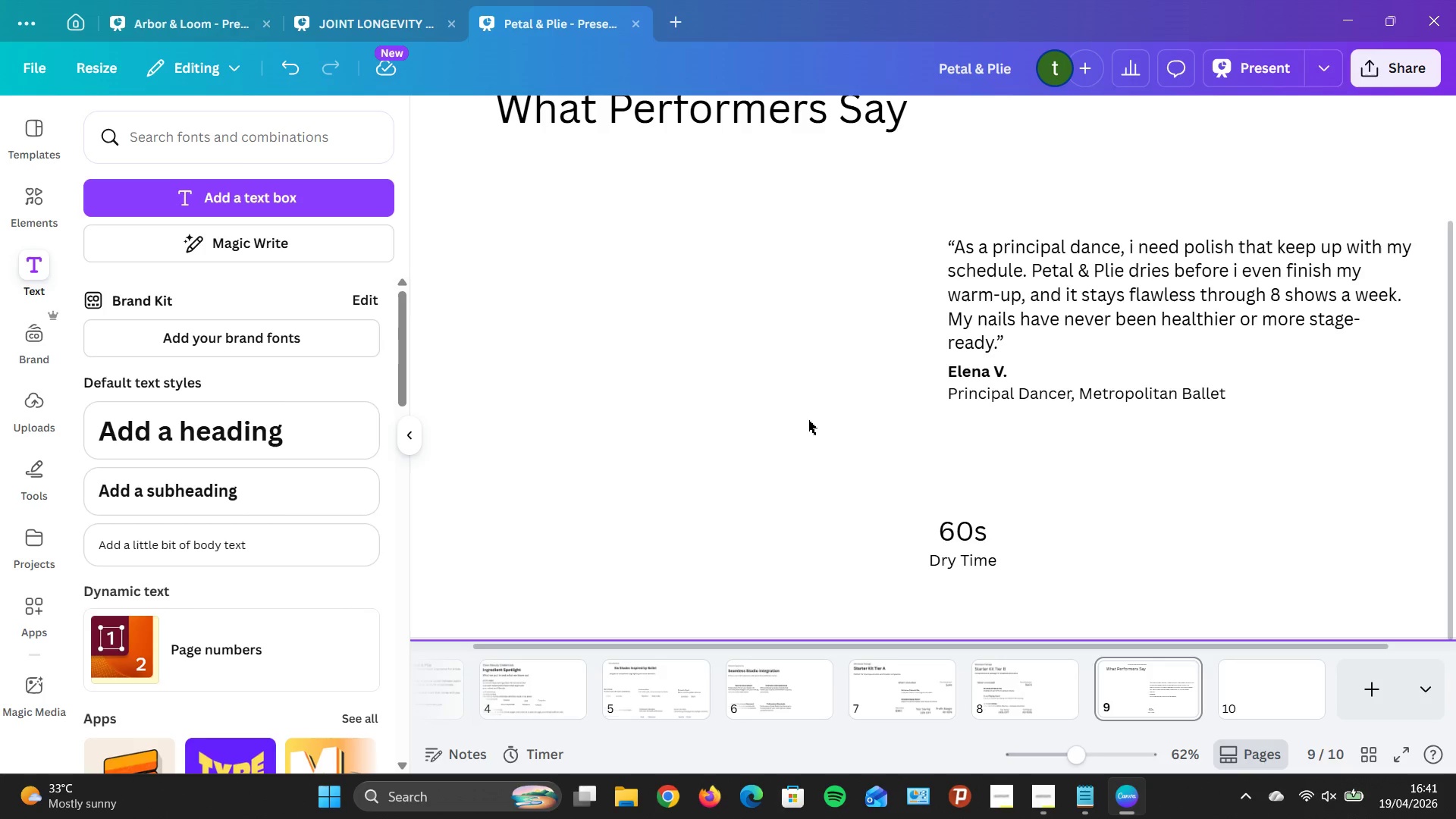 
key(Shift+Equal)
 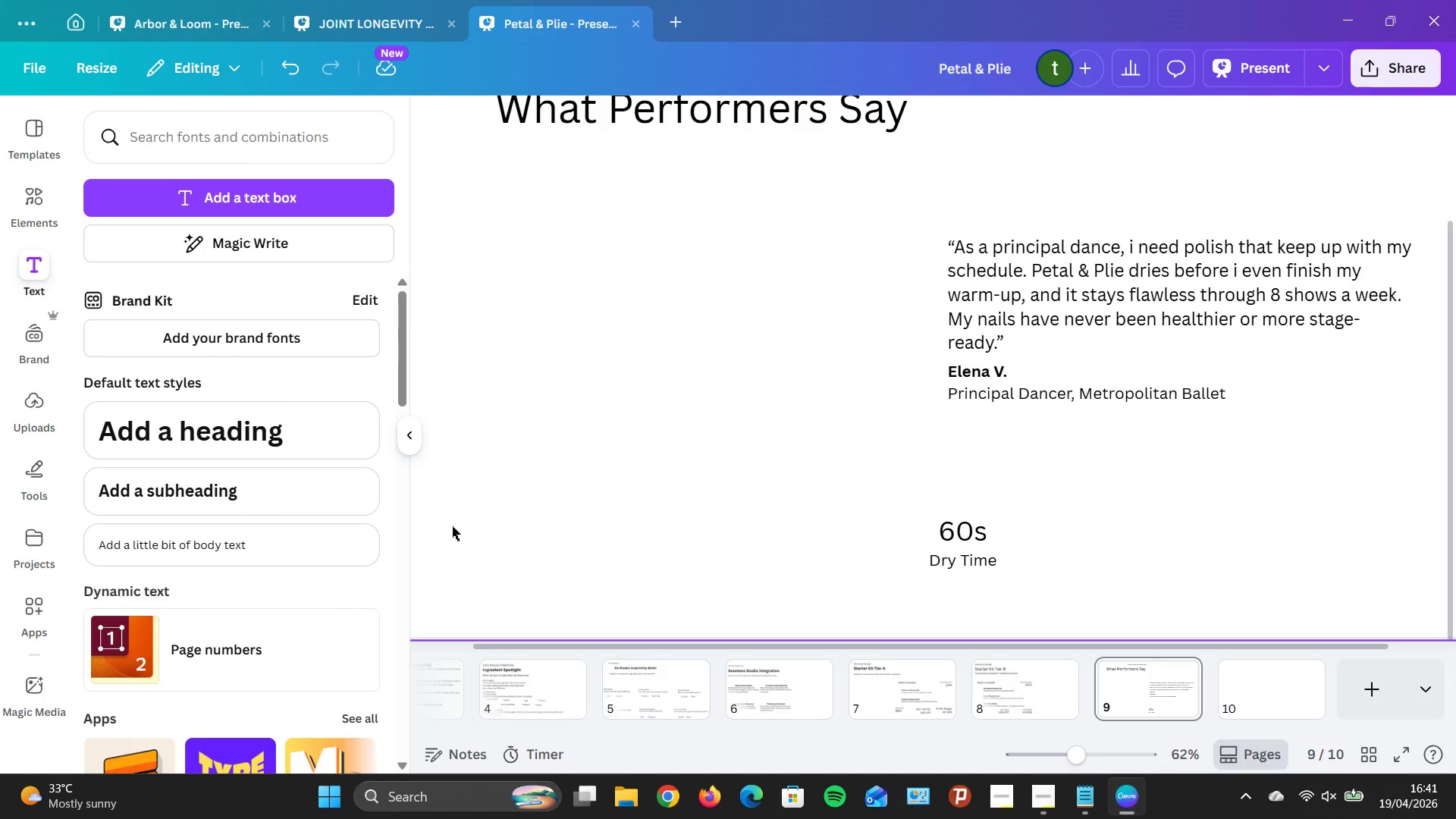 
key(Control+ControlLeft)
 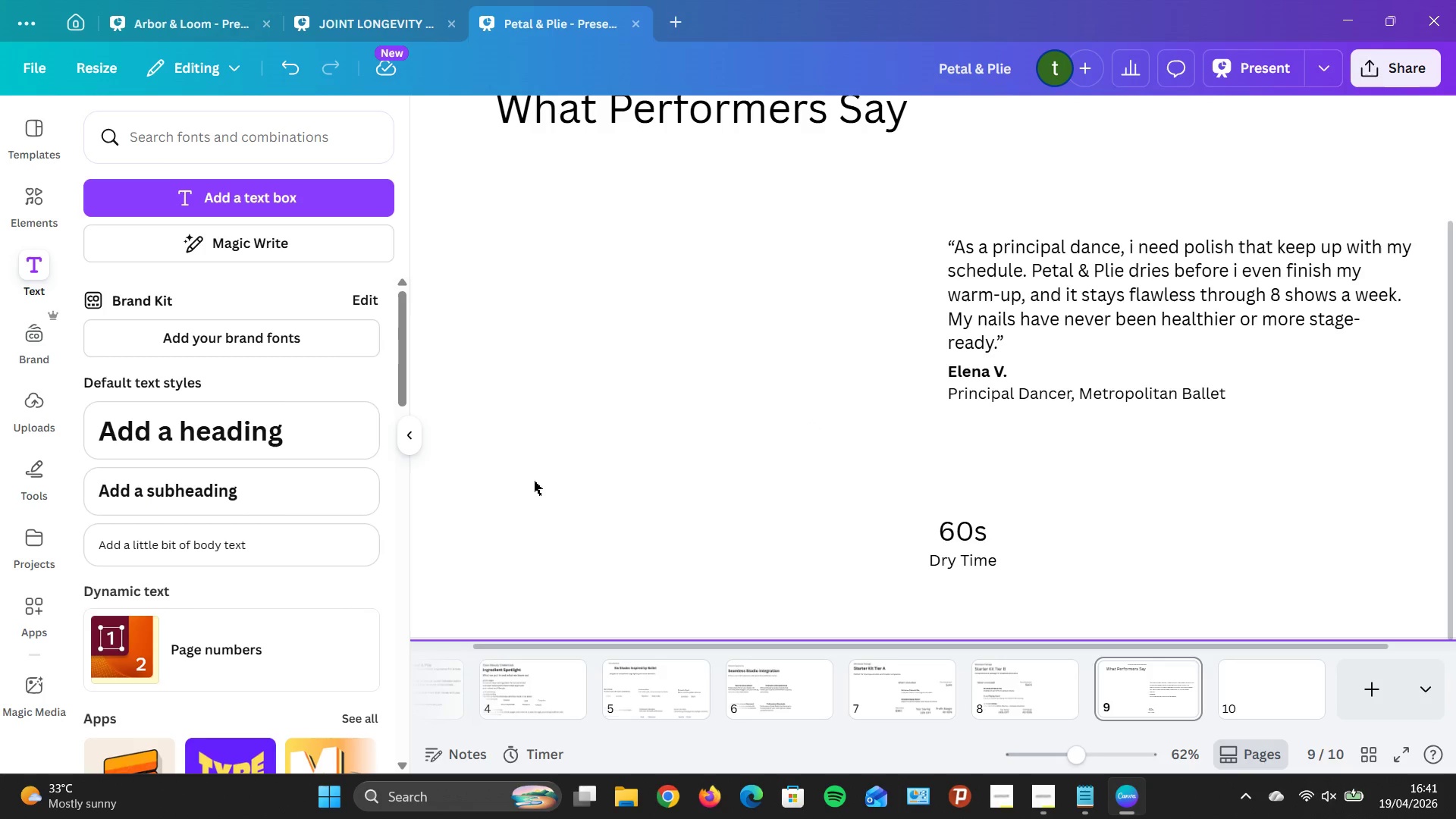 
hold_key(key=ControlLeft, duration=0.41)
 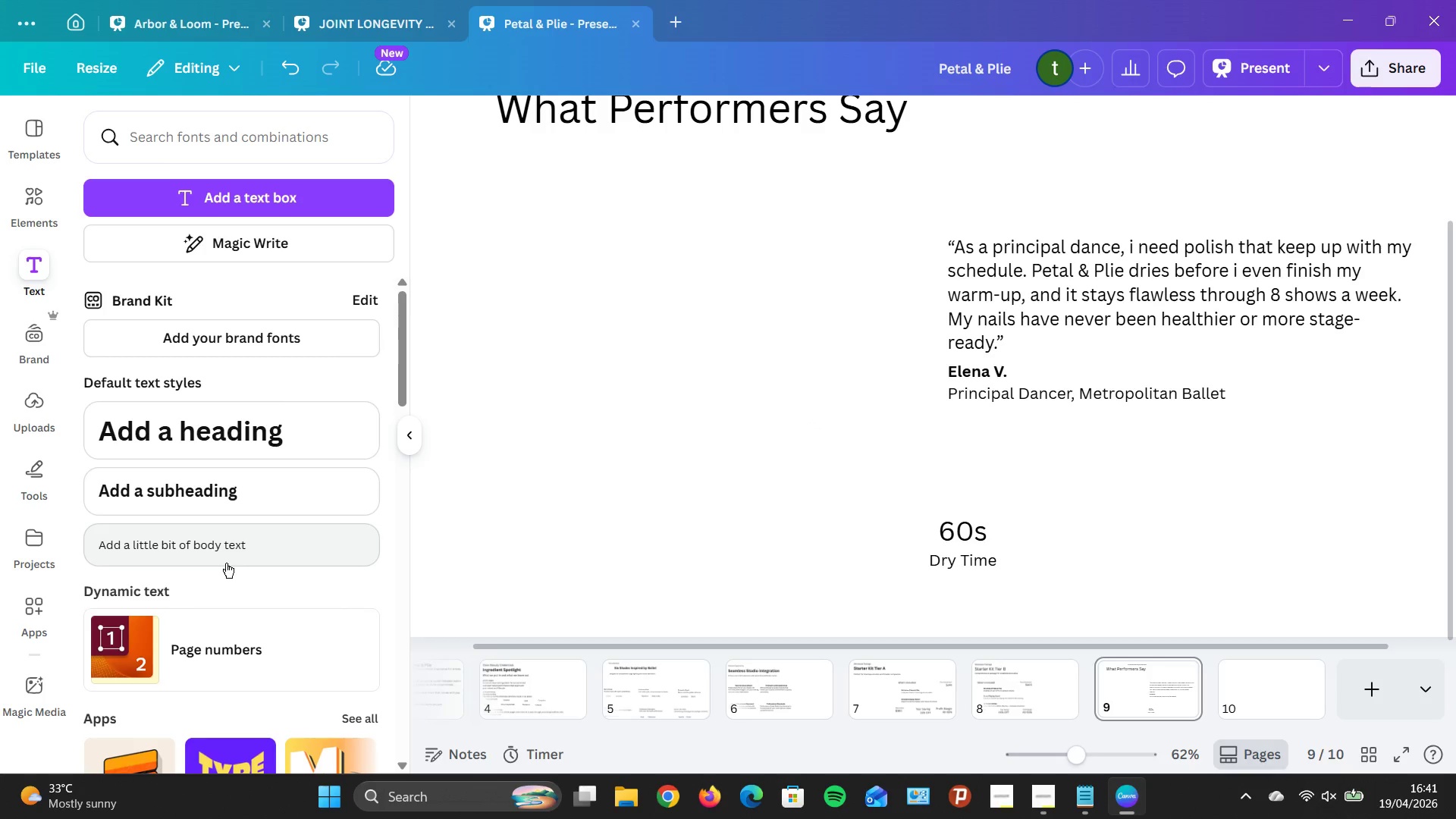 
left_click([226, 563])
 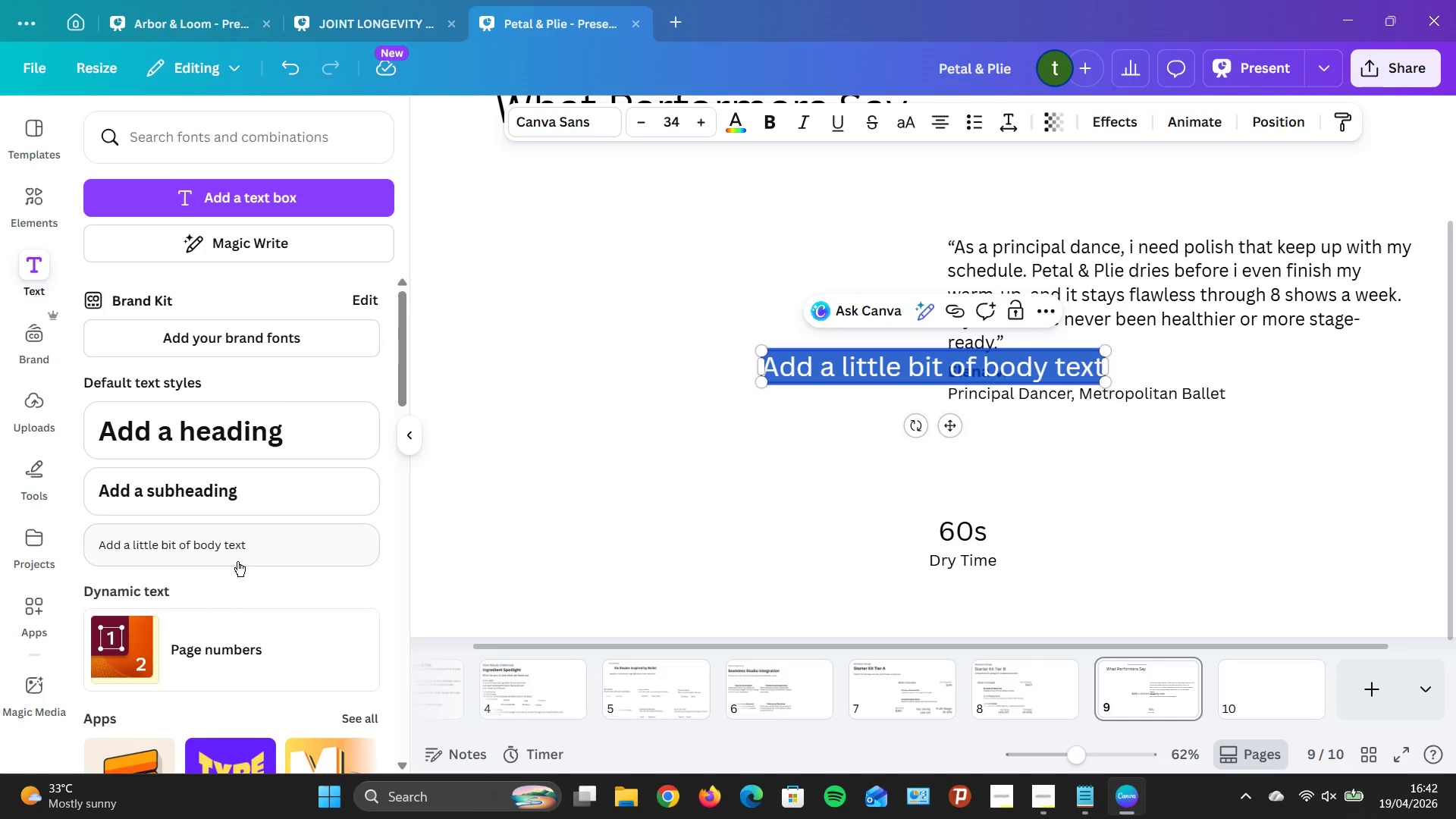 
wait(5.77)
 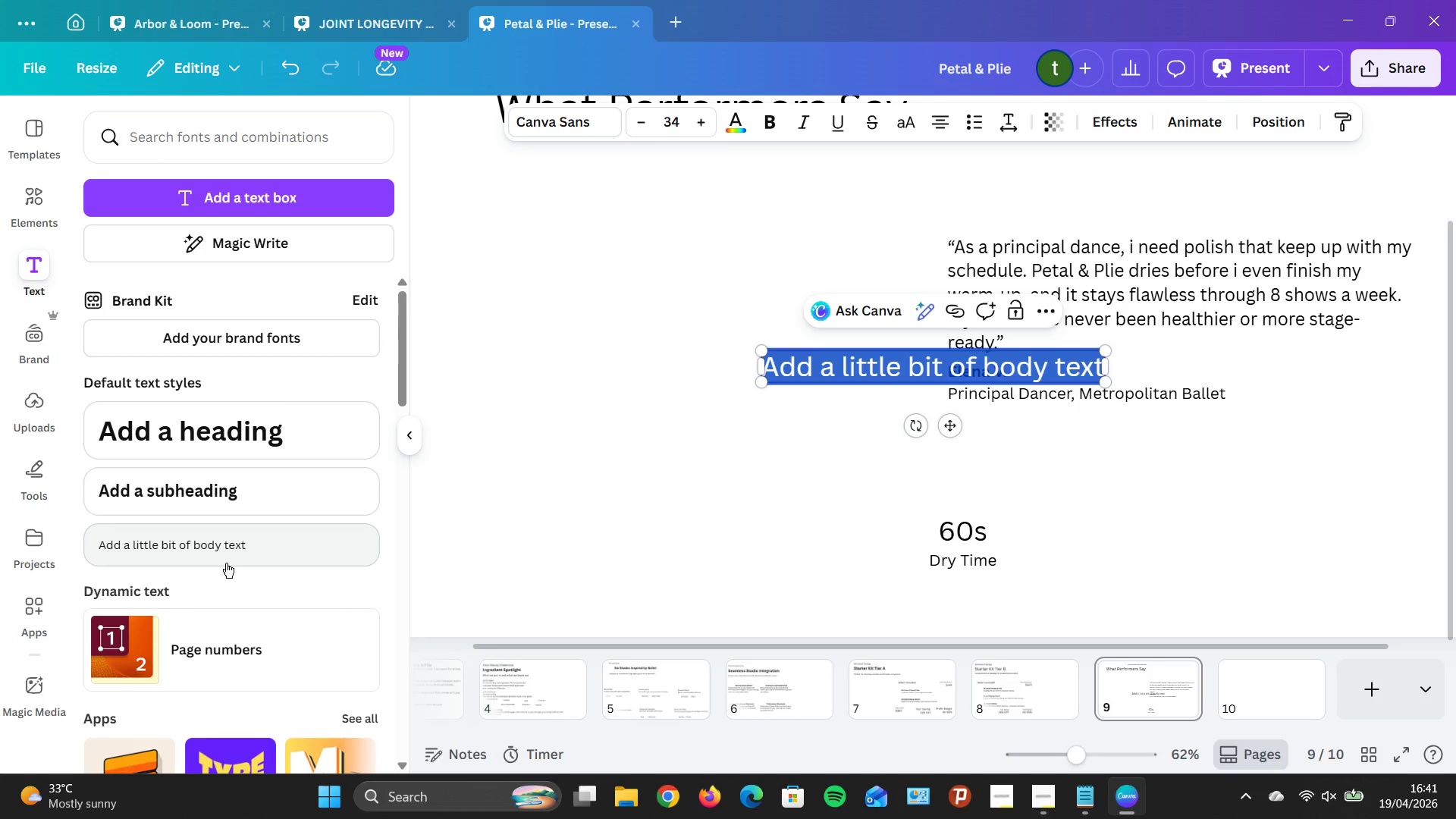 
left_click_drag(start_coordinate=[956, 425], to_coordinate=[742, 508])
 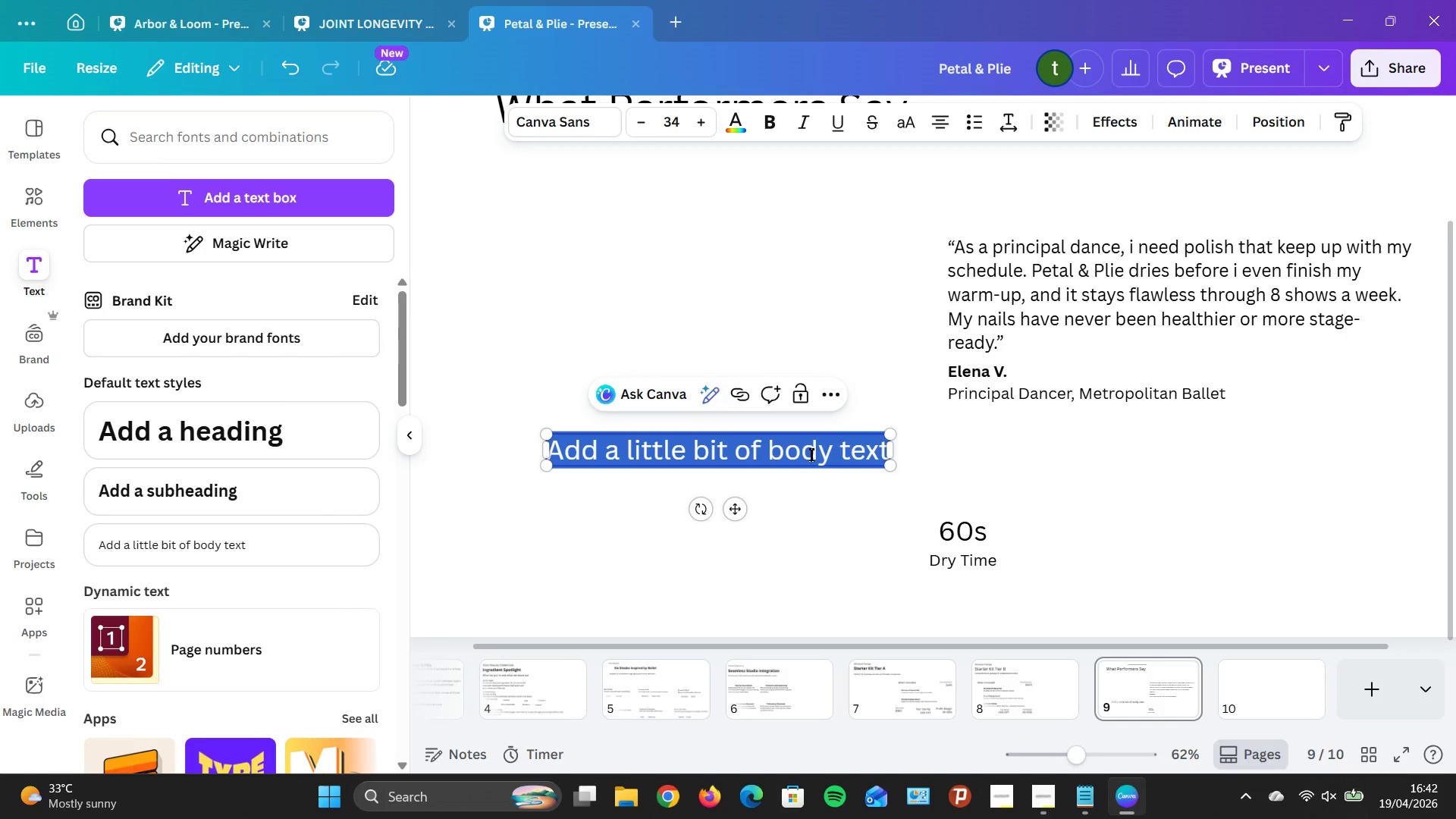 
wait(6.17)
 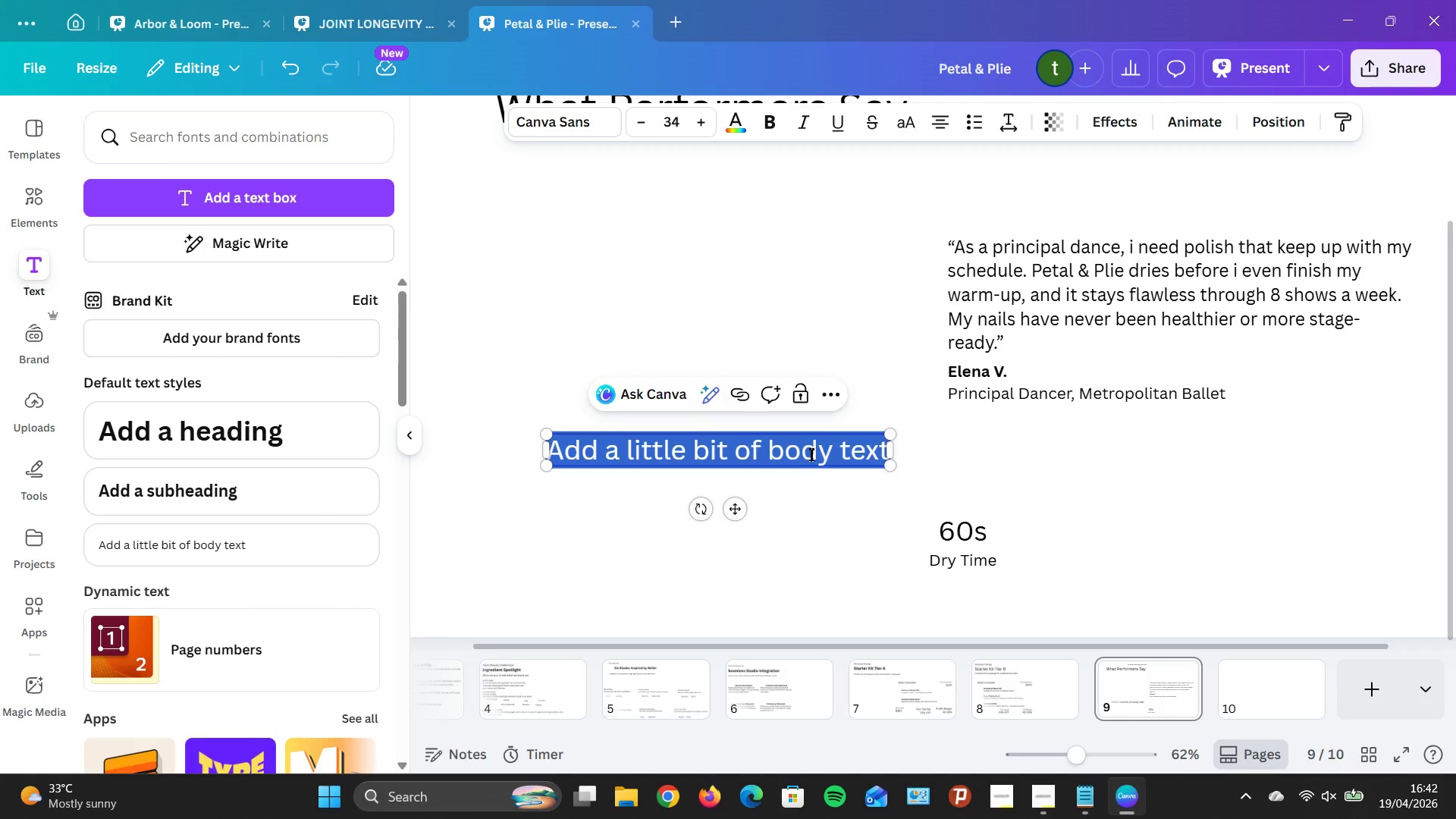 
key(8)
 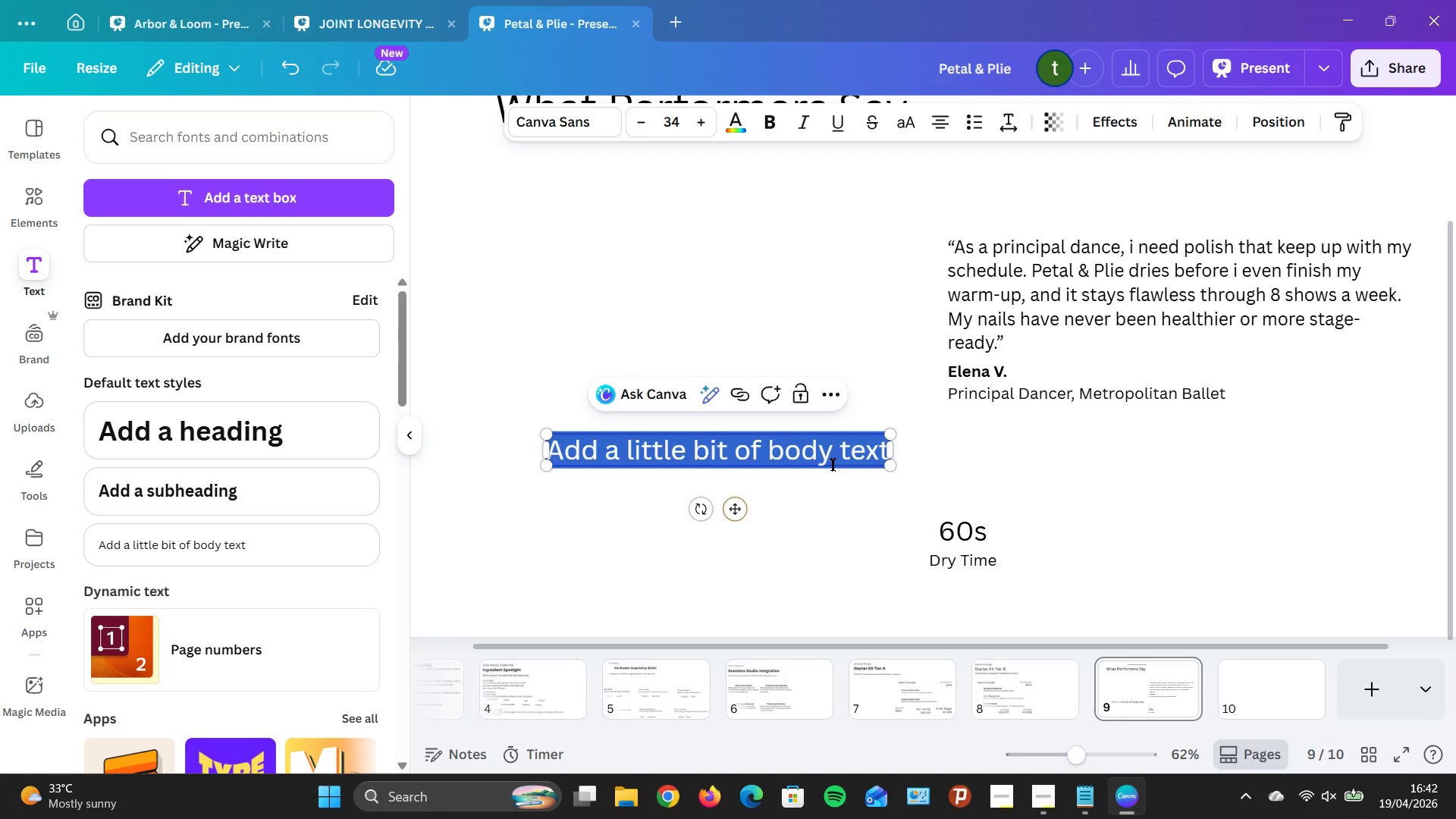 
left_click([832, 465])
 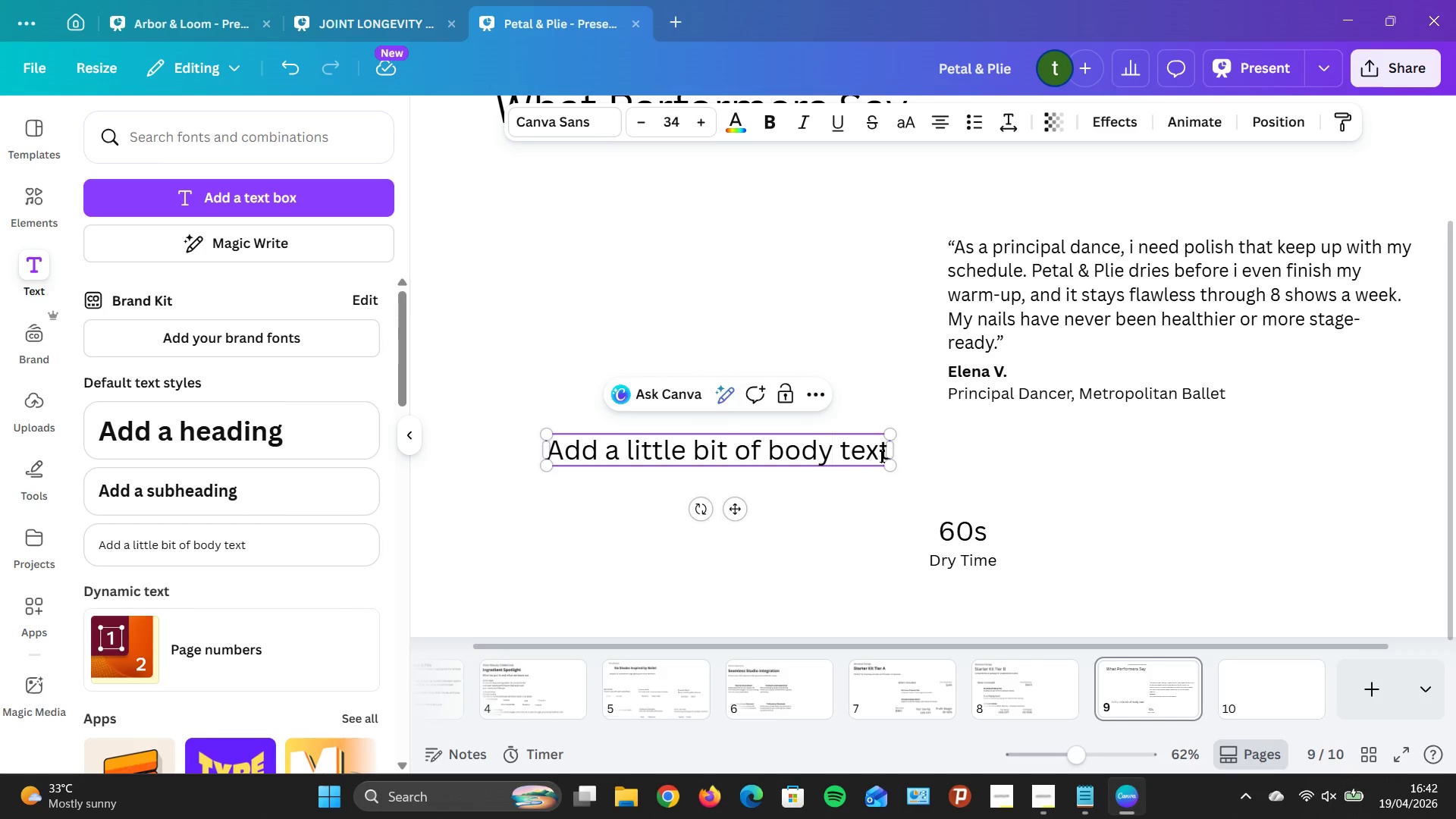 
left_click([882, 456])
 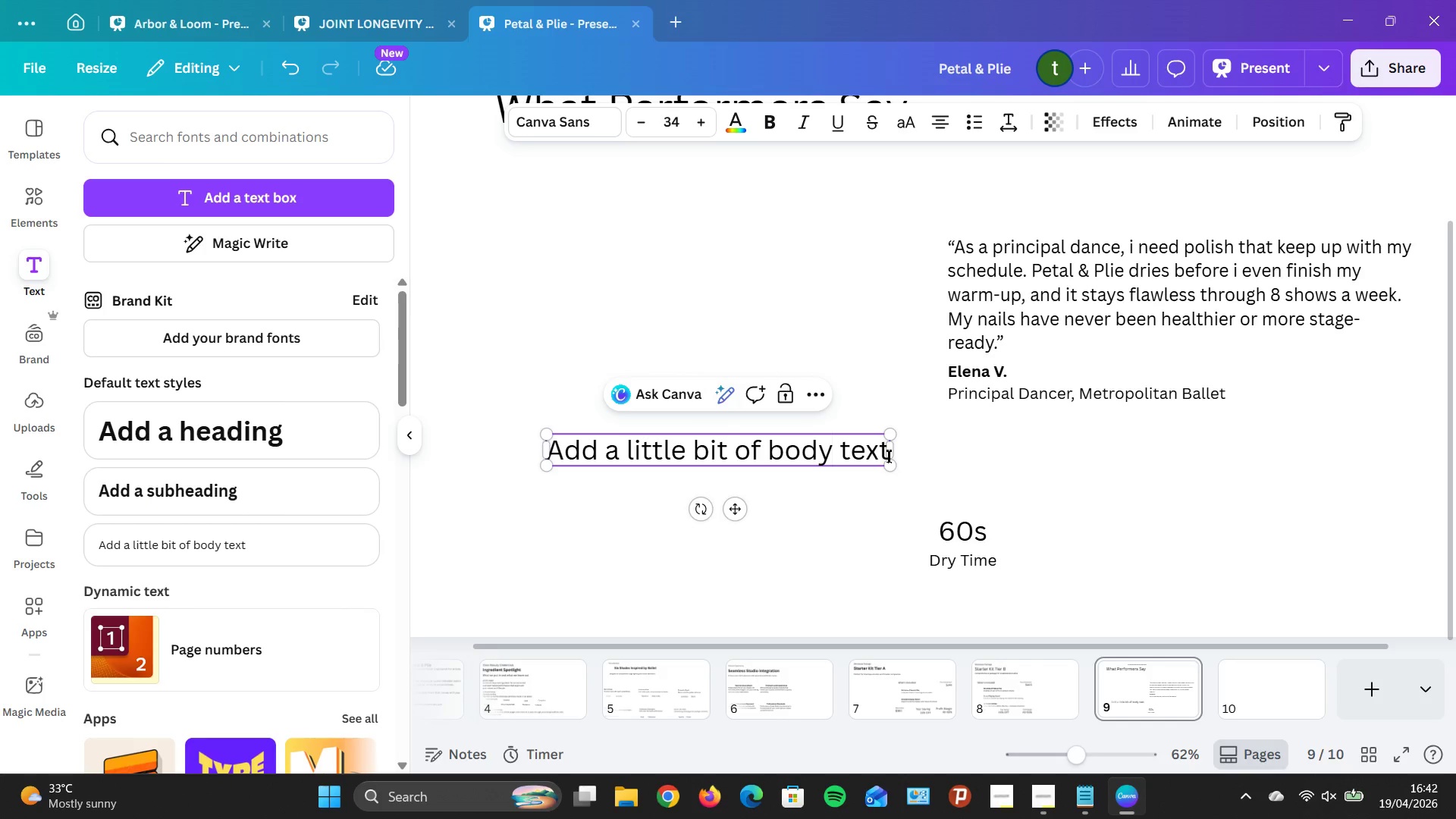 
key(Alt+Control+AltLeft)
 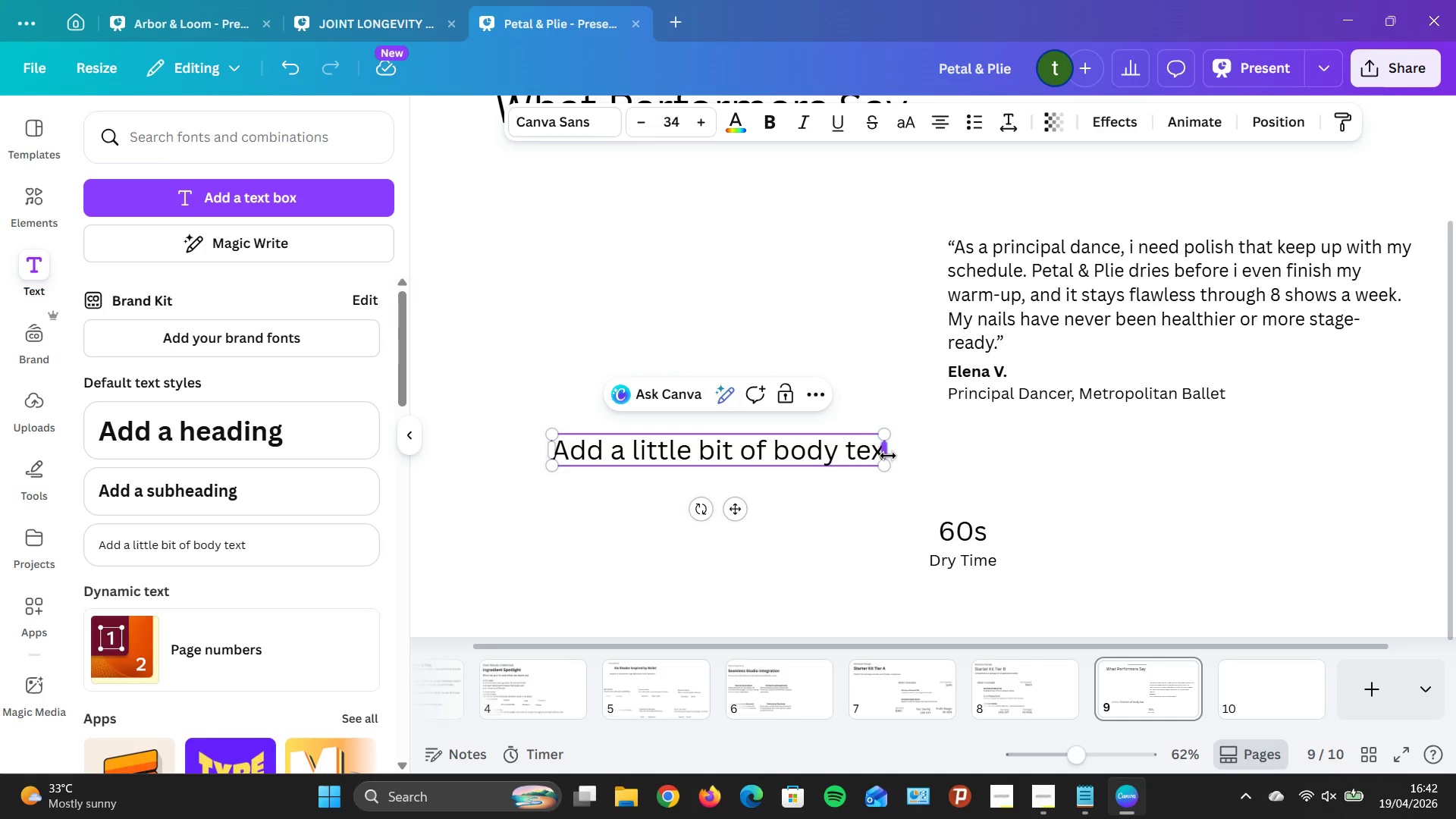 
key(Control+ControlLeft)
 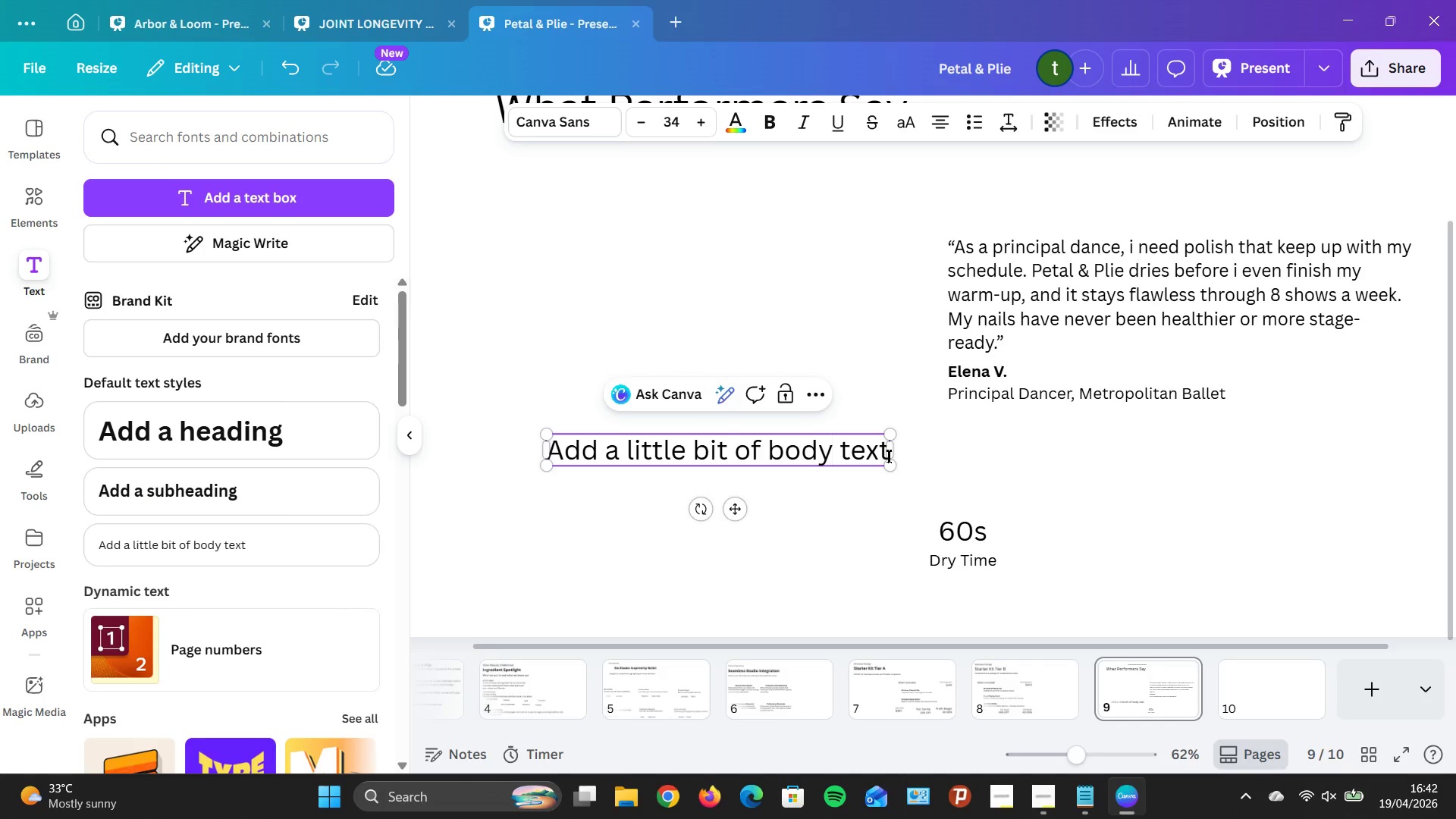 
key(Alt+Control+F14)
 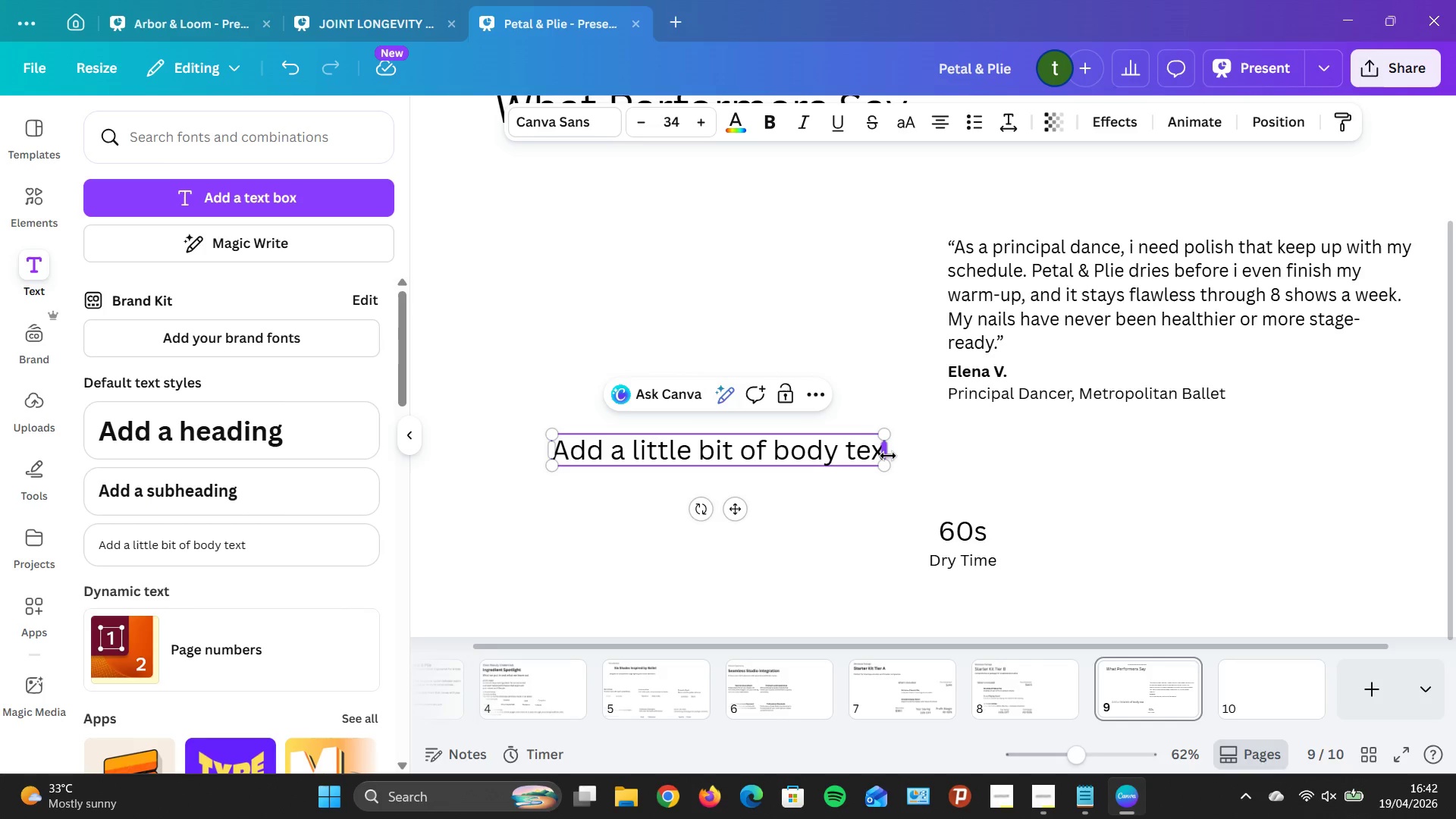 
key(Backspace)
 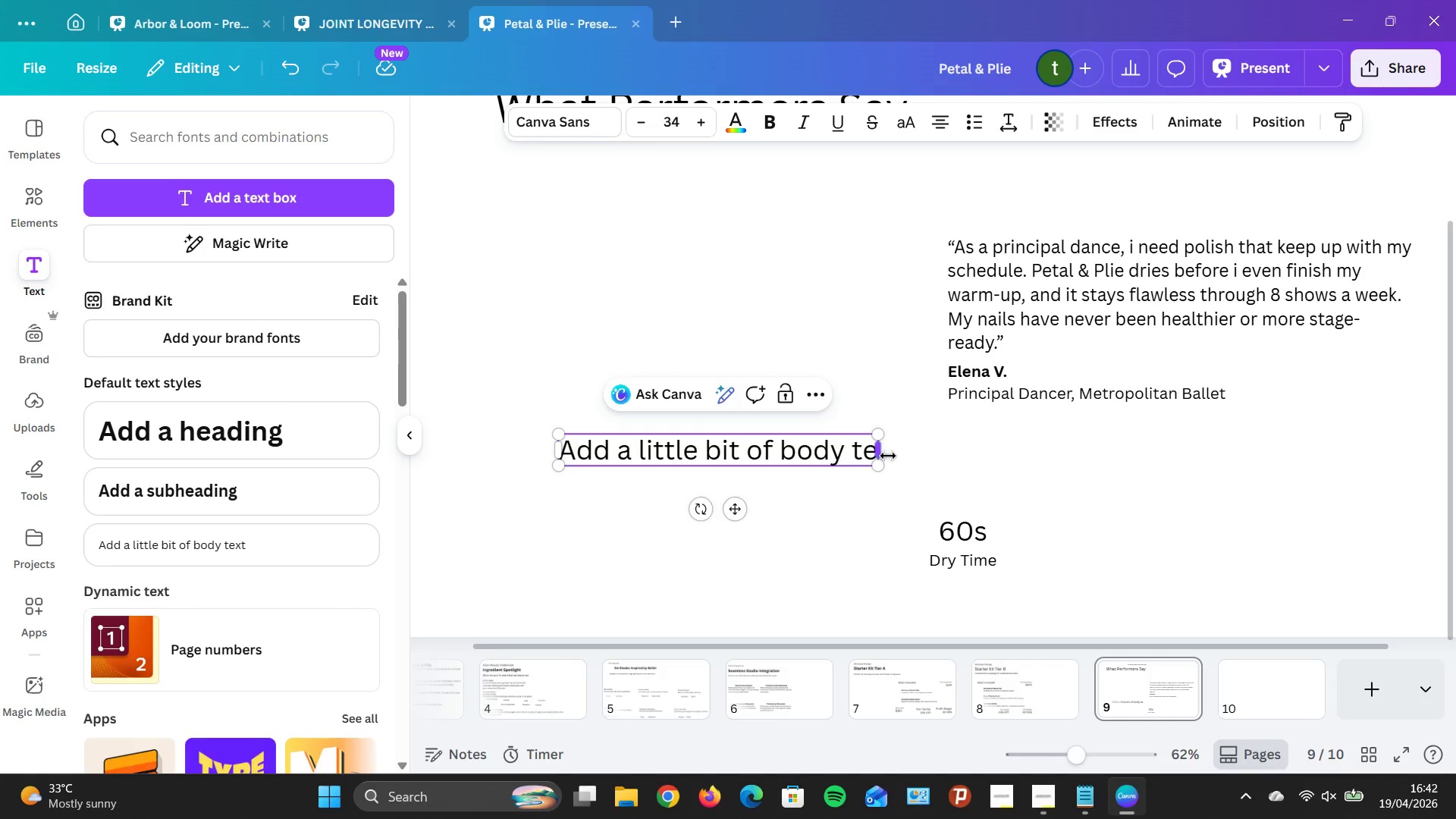 
hold_key(key=Backspace, duration=1.0)
 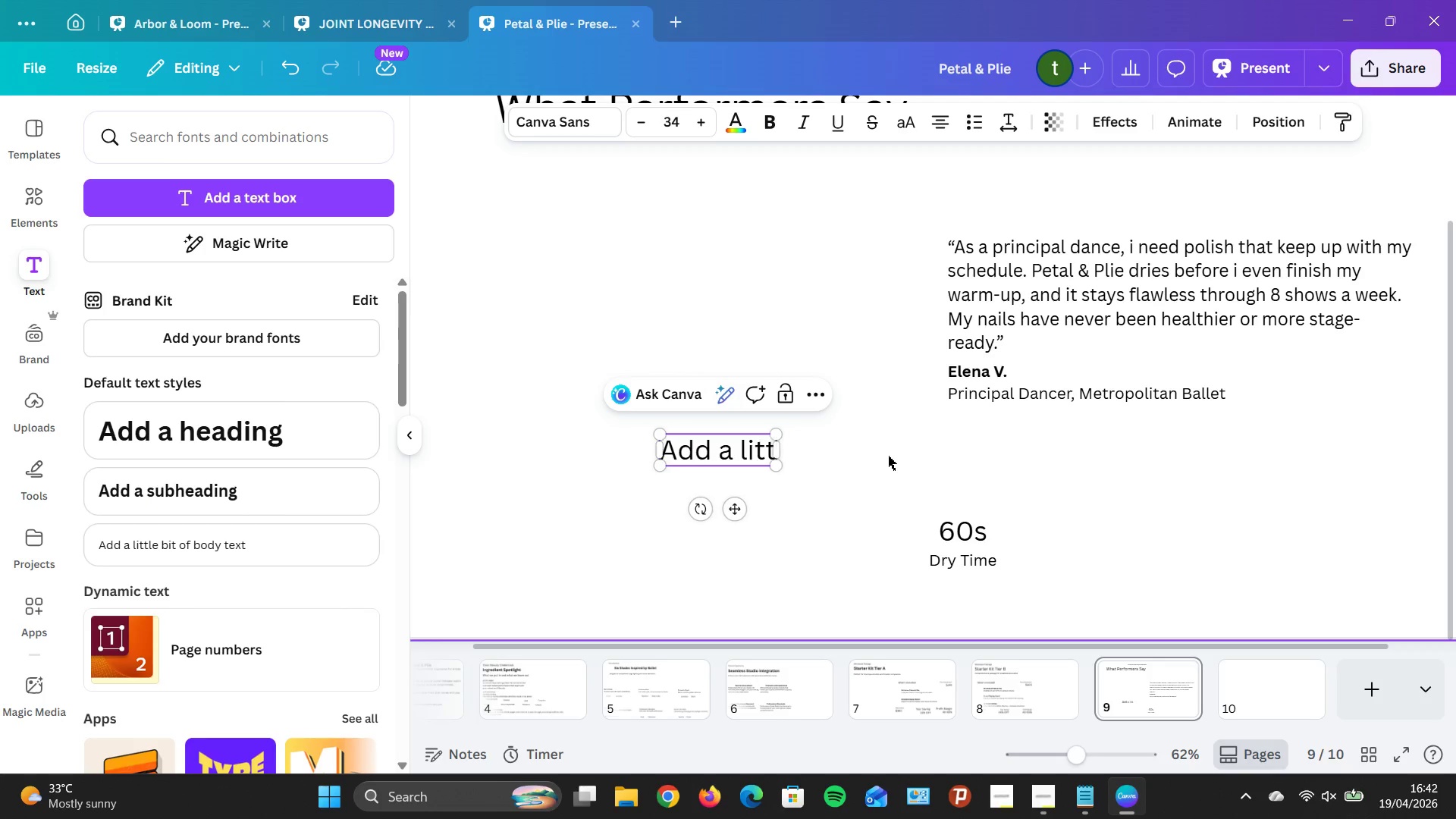 
key(Backspace)
 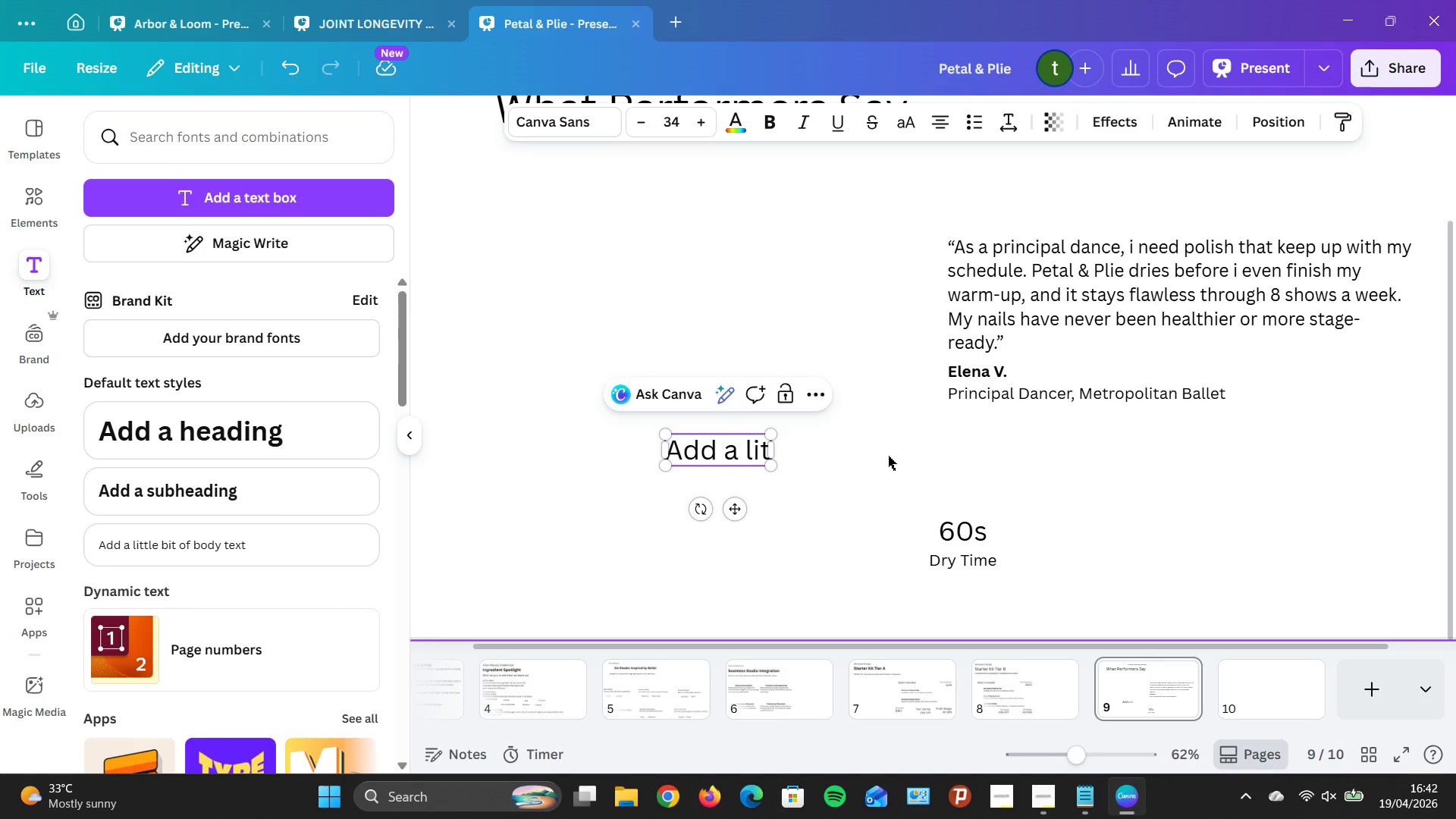 
key(Backspace)
 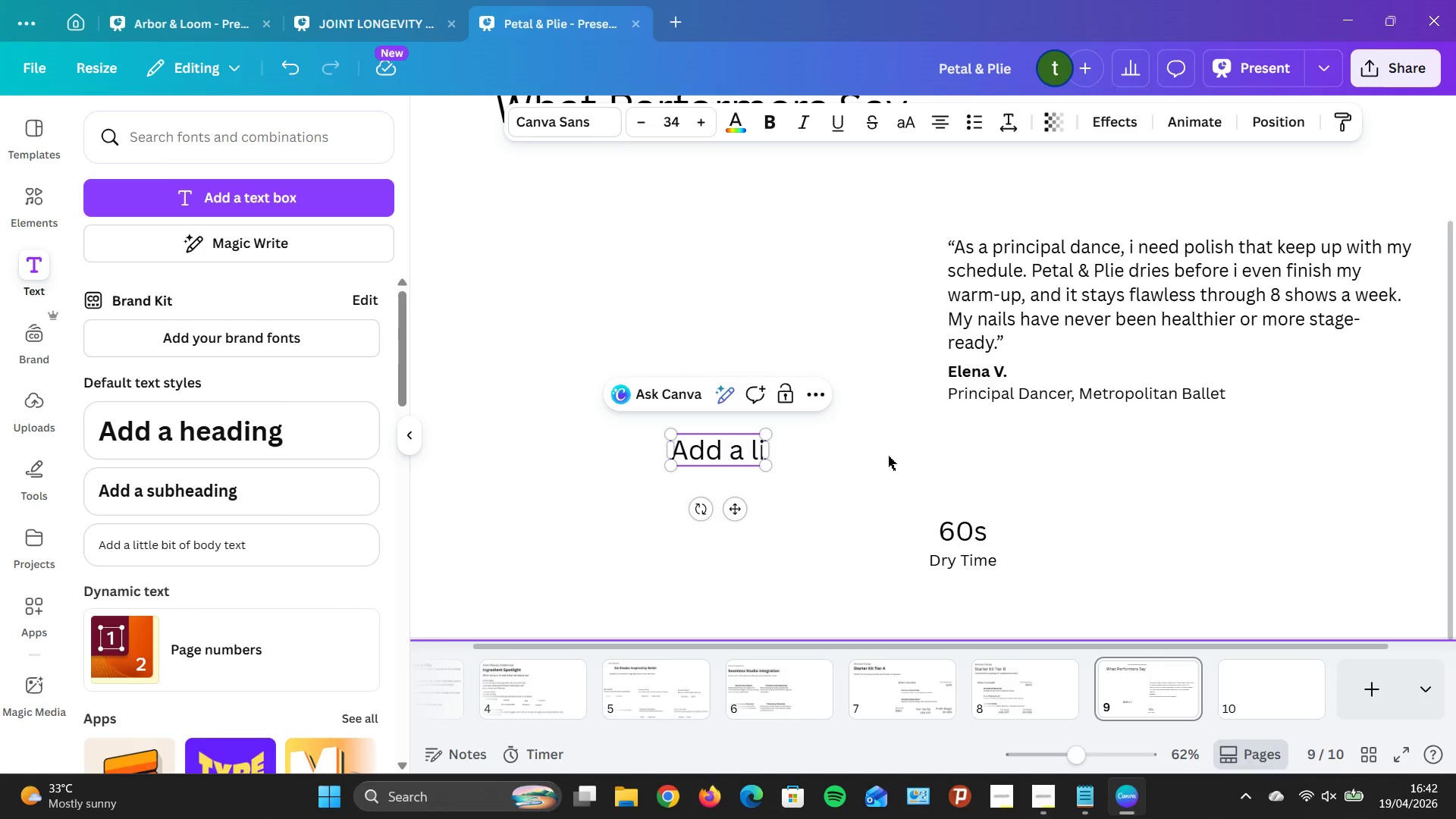 
key(Backspace)
 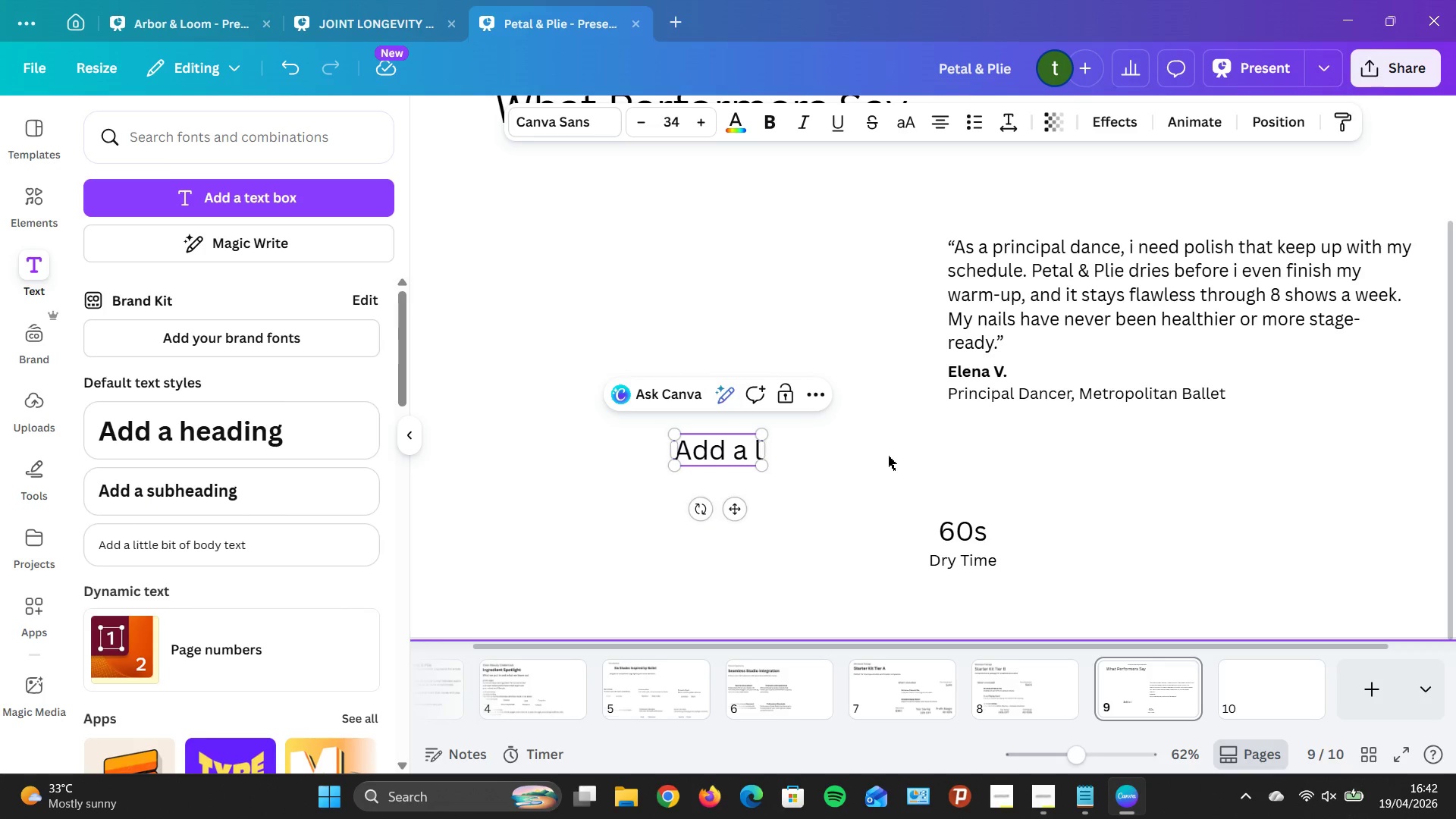 
key(Backspace)
 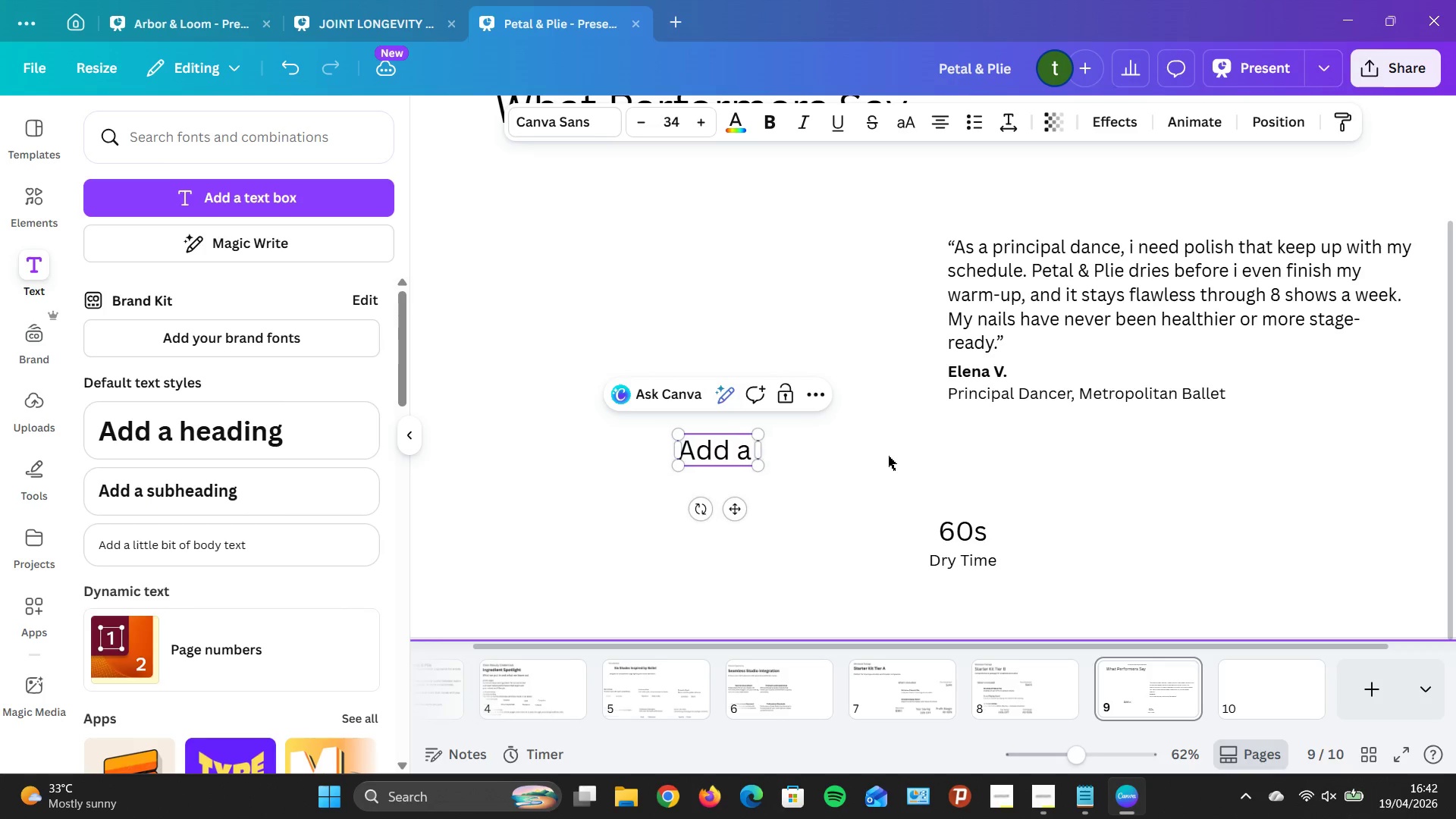 
key(Backspace)
 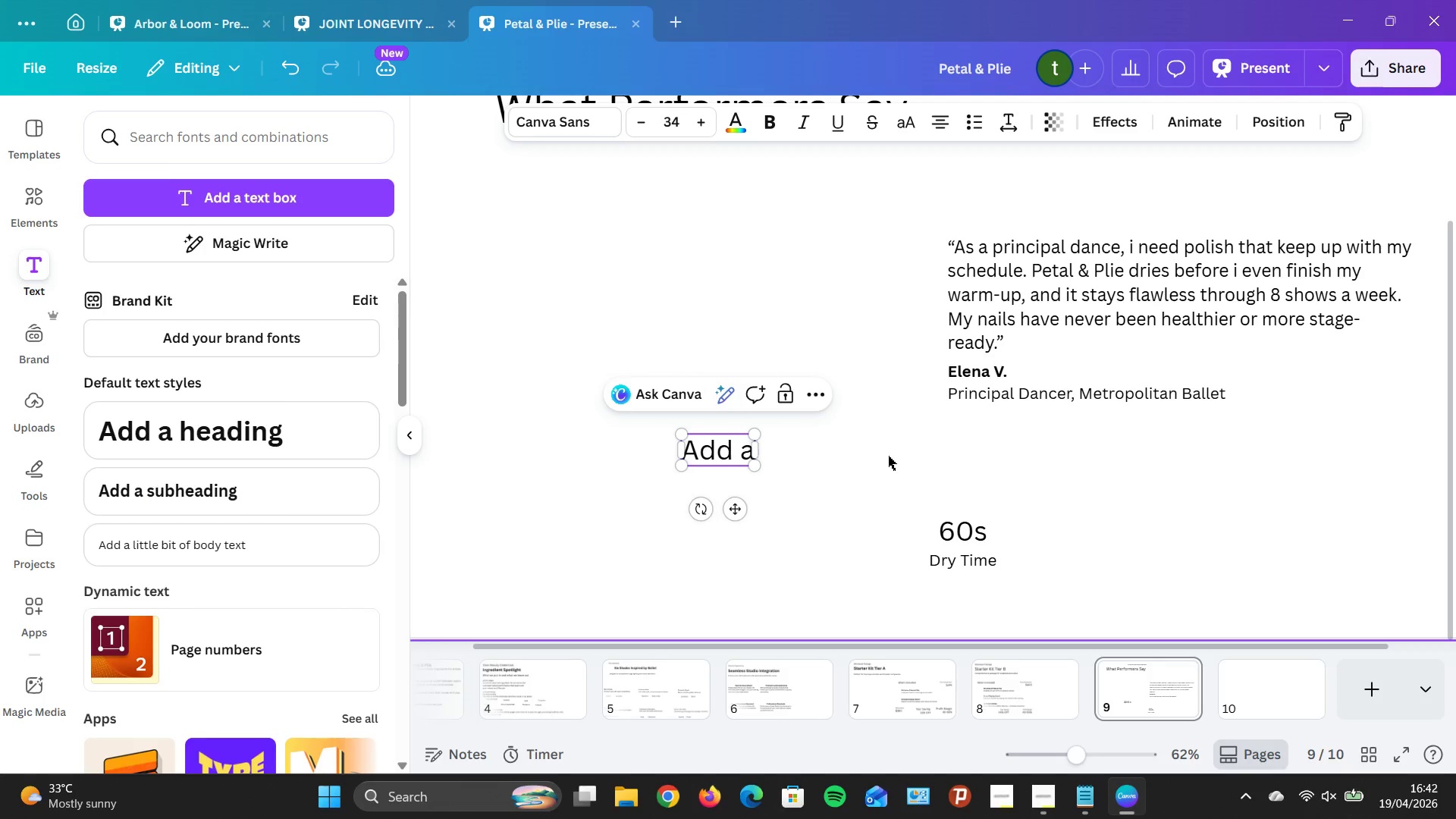 
key(Backspace)
 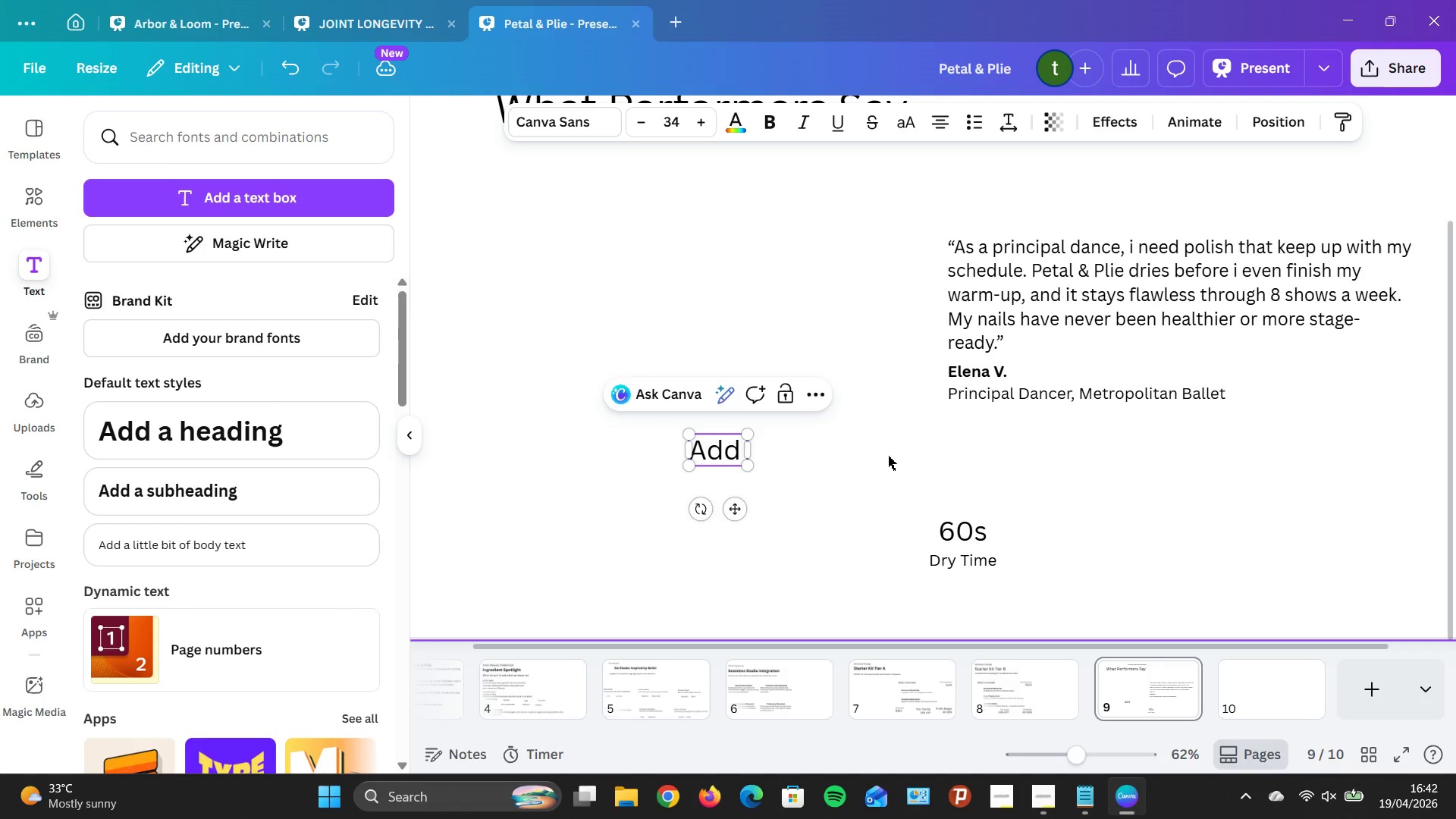 
key(Backspace)
 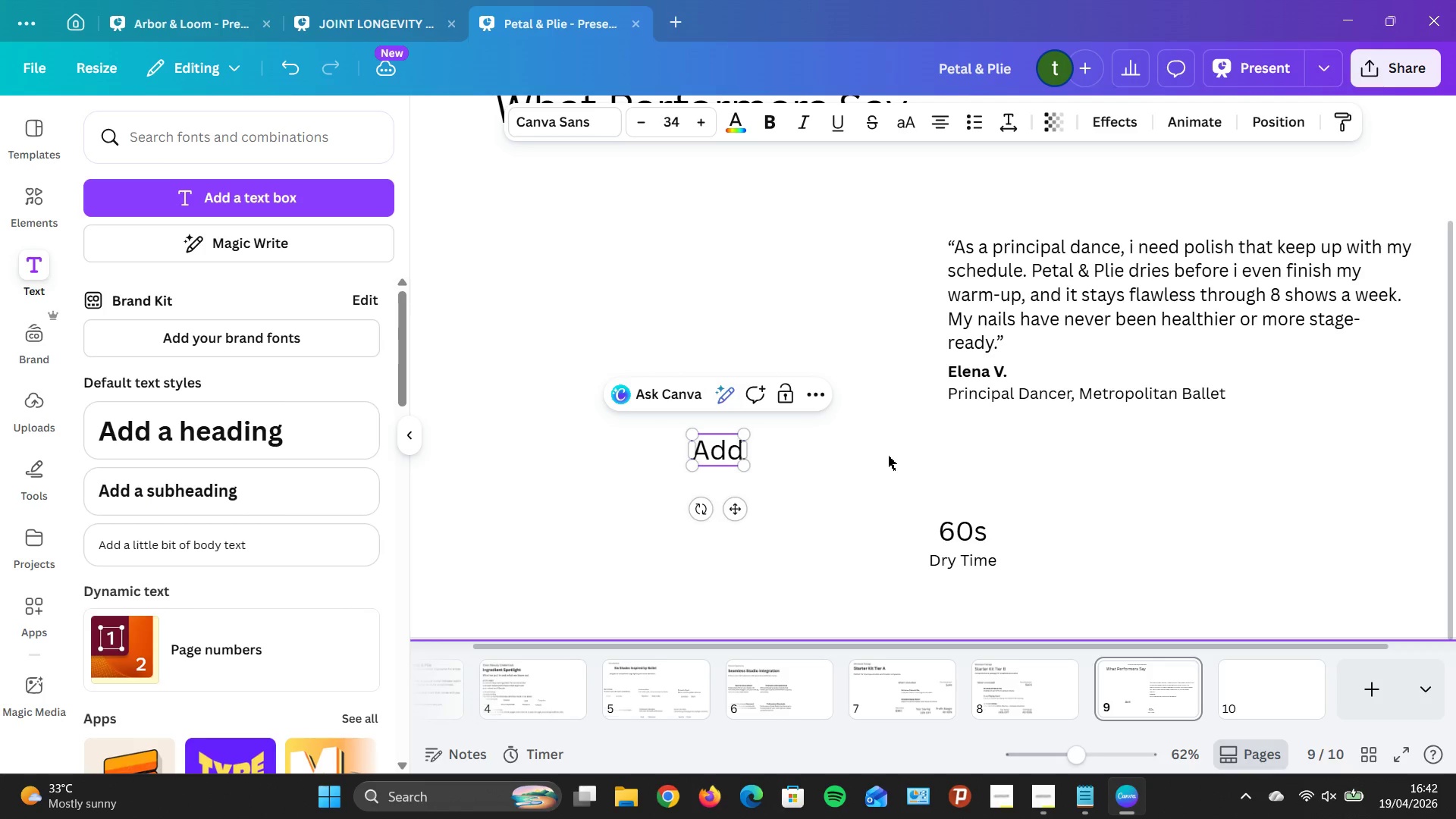 
key(Backspace)
 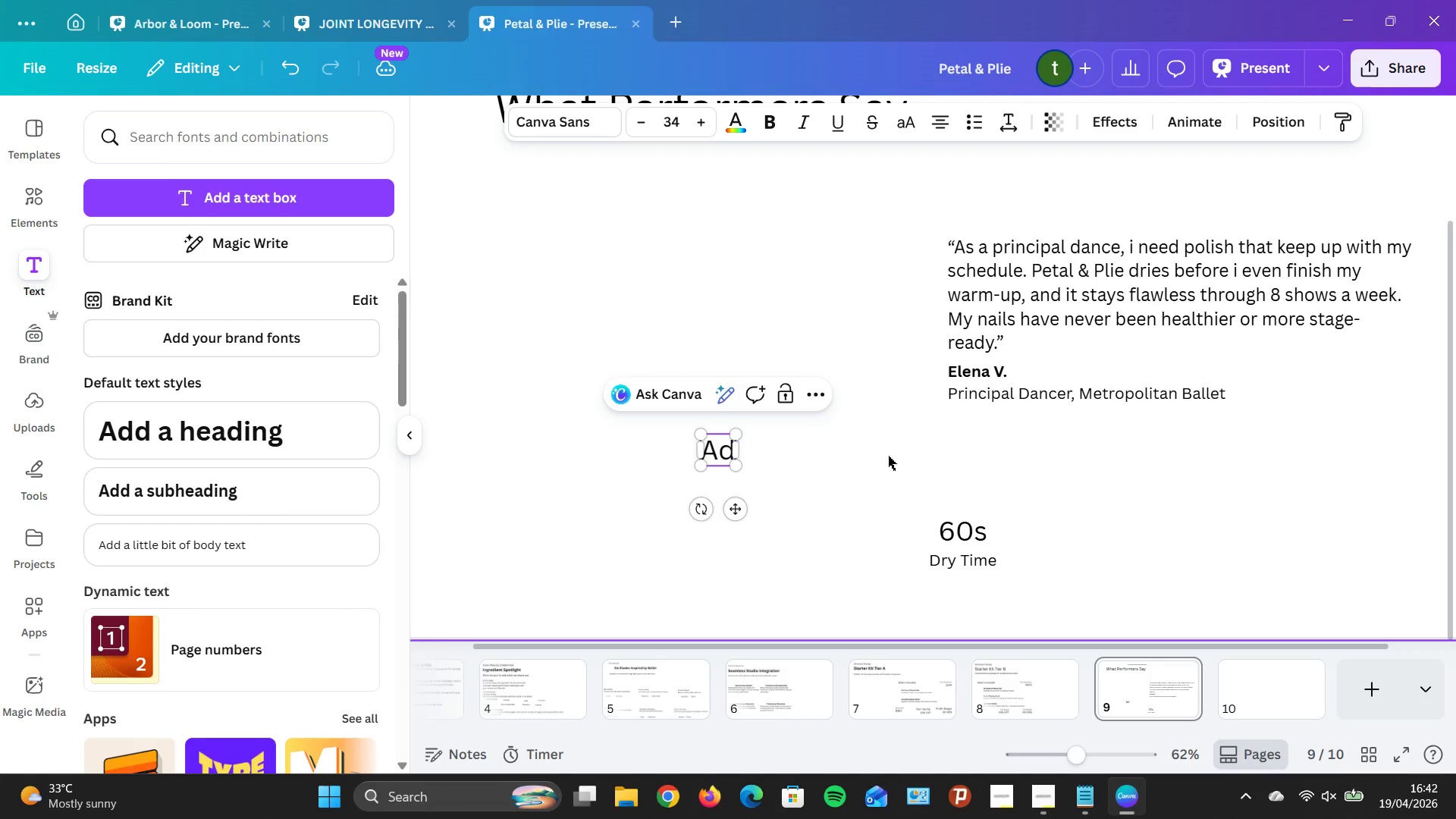 
key(Backspace)
 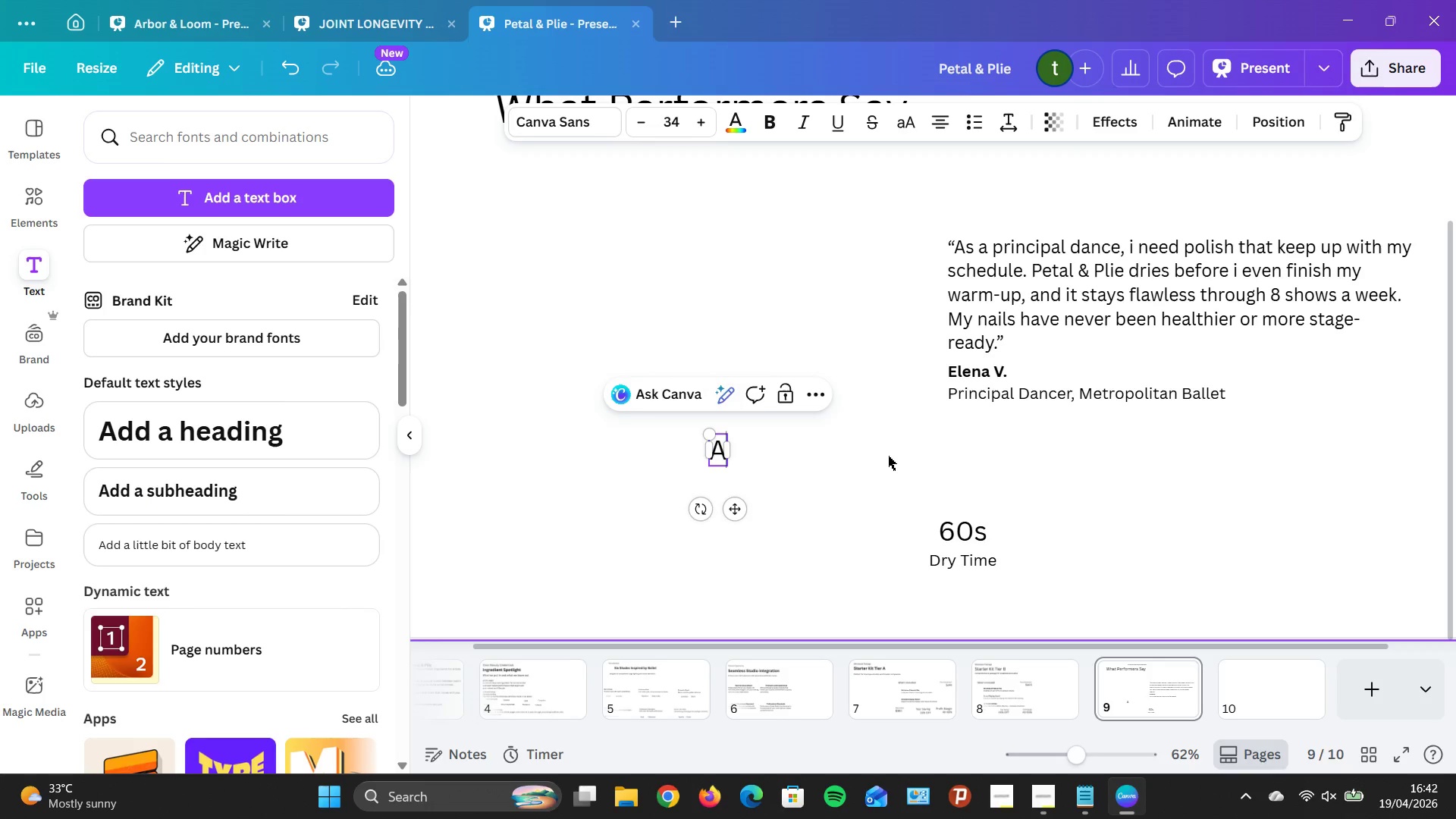 
key(Backspace)
 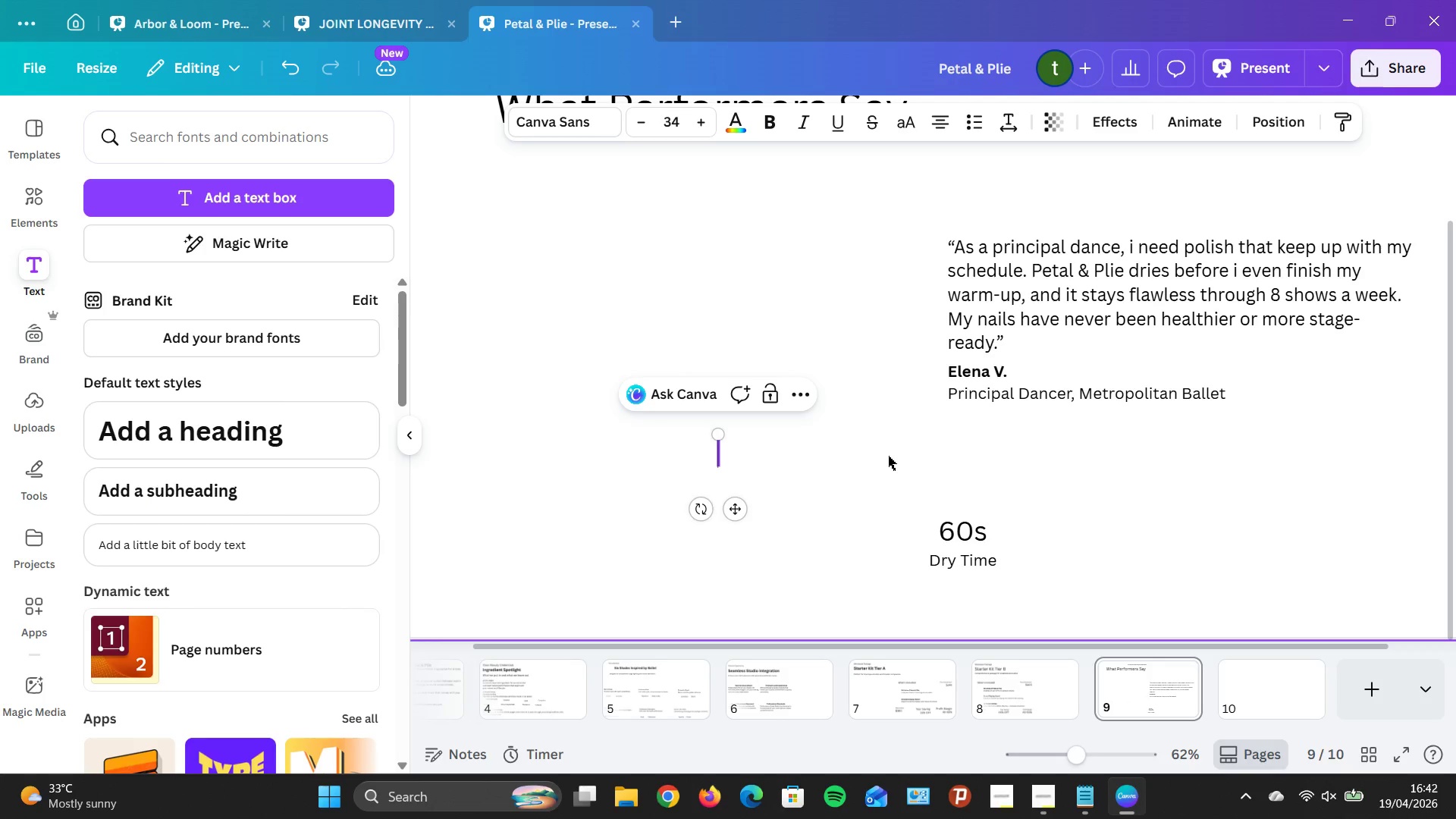 
key(Backspace)
 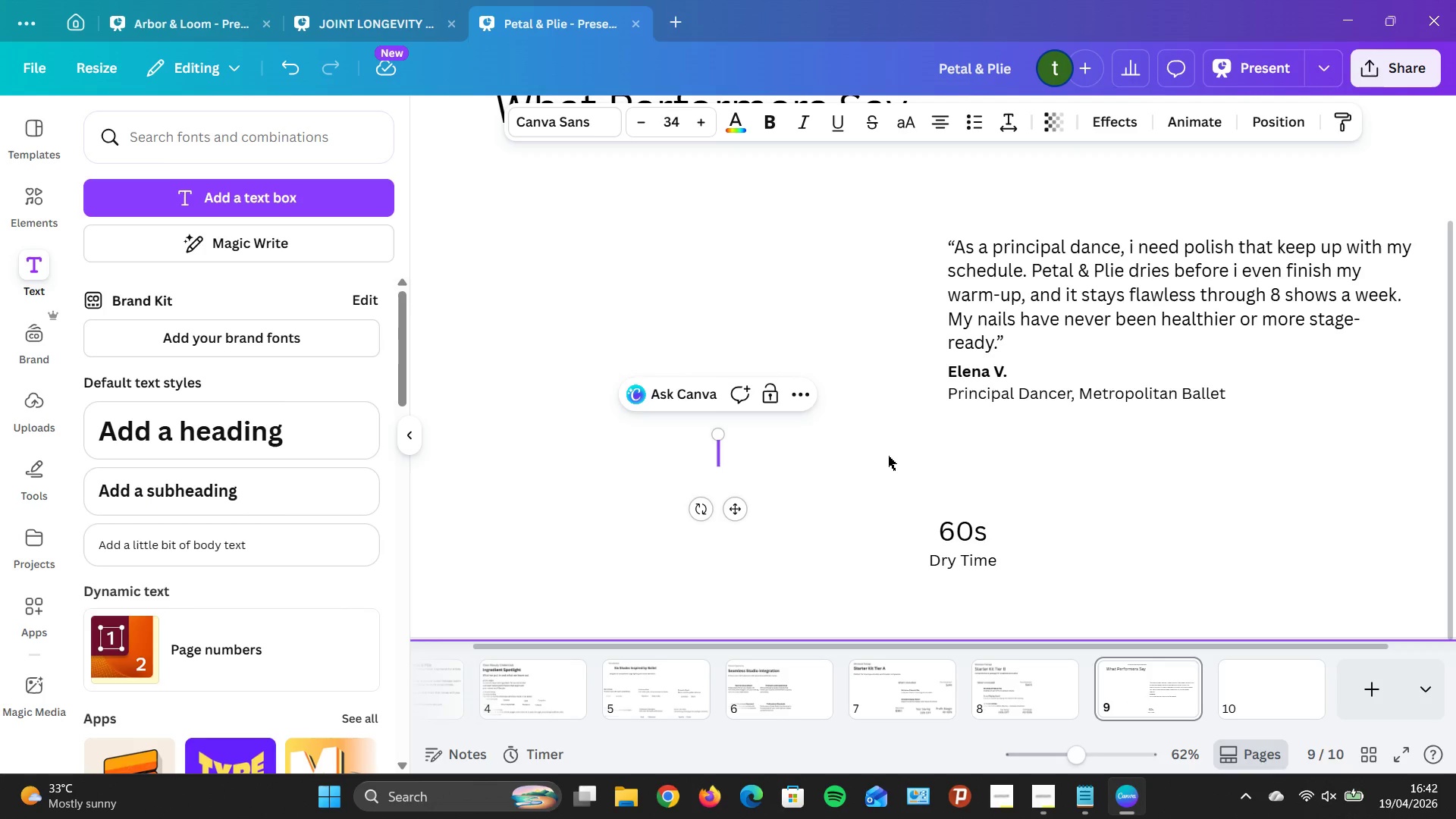 
key(8)
 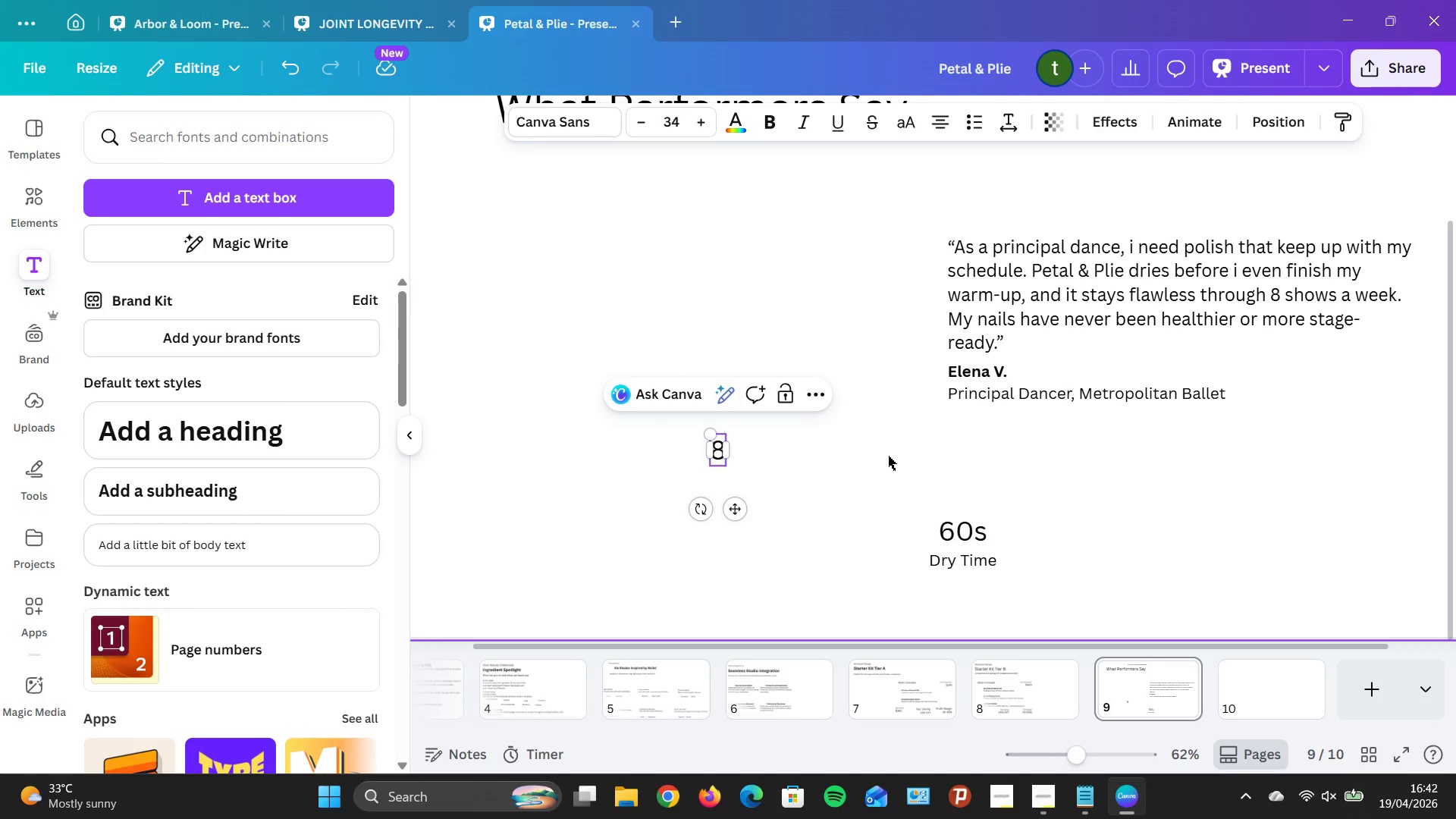 
key(Shift+Equal)
 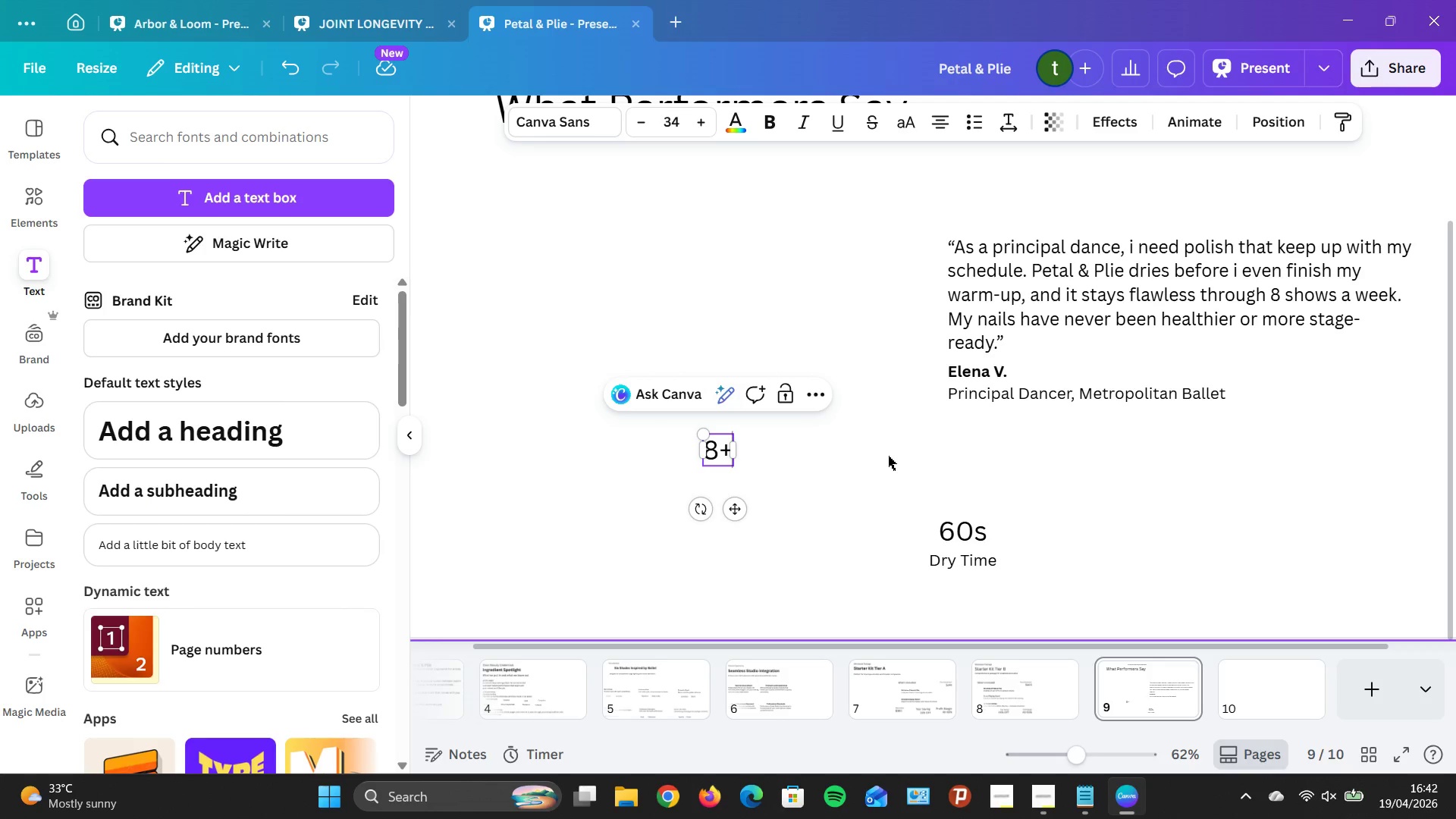 
key(Enter)
 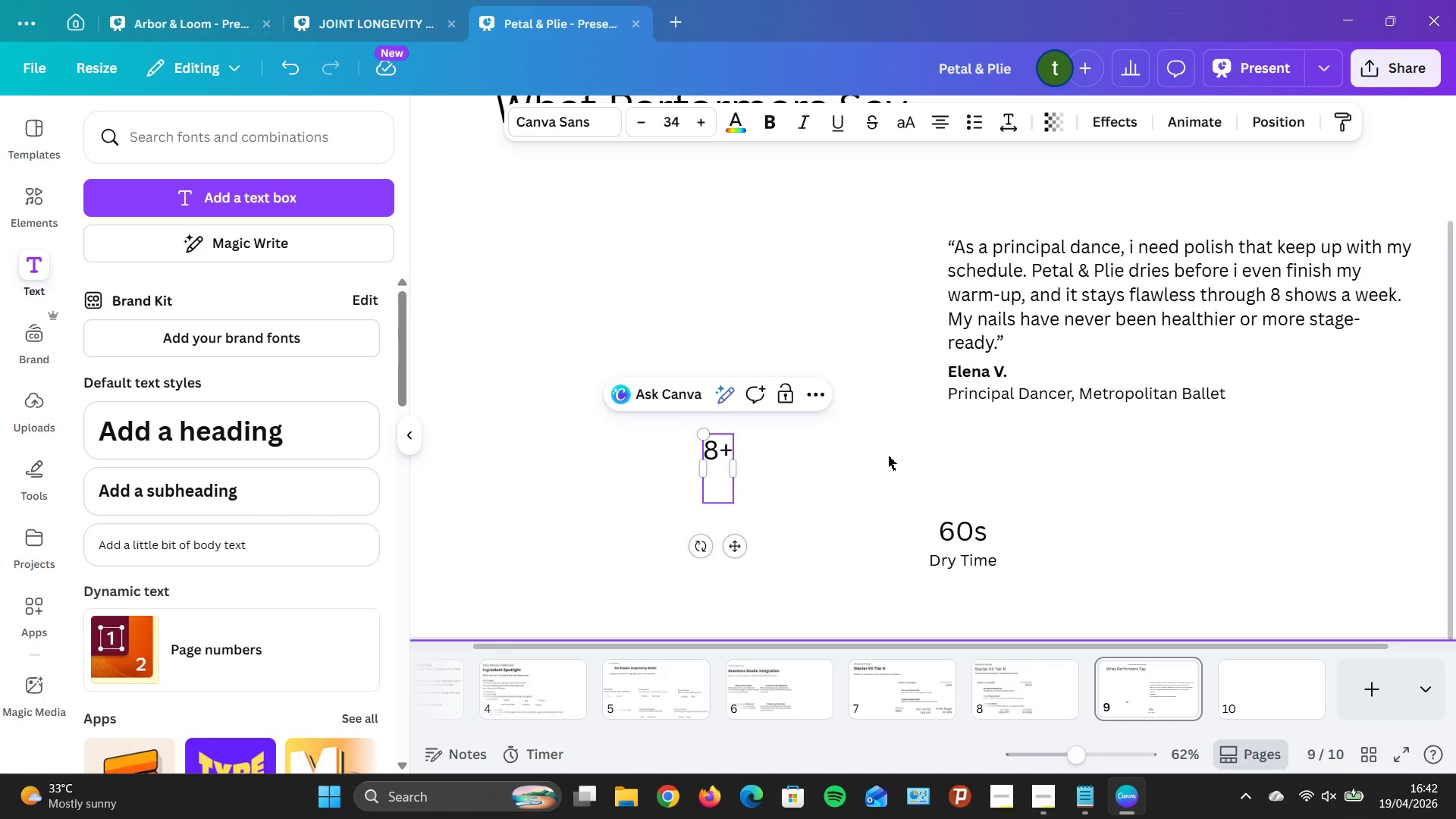 
type(SHOW)
key(Backspace)
key(Backspace)
key(Backspace)
key(Backspace)
type(Shows/we)
key(Backspace)
key(Backspace)
type(Week)
 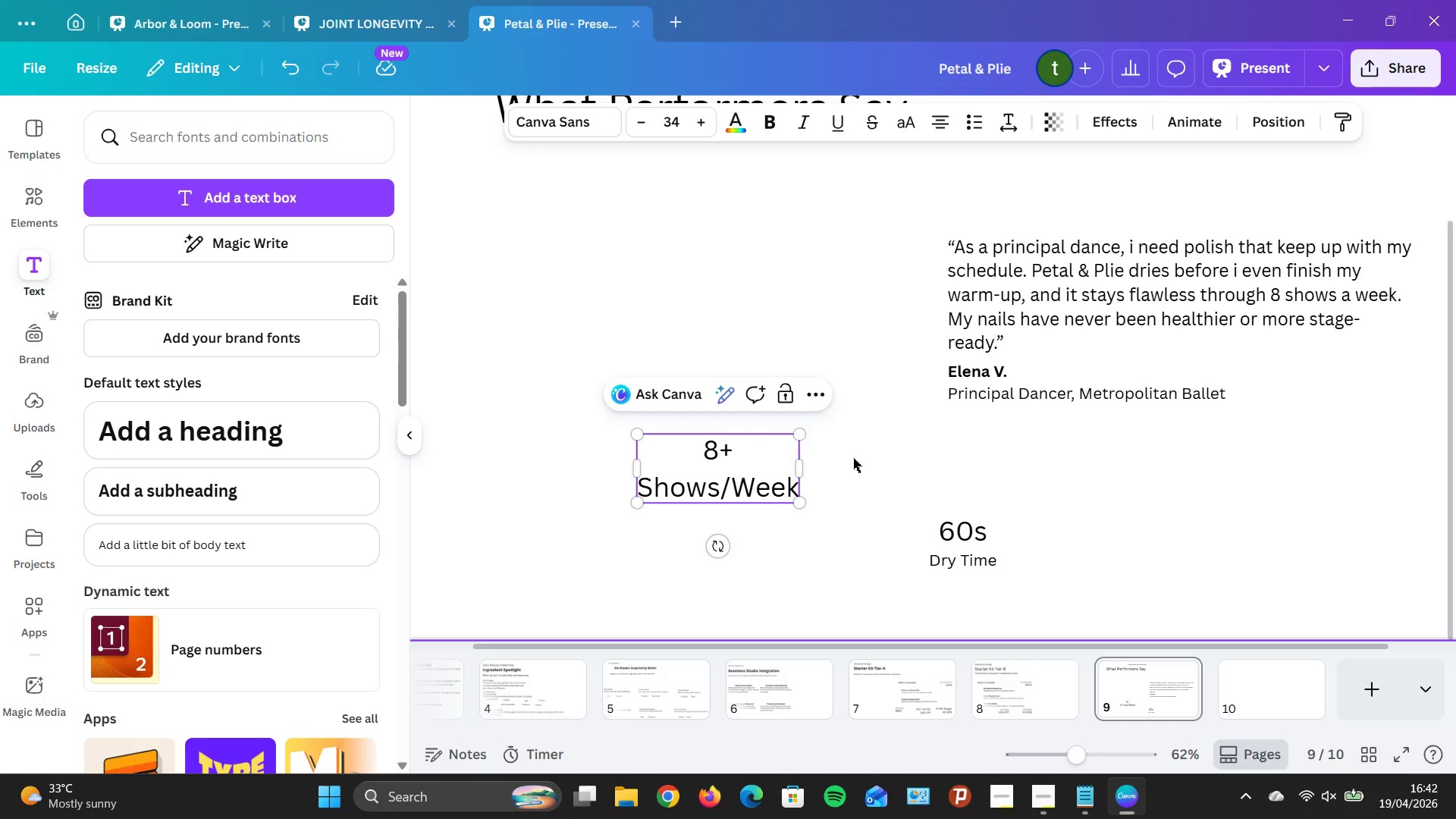 
left_click([755, 482])
 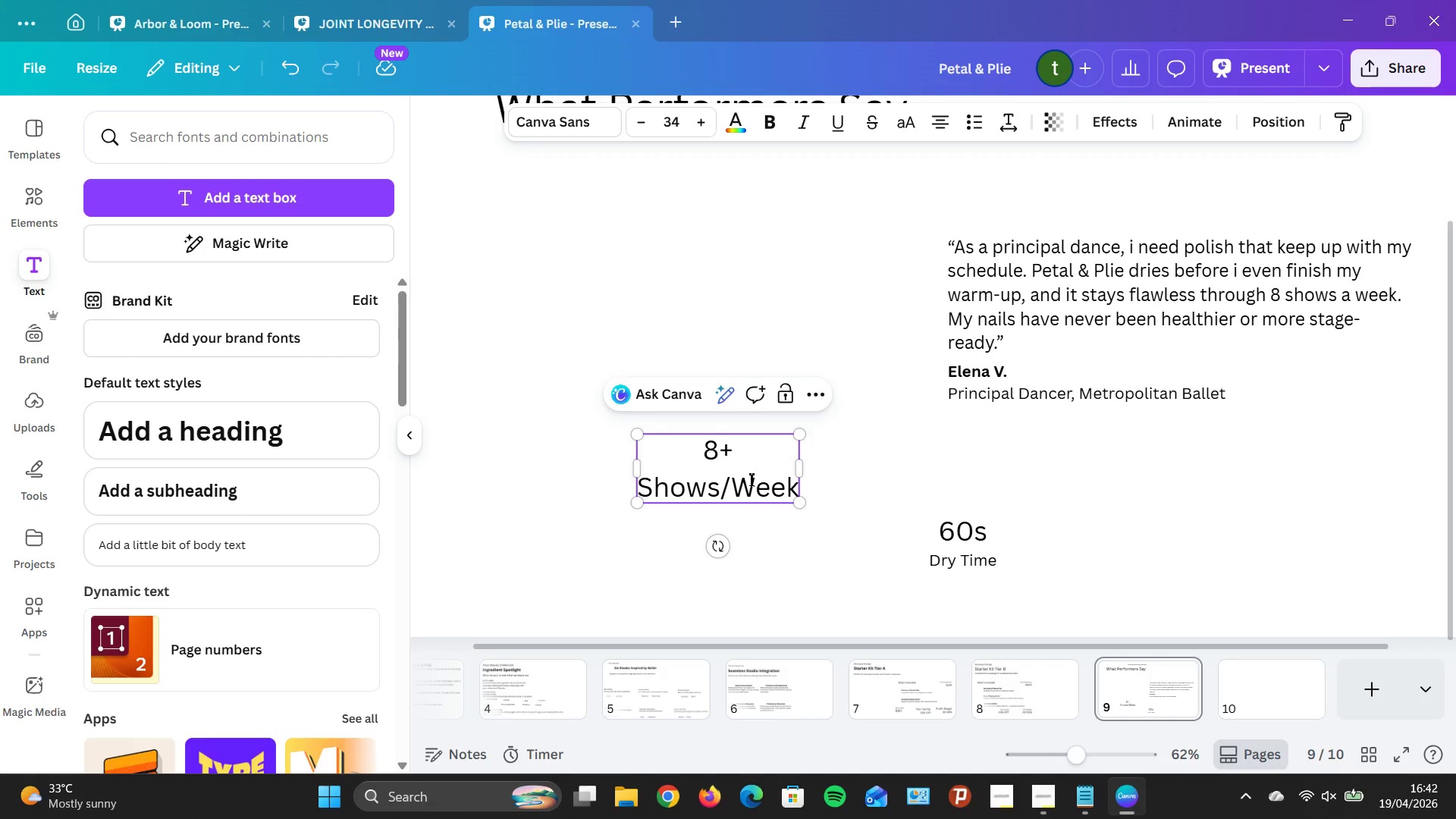 
wait(11.0)
 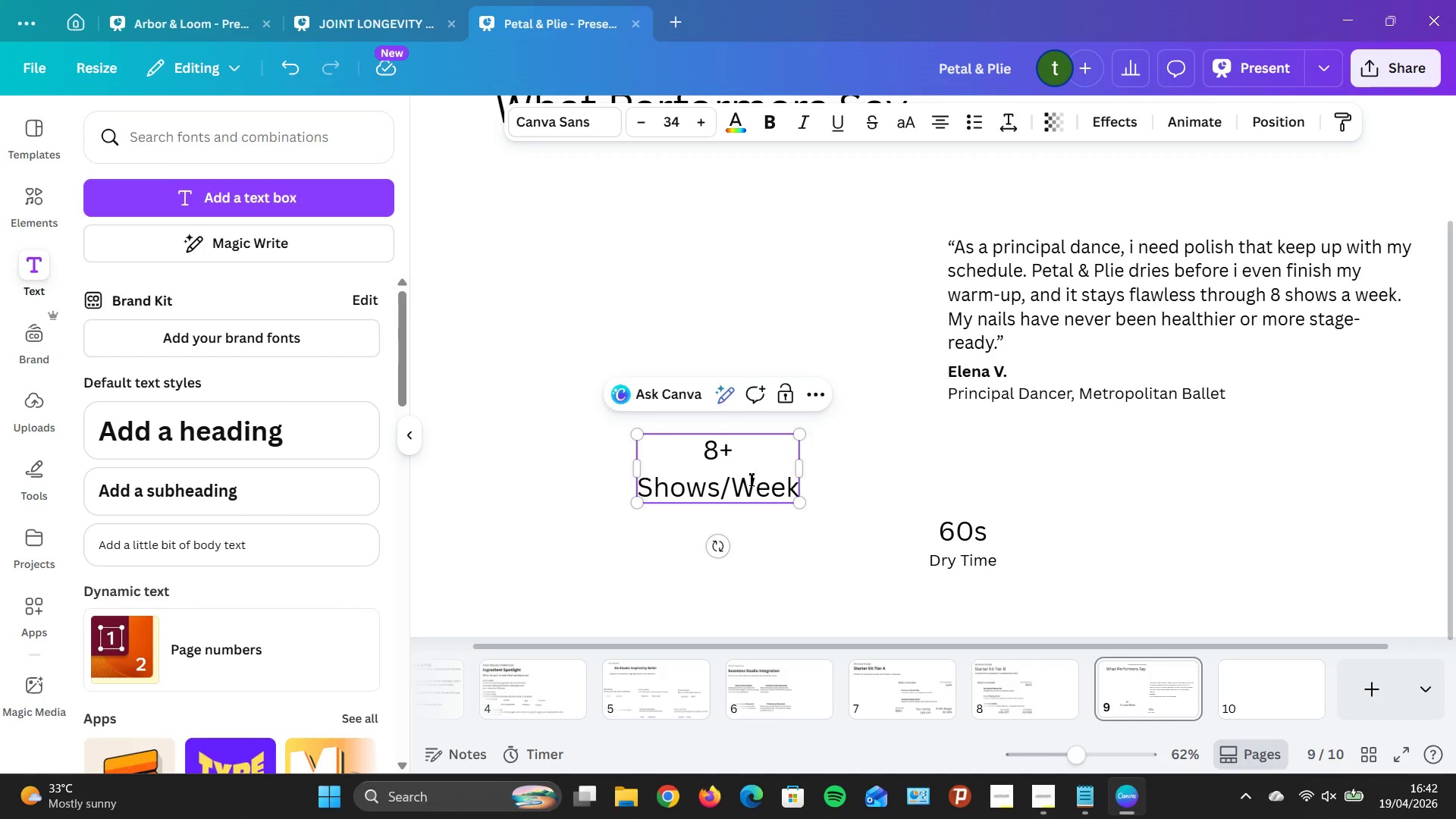 
double_click([637, 124])
 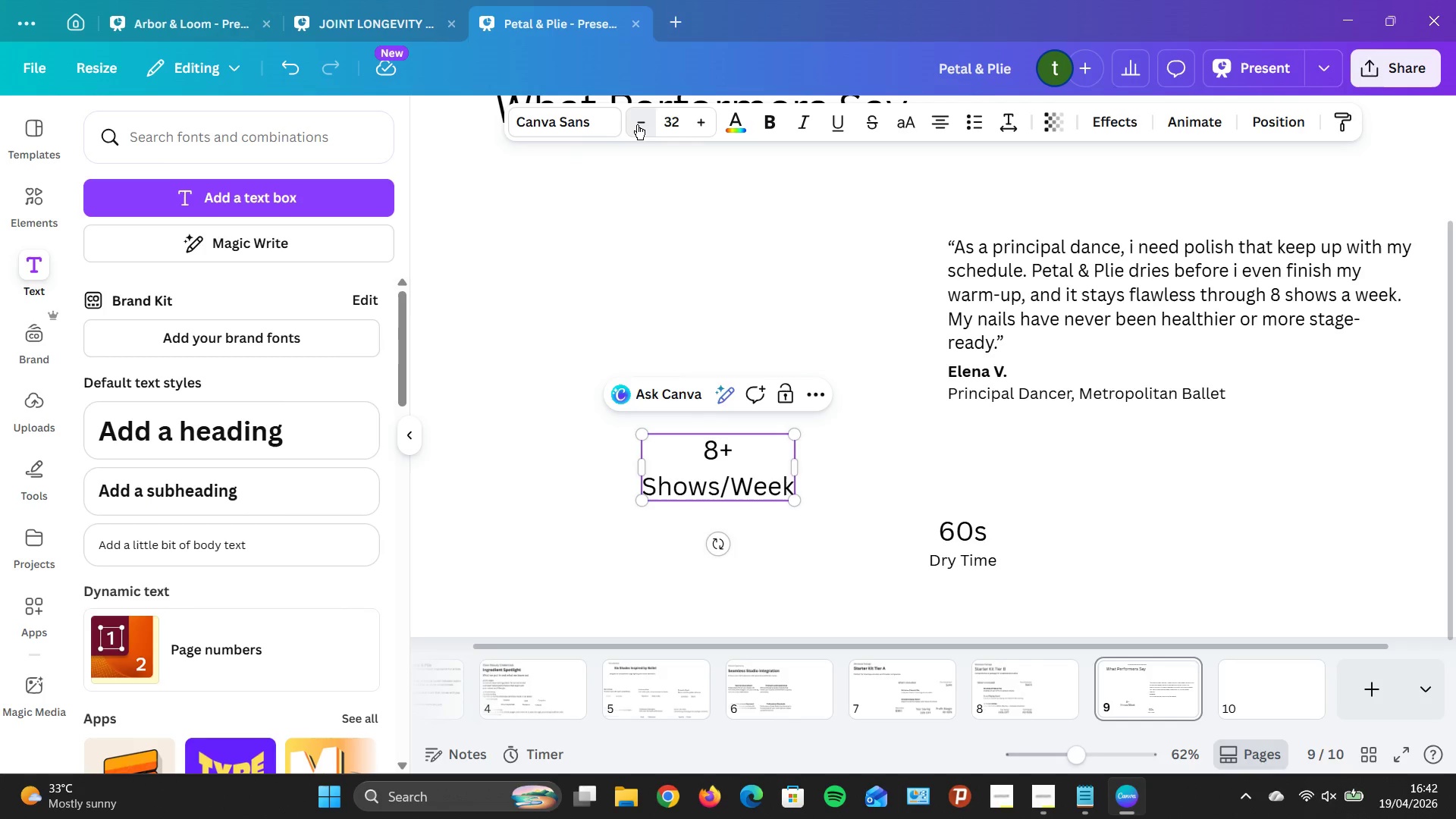 
triple_click([637, 124])
 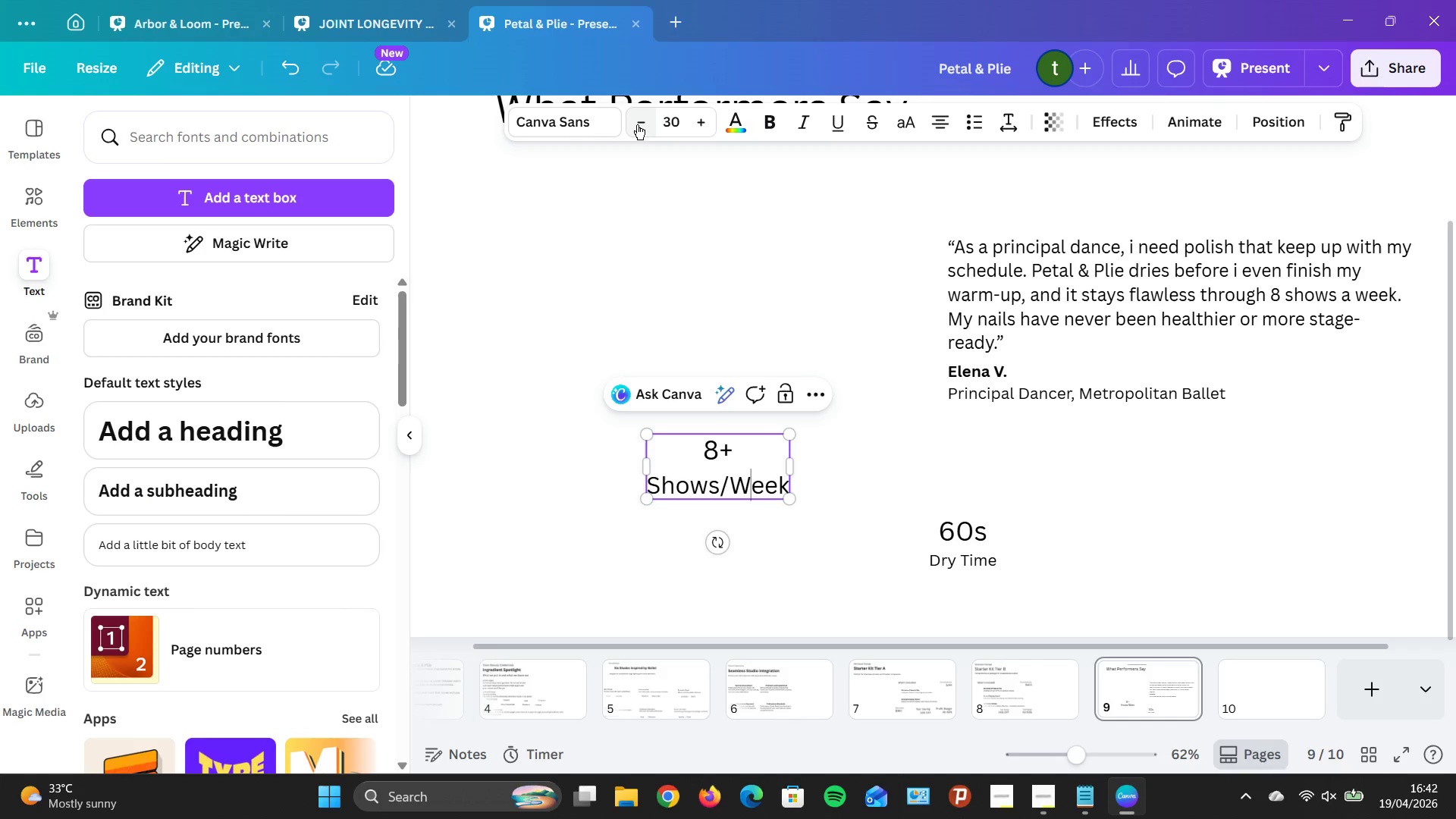 
triple_click([637, 124])
 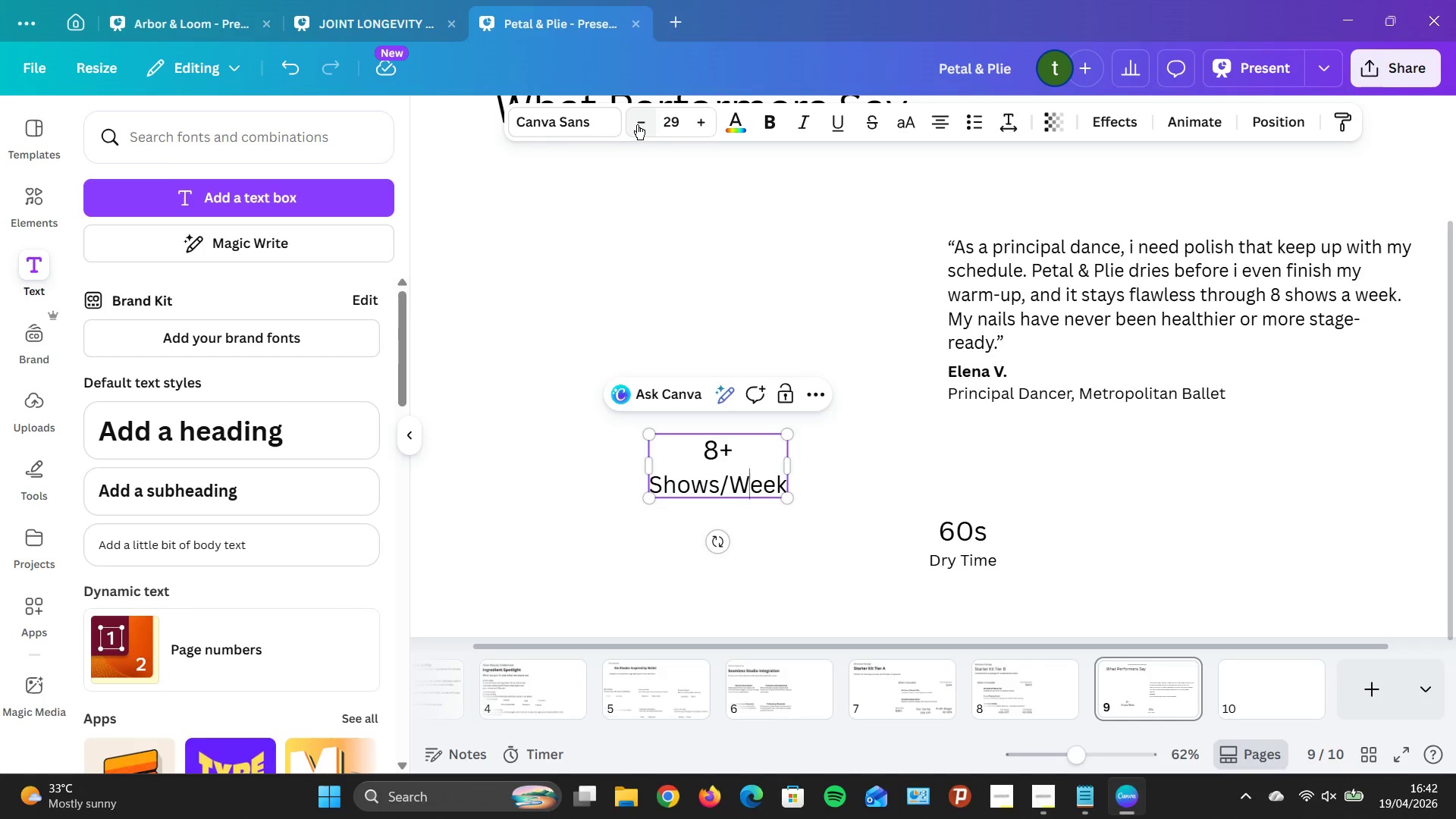 
triple_click([637, 124])
 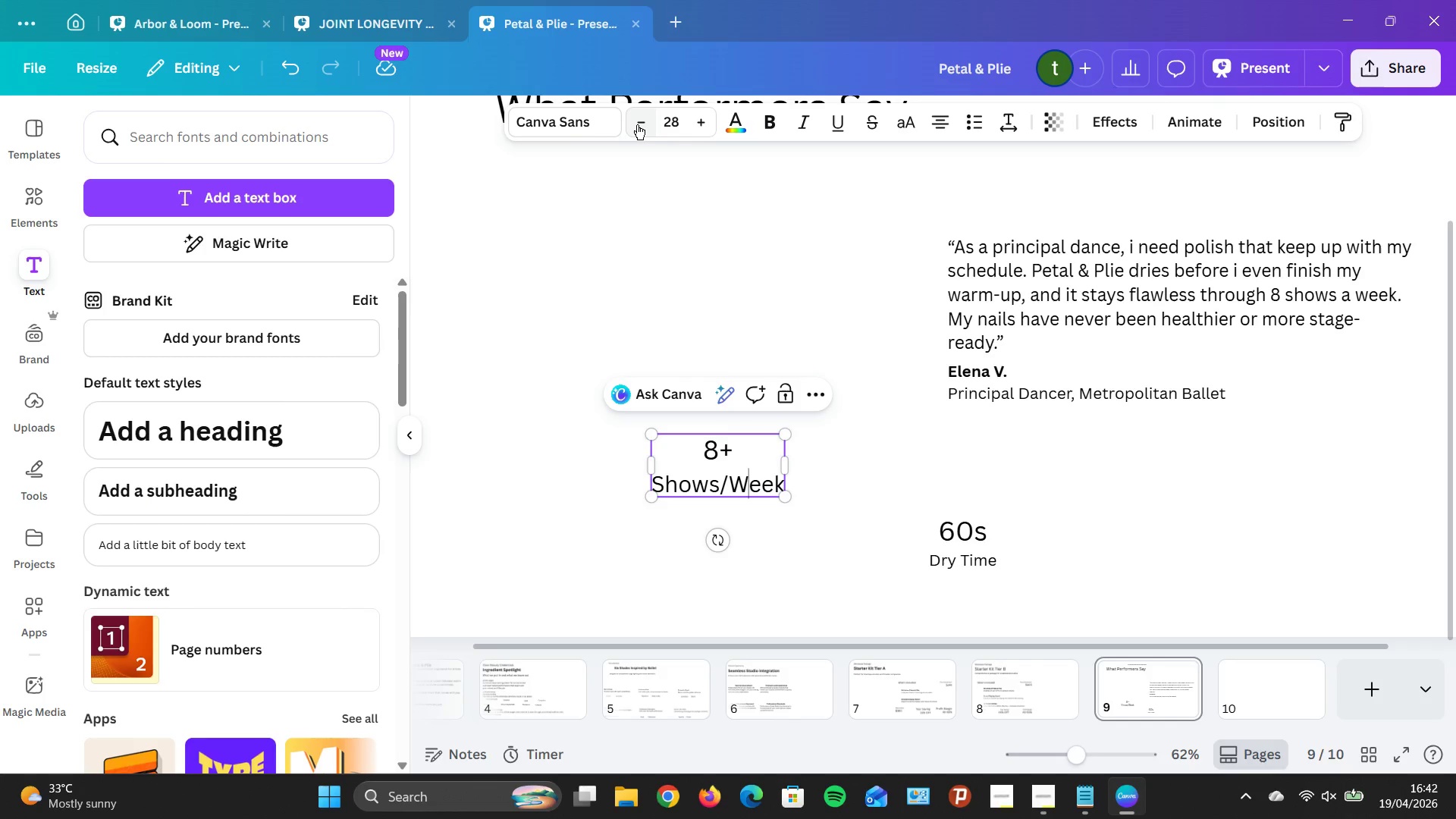 
triple_click([637, 124])
 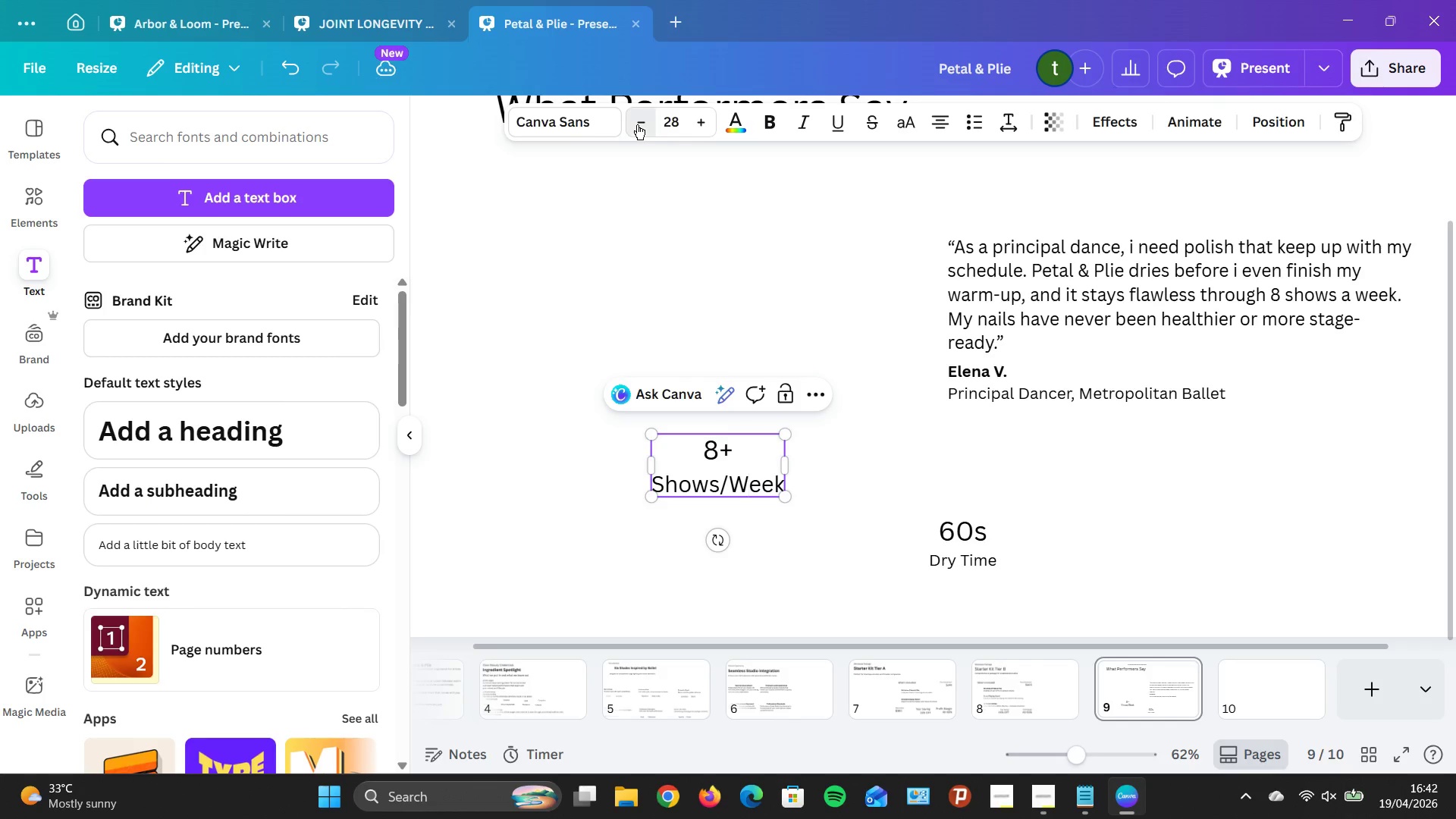 
triple_click([637, 124])
 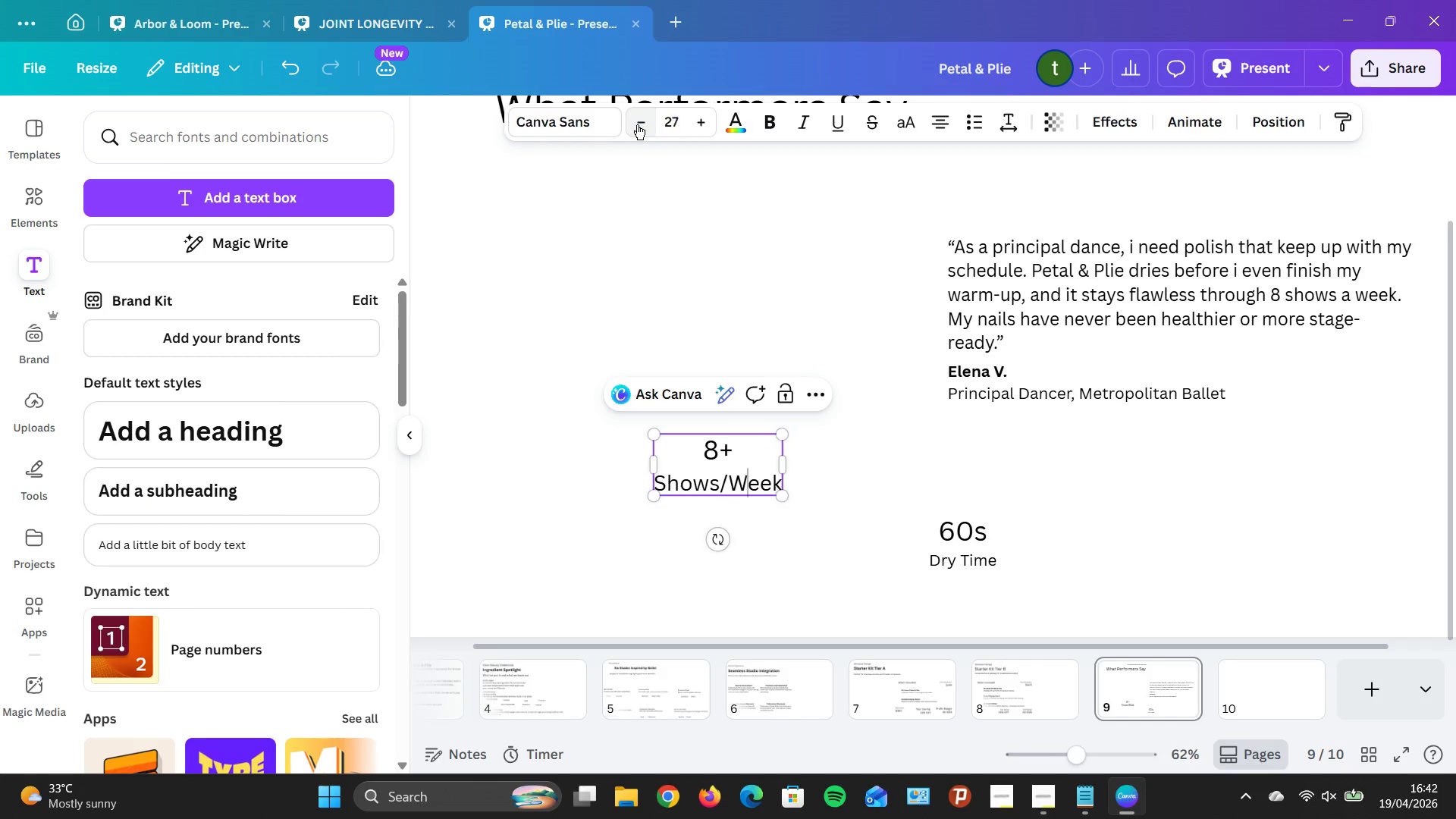 
triple_click([637, 124])
 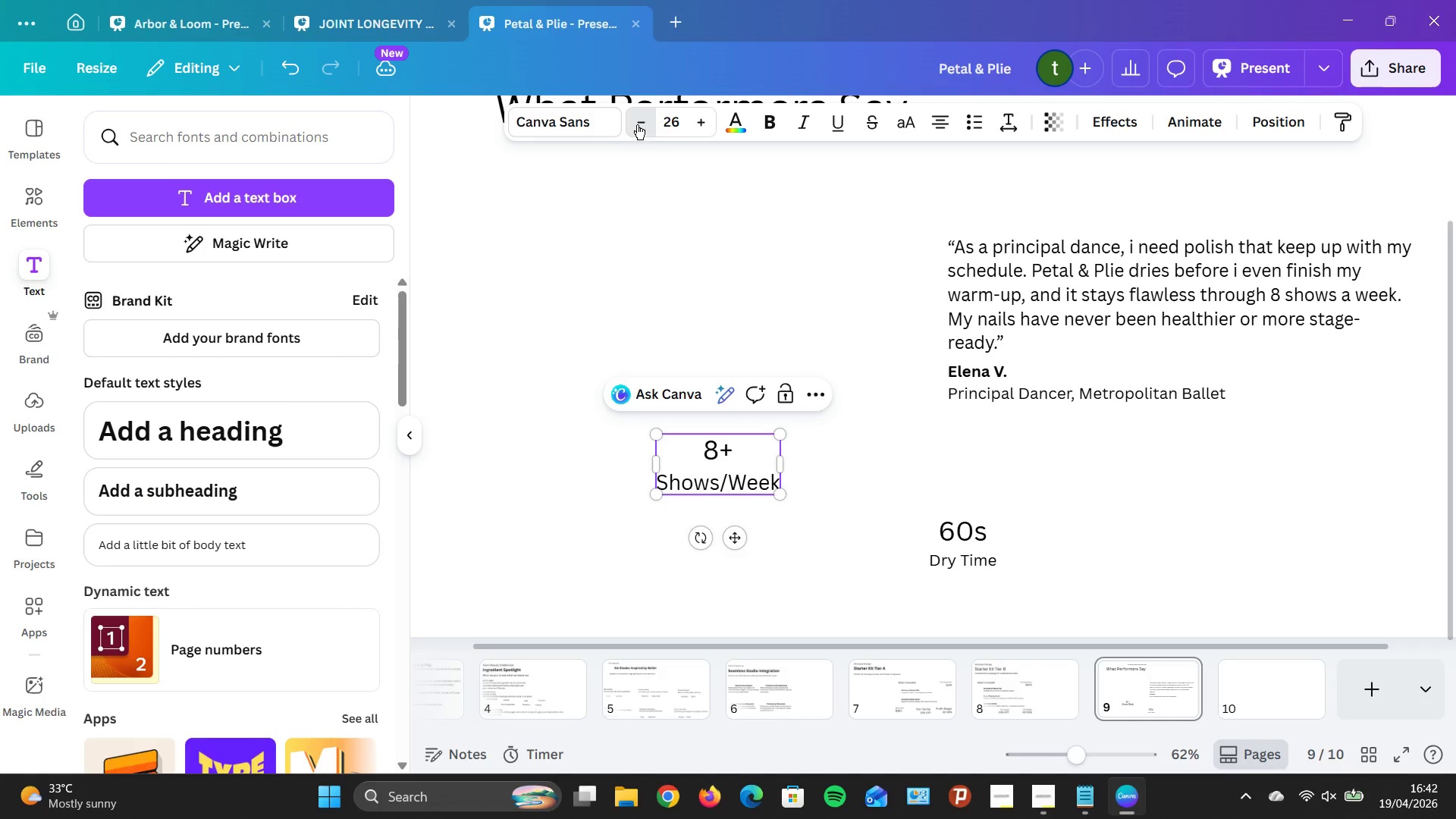 
triple_click([637, 124])
 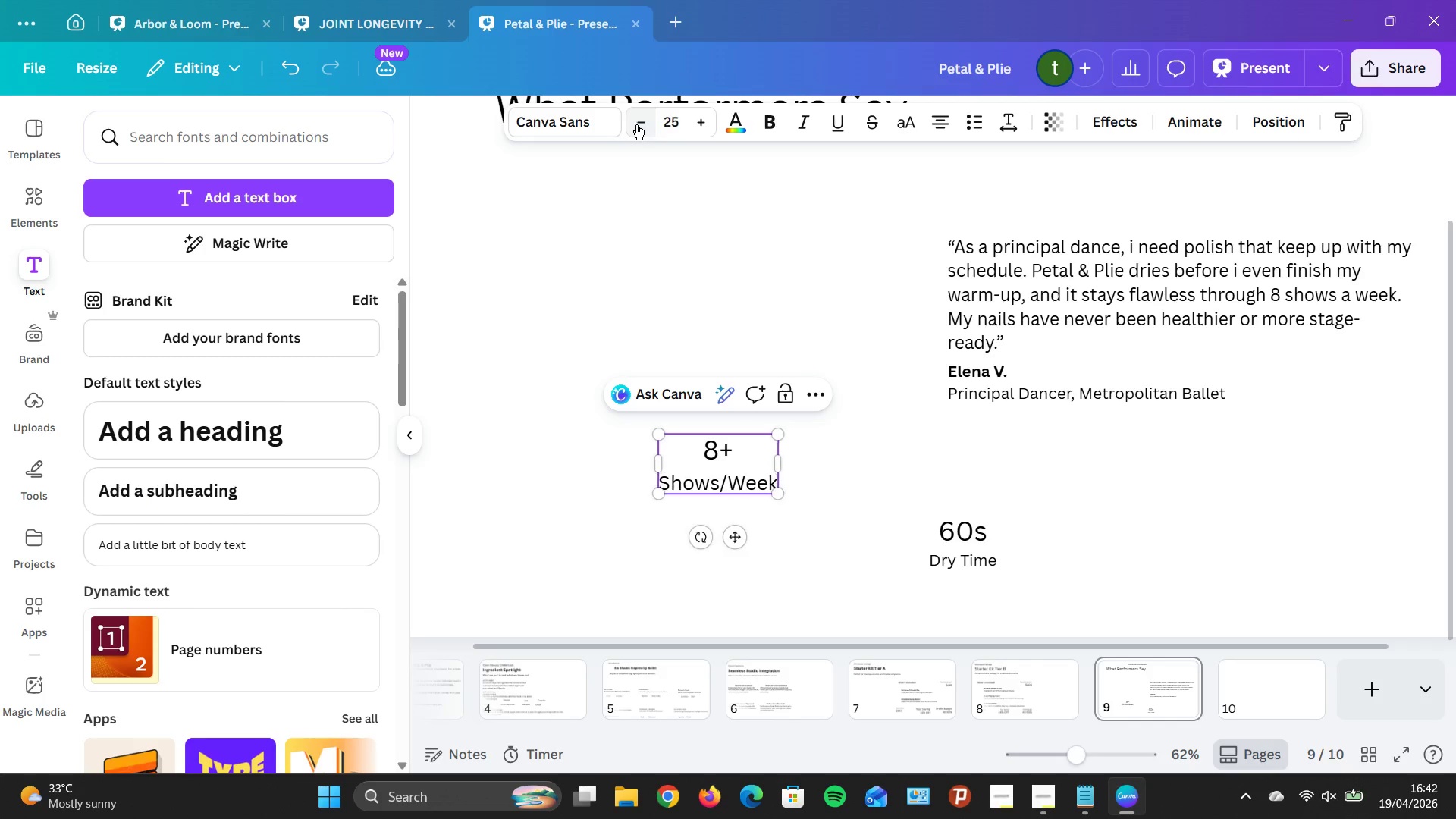 
triple_click([636, 124])
 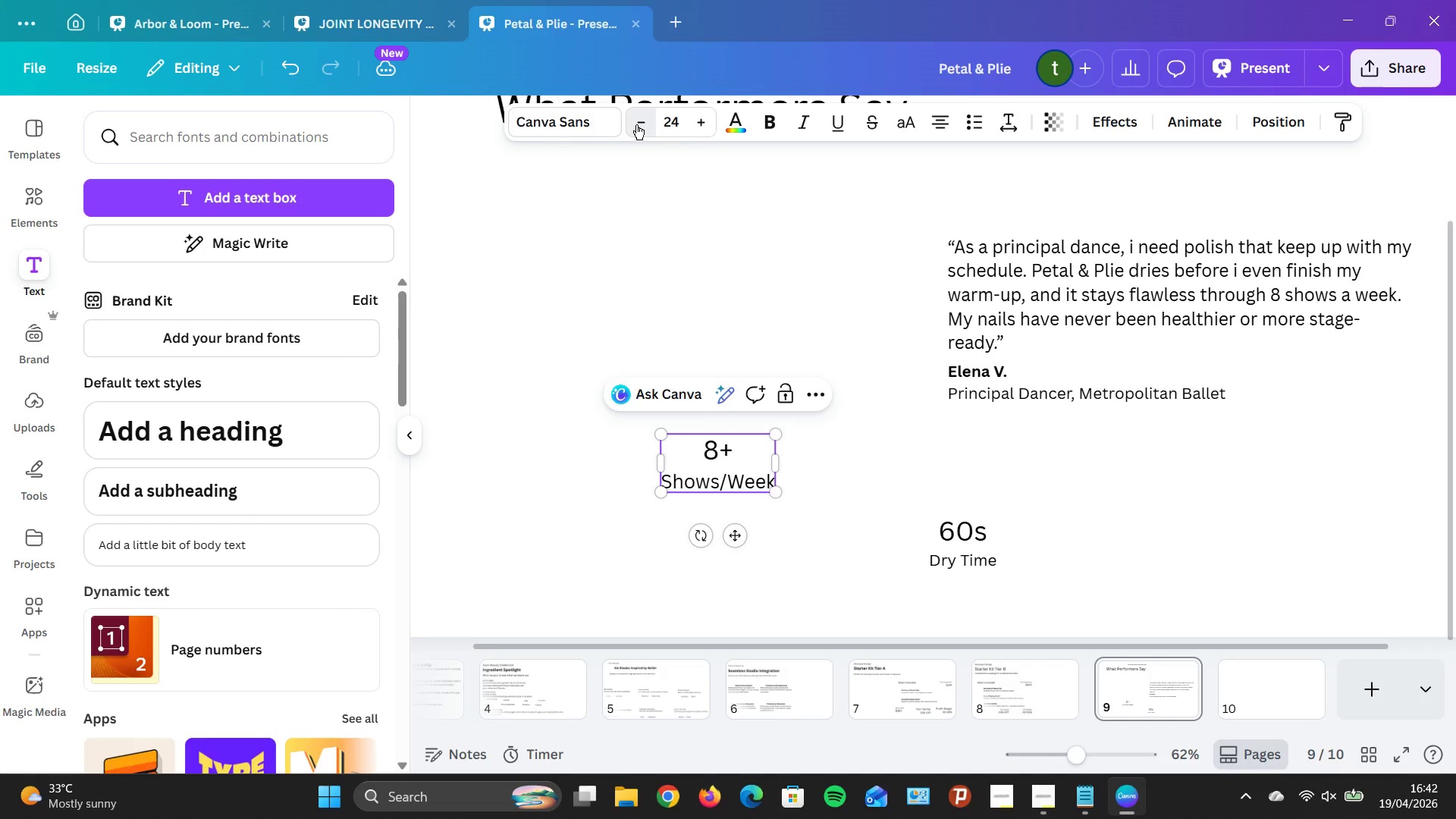 
triple_click([636, 124])
 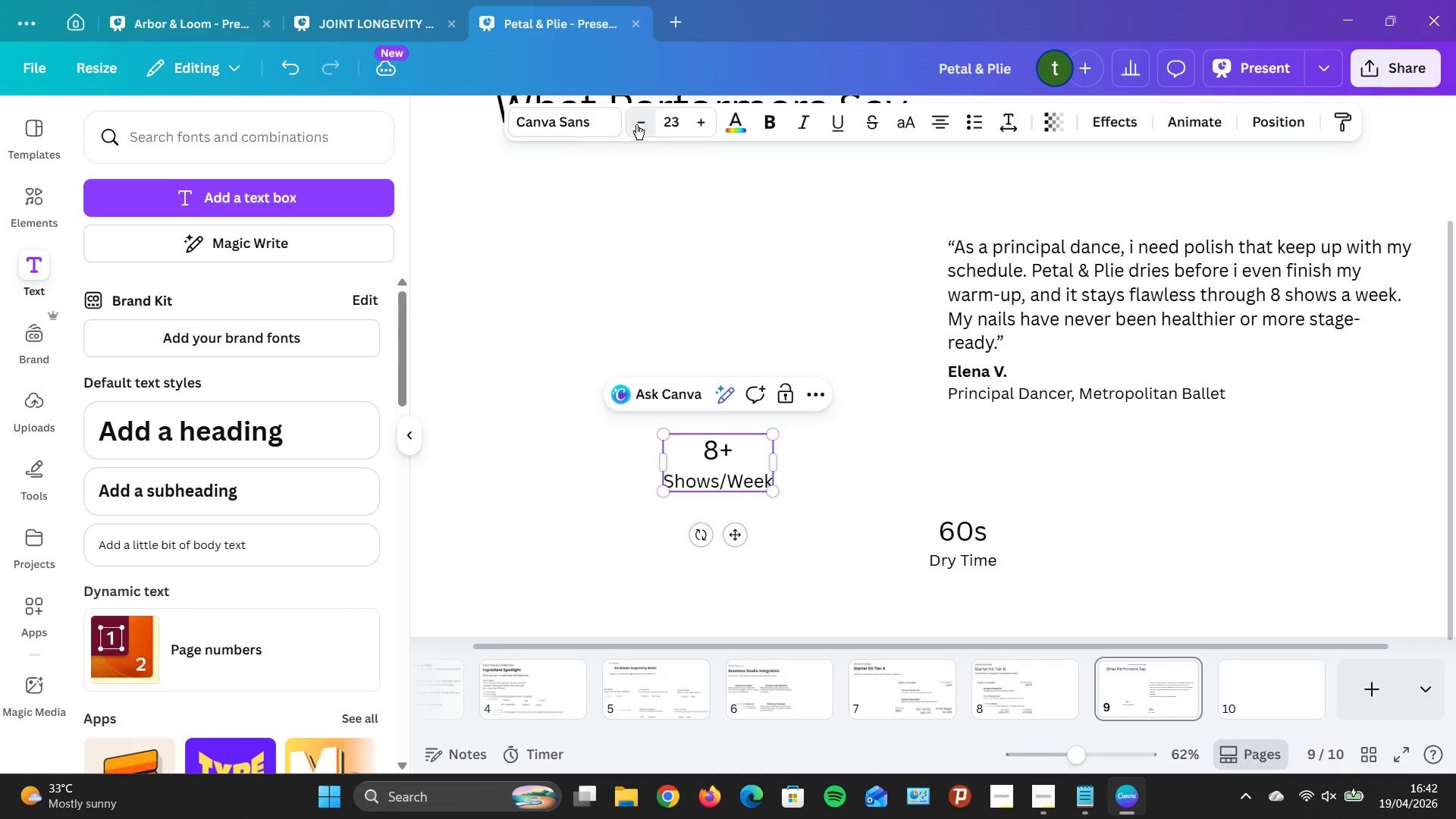 
triple_click([636, 124])
 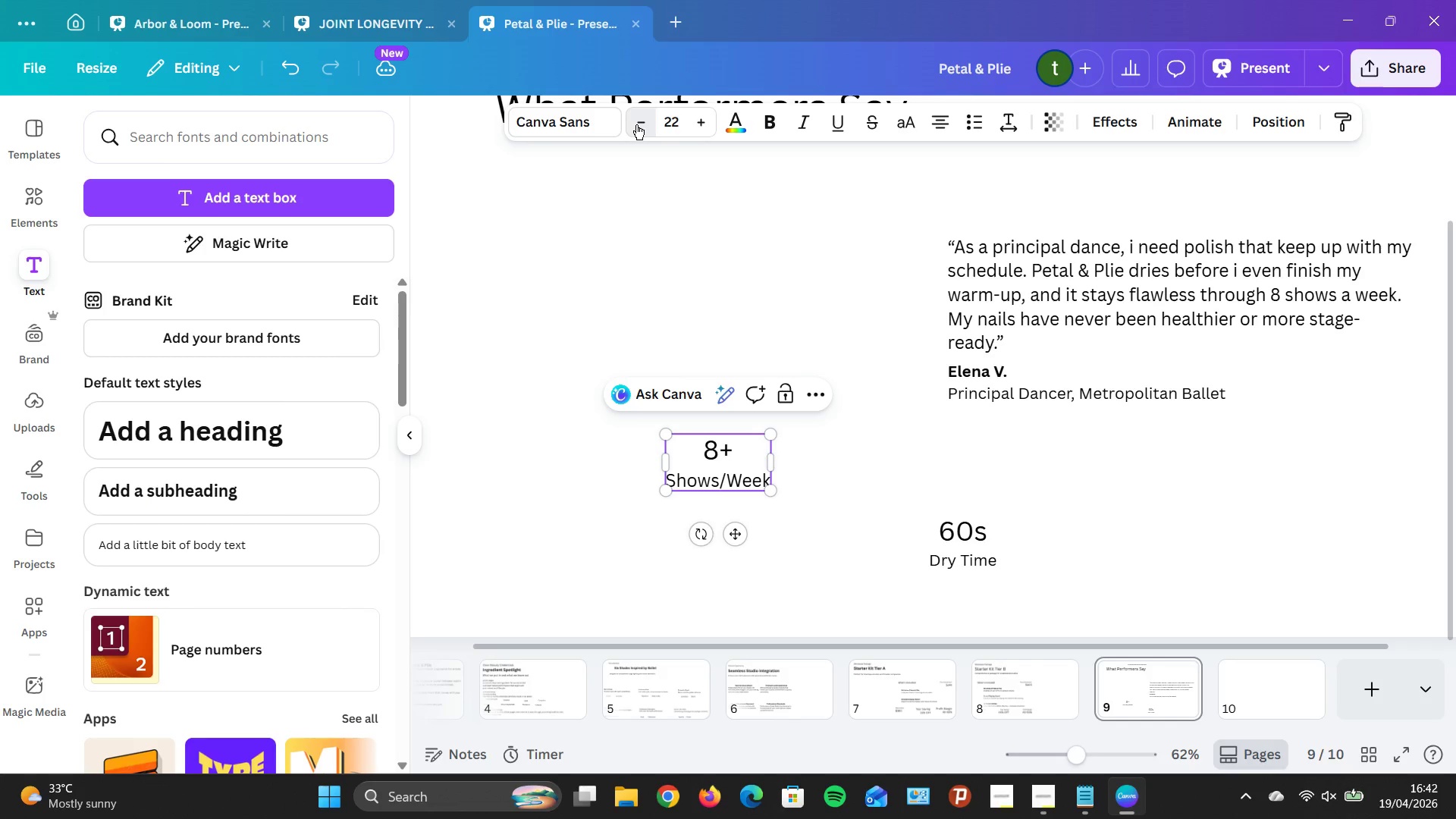 
left_click([636, 124])
 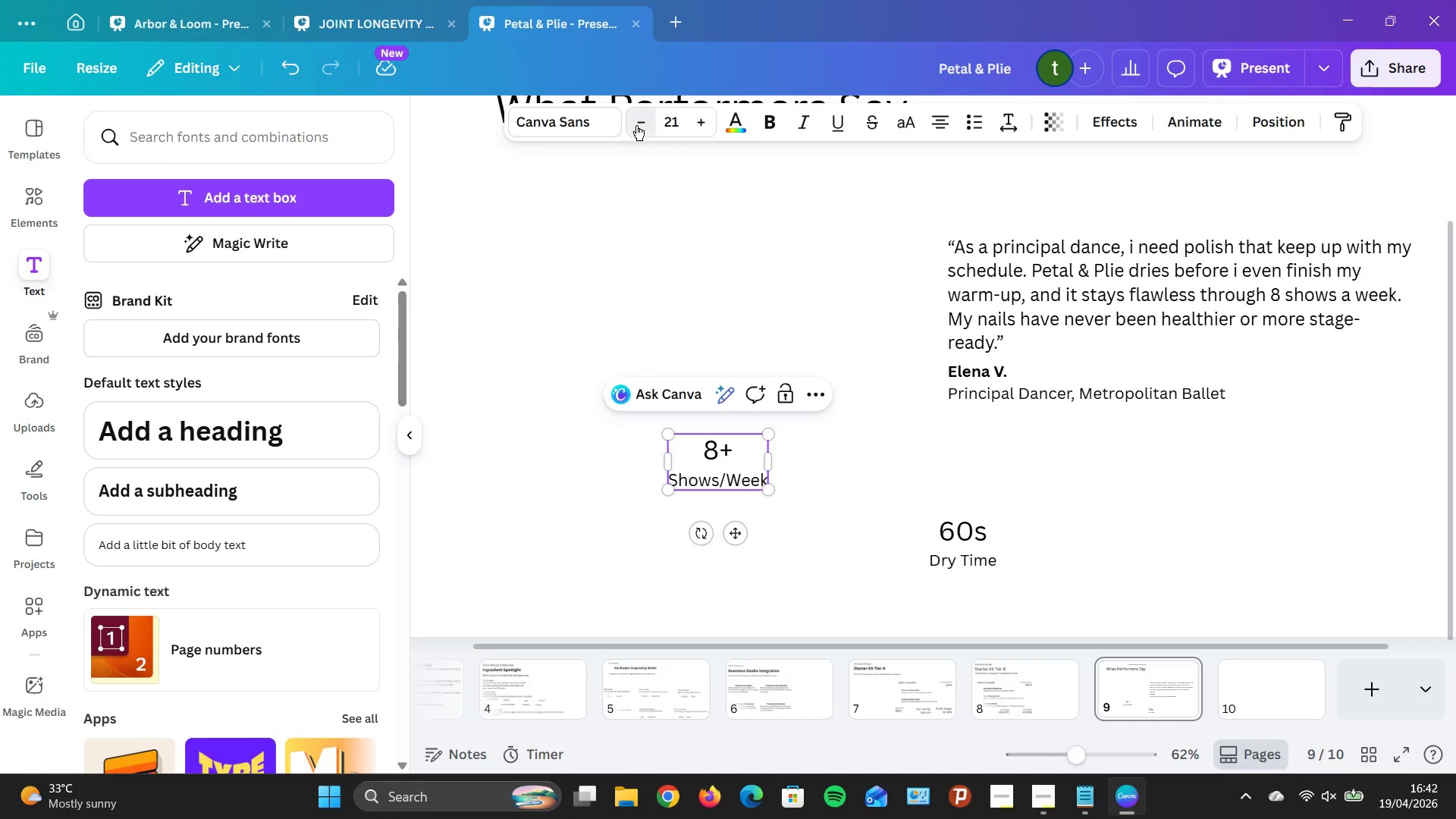 
left_click([636, 125])
 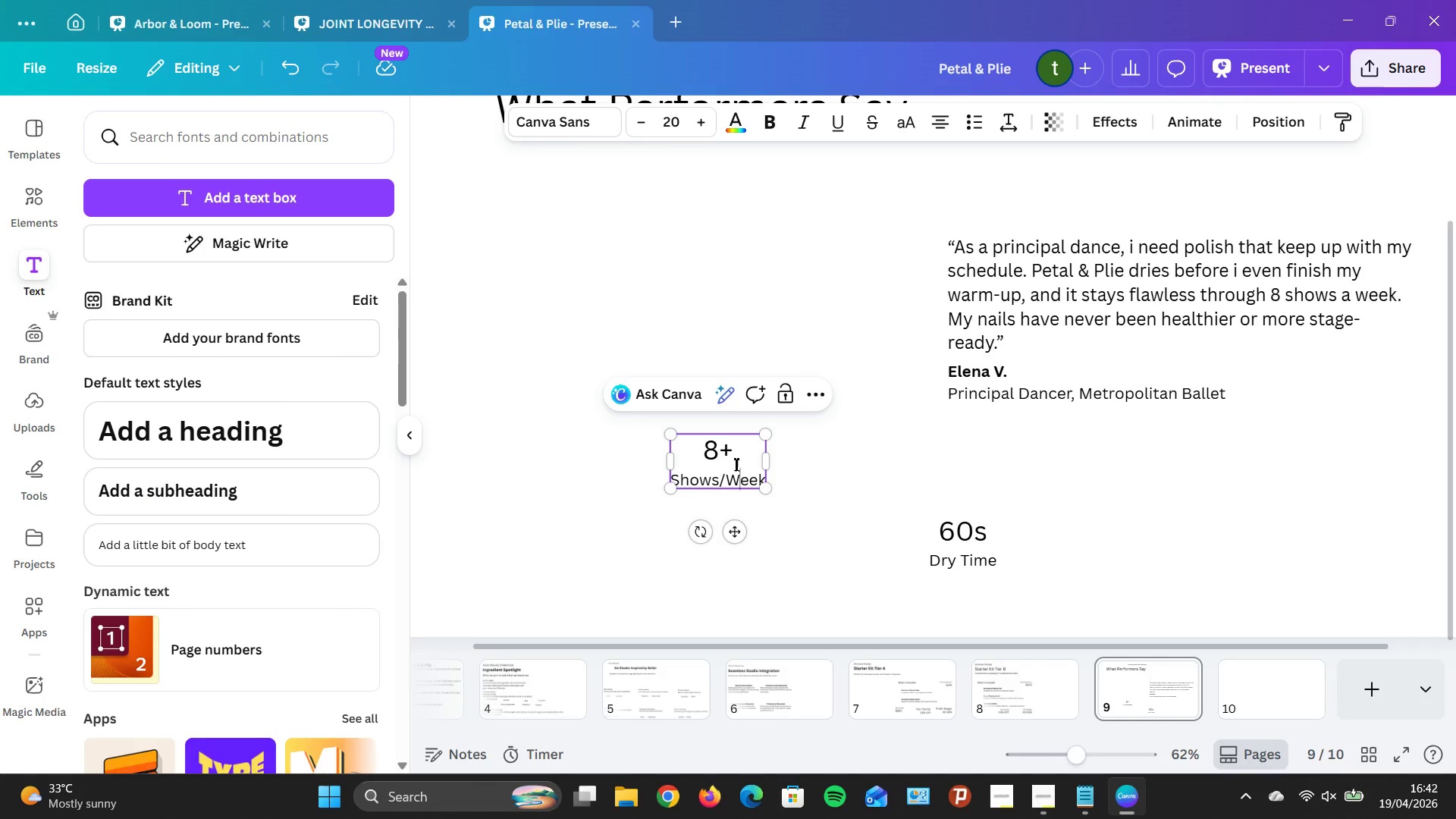 
left_click([735, 463])
 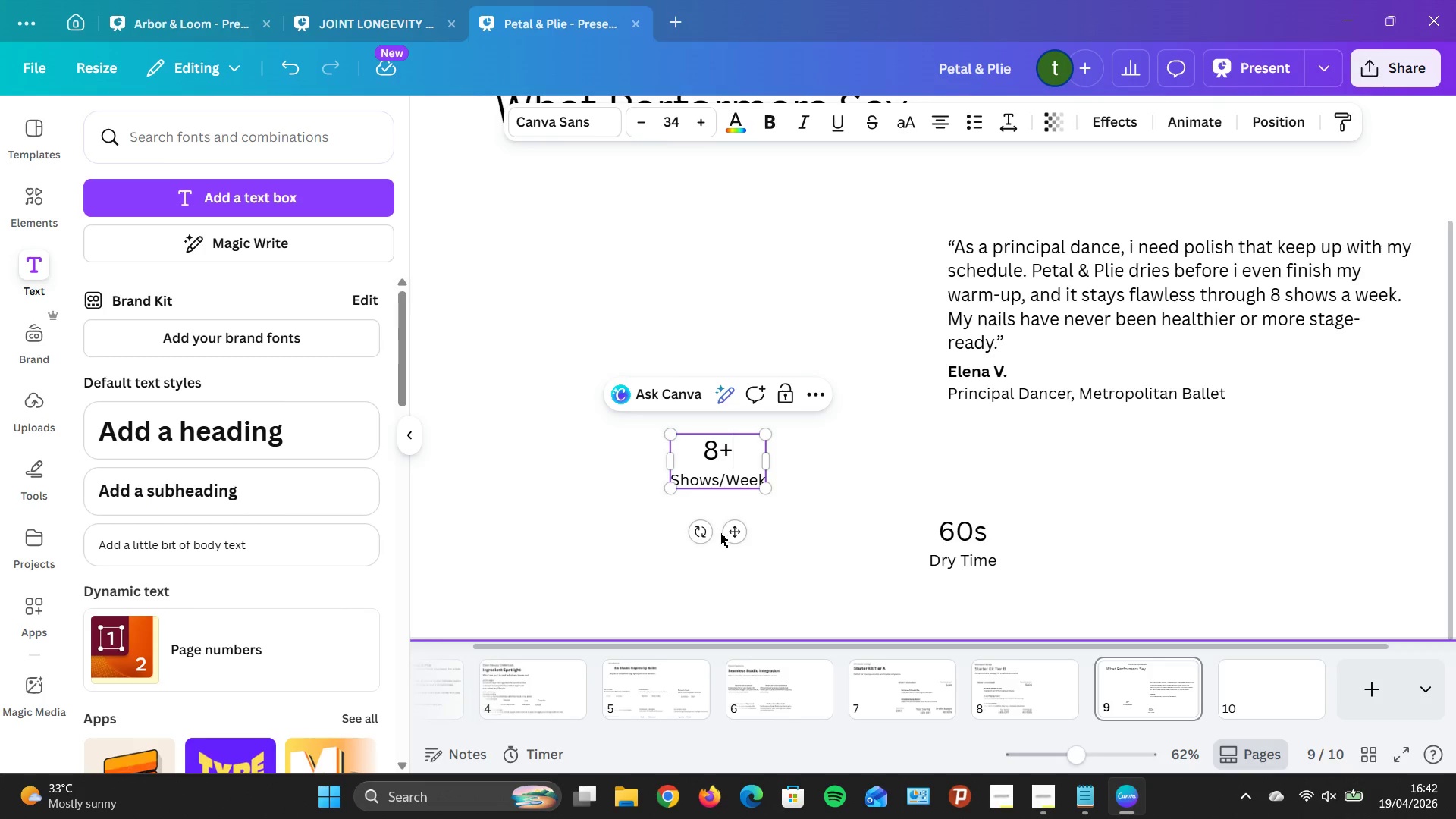 
left_click_drag(start_coordinate=[726, 529], to_coordinate=[1163, 605])
 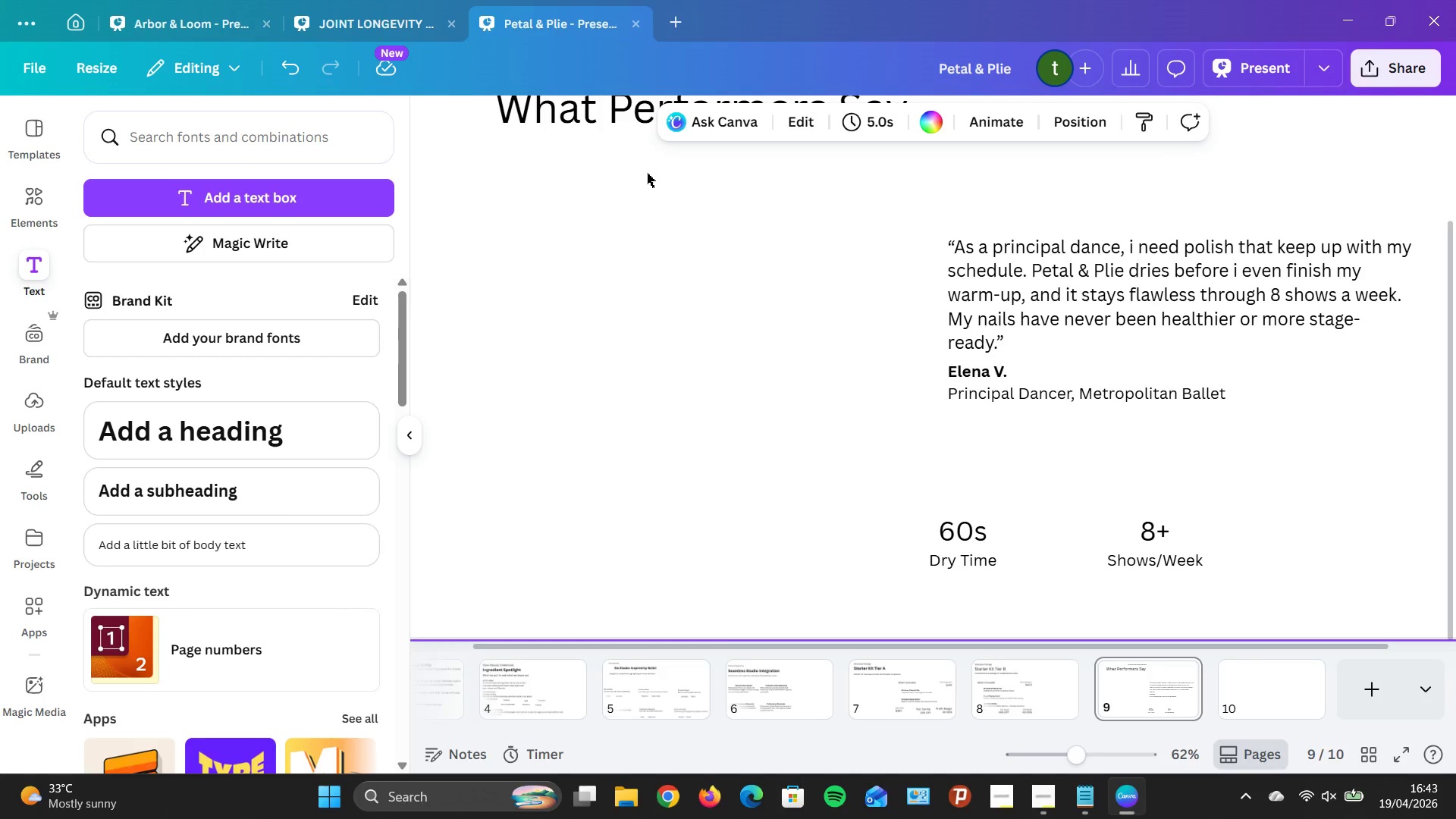 
wait(8.84)
 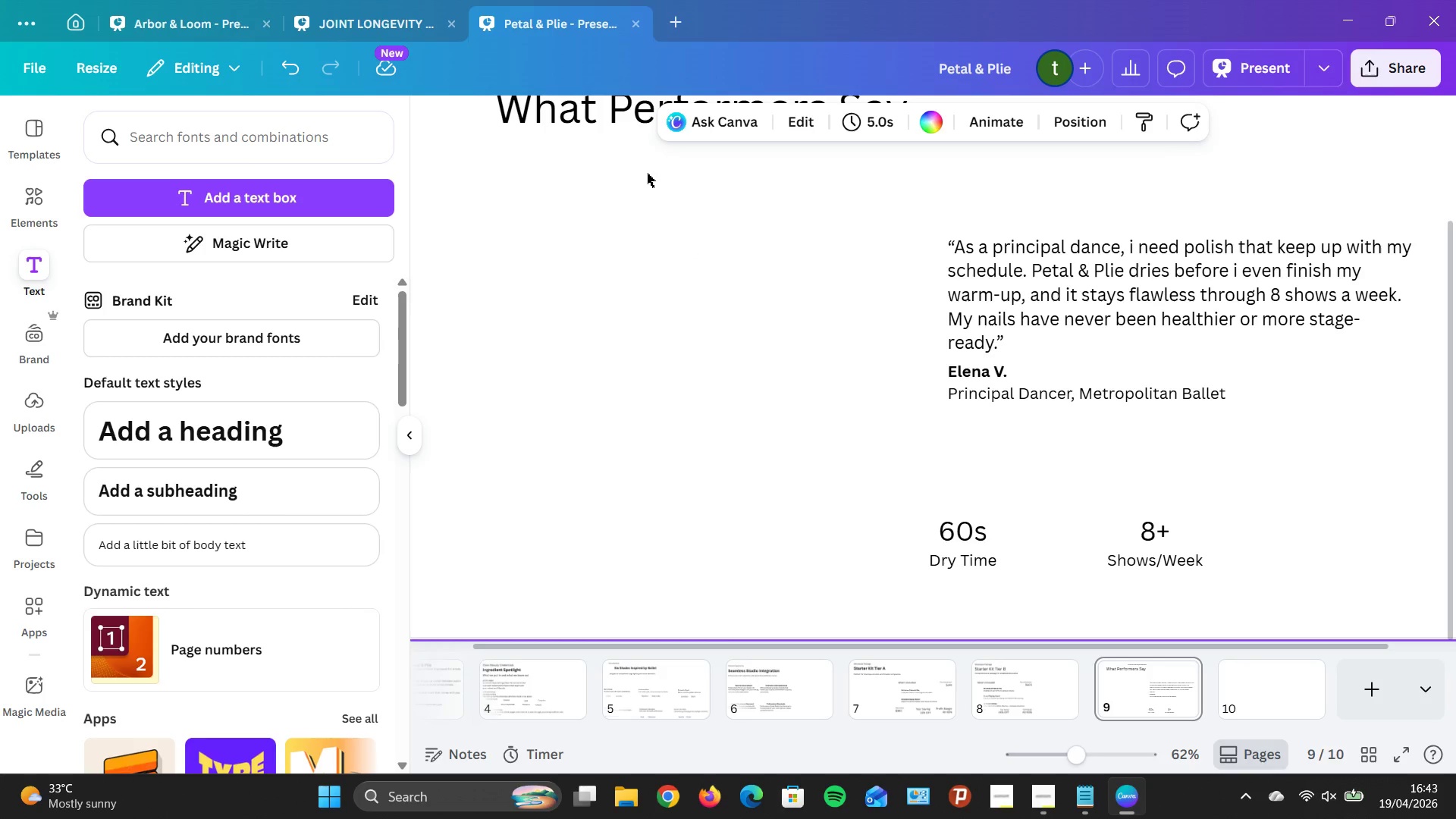 
left_click([359, 533])
 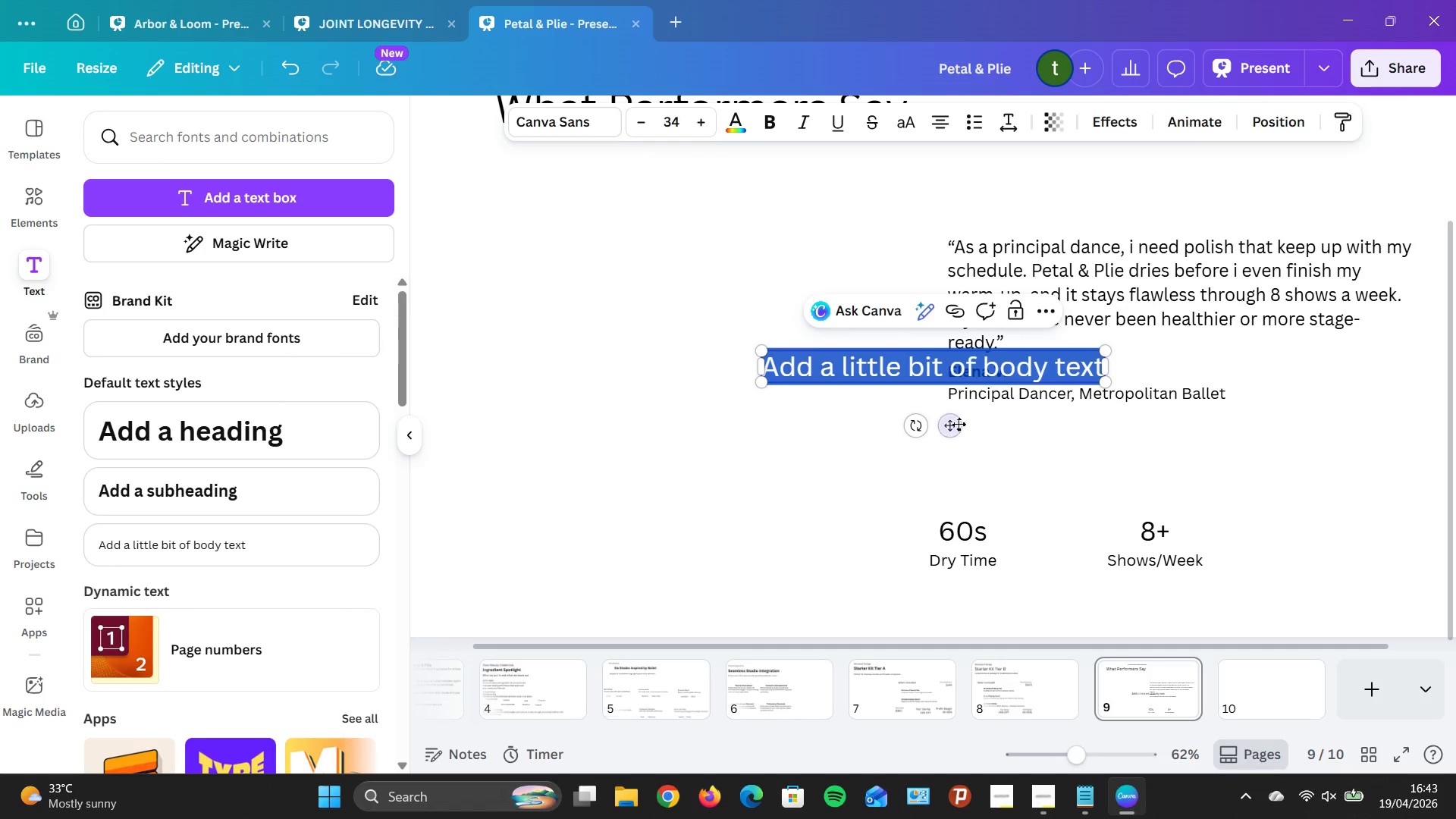 
left_click_drag(start_coordinate=[958, 425], to_coordinate=[688, 469])
 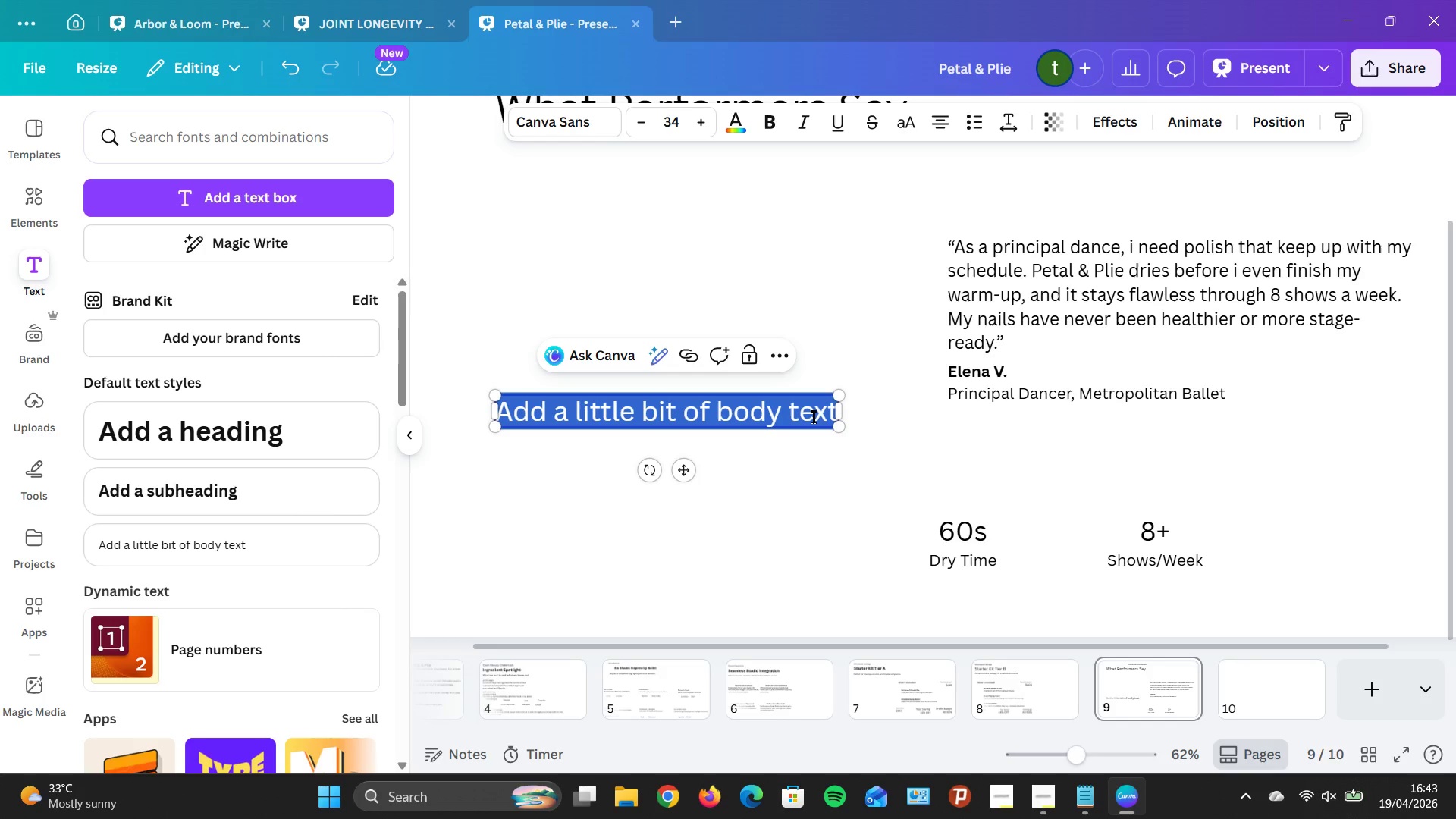 
key(0)
 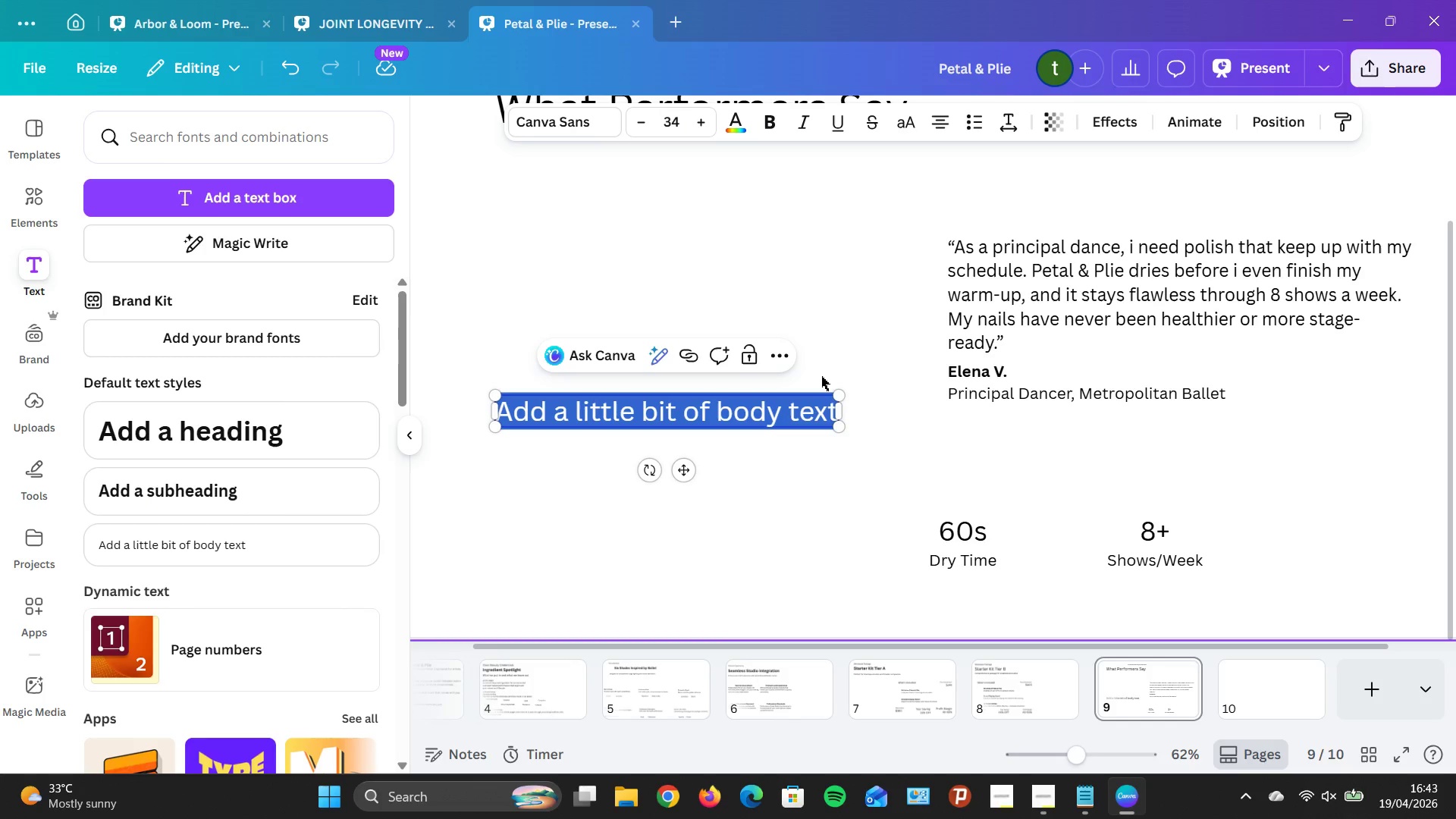 
hold_key(key=Backspace, duration=0.34)
 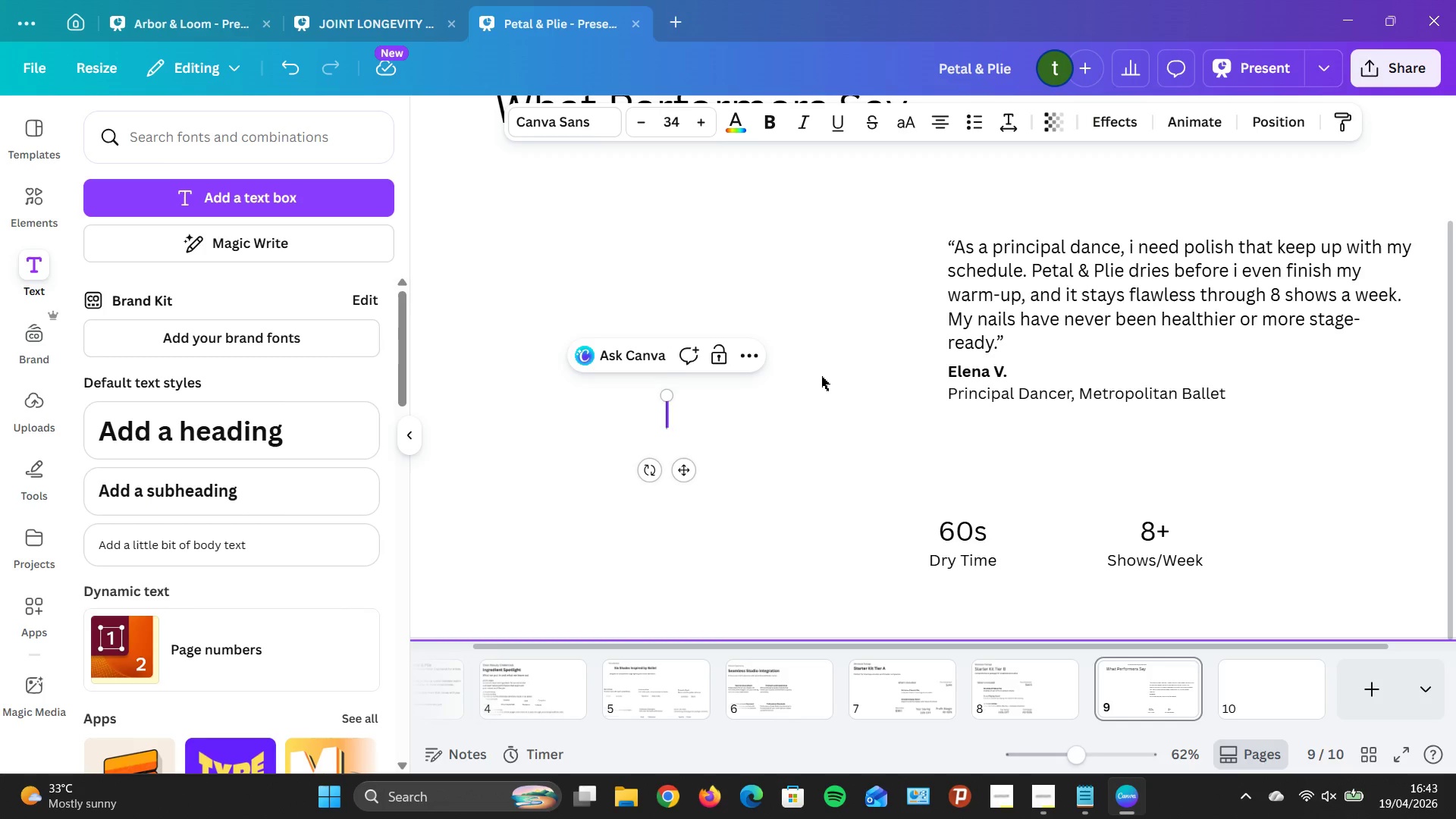 
key(0)
 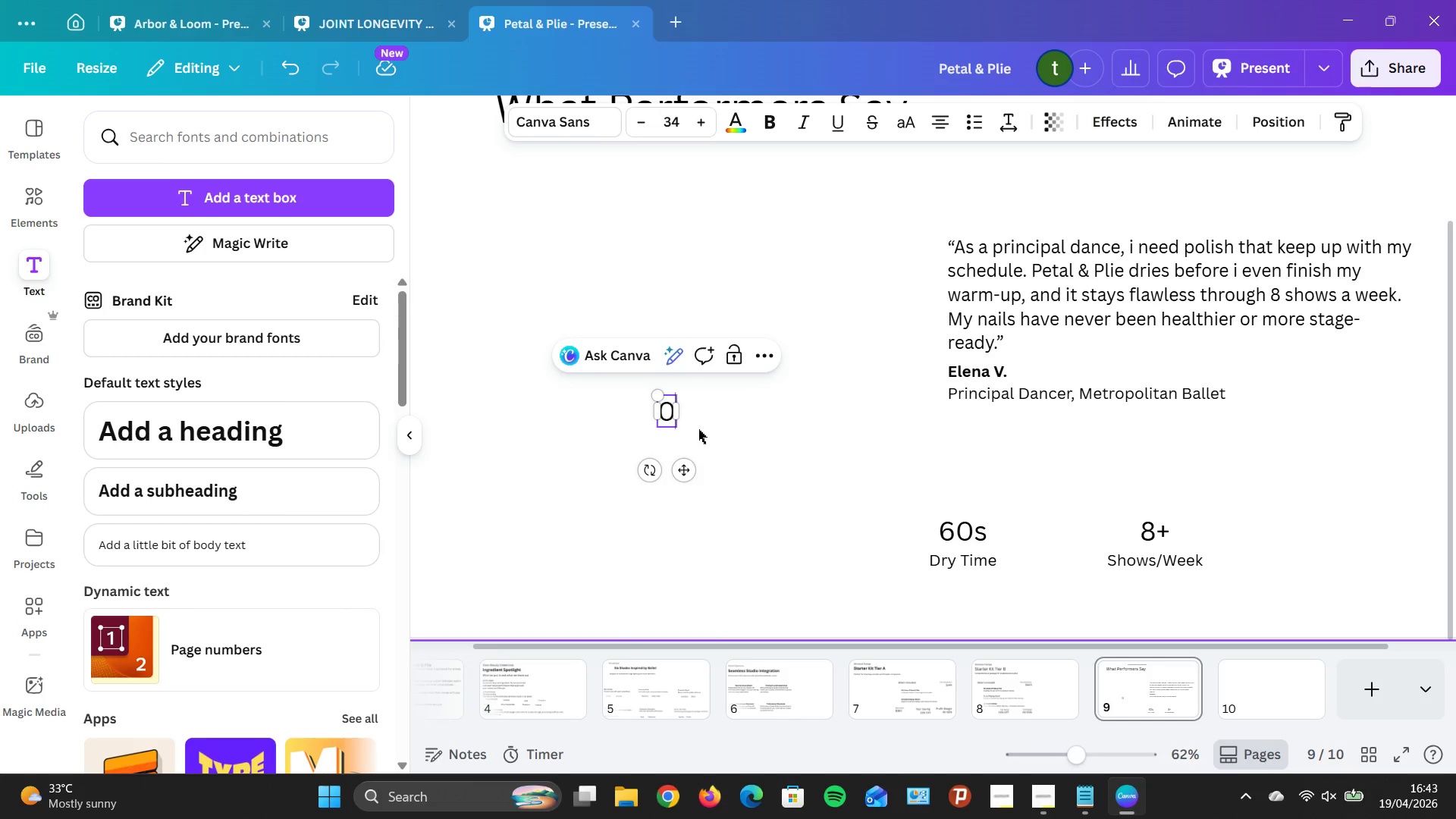 
key(Enter)
 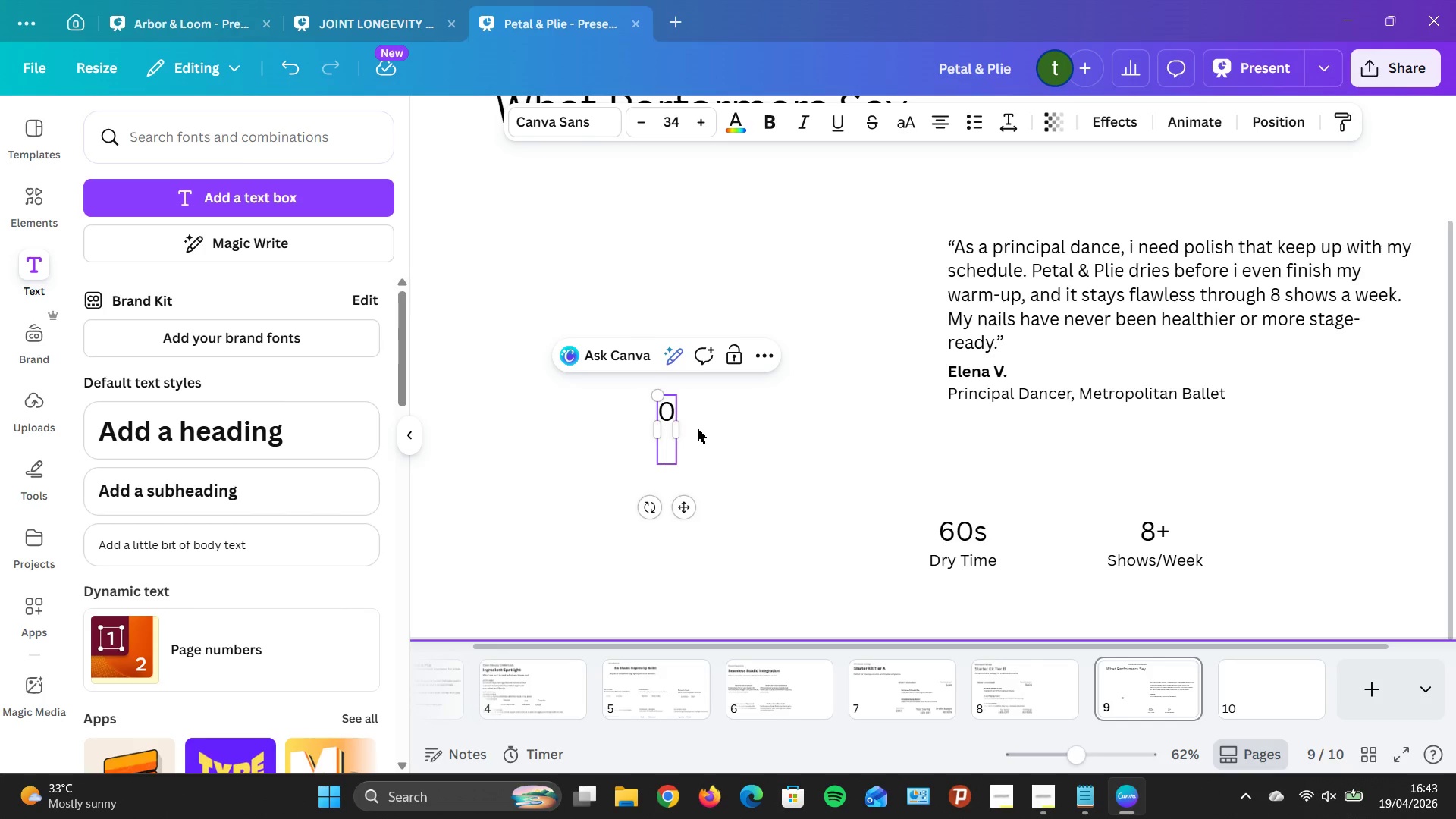 
type(CHip)
key(Backspace)
key(Backspace)
key(Backspace)
type(H)
key(Backspace)
type(hip)
 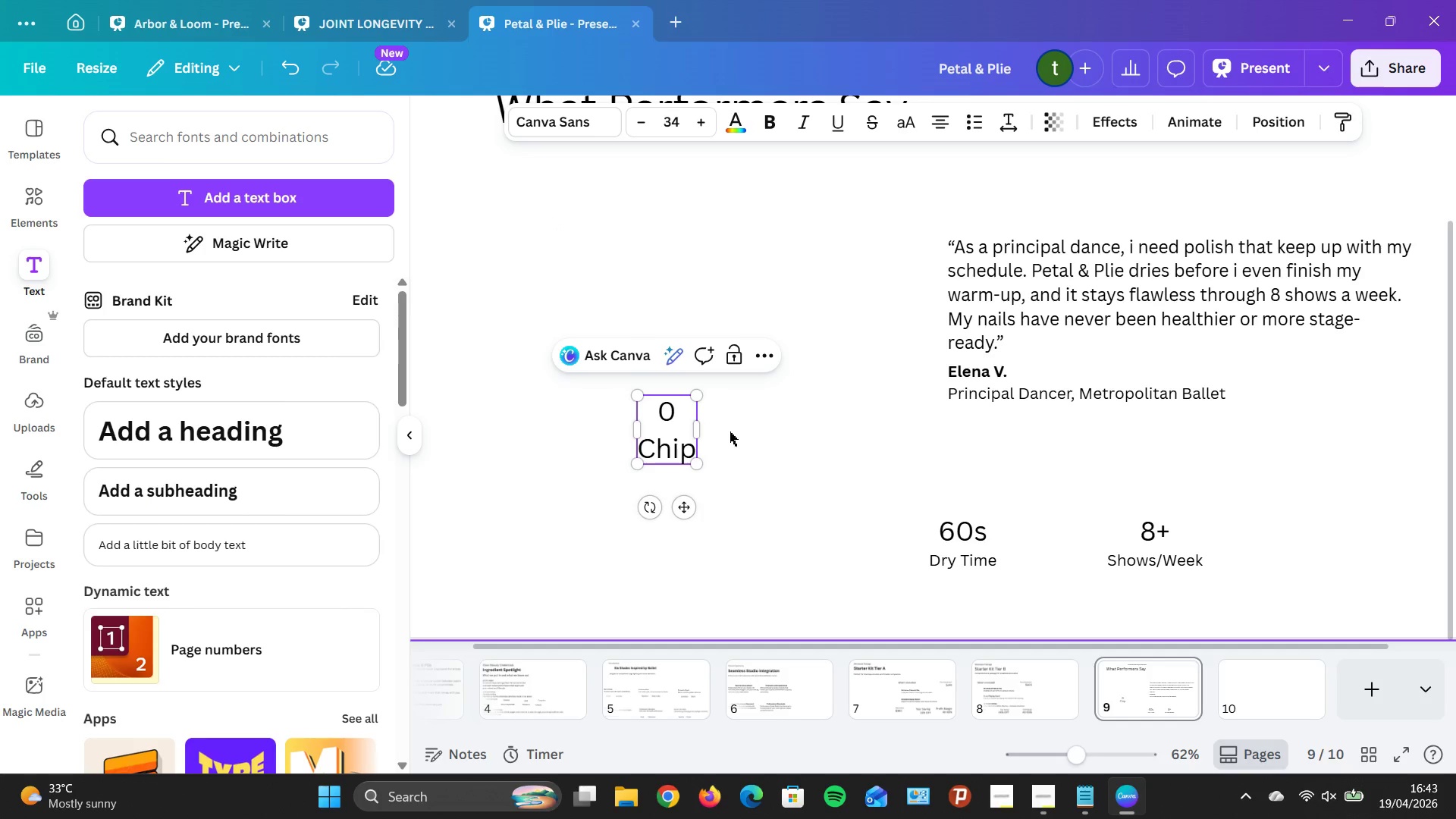 
wait(6.39)
 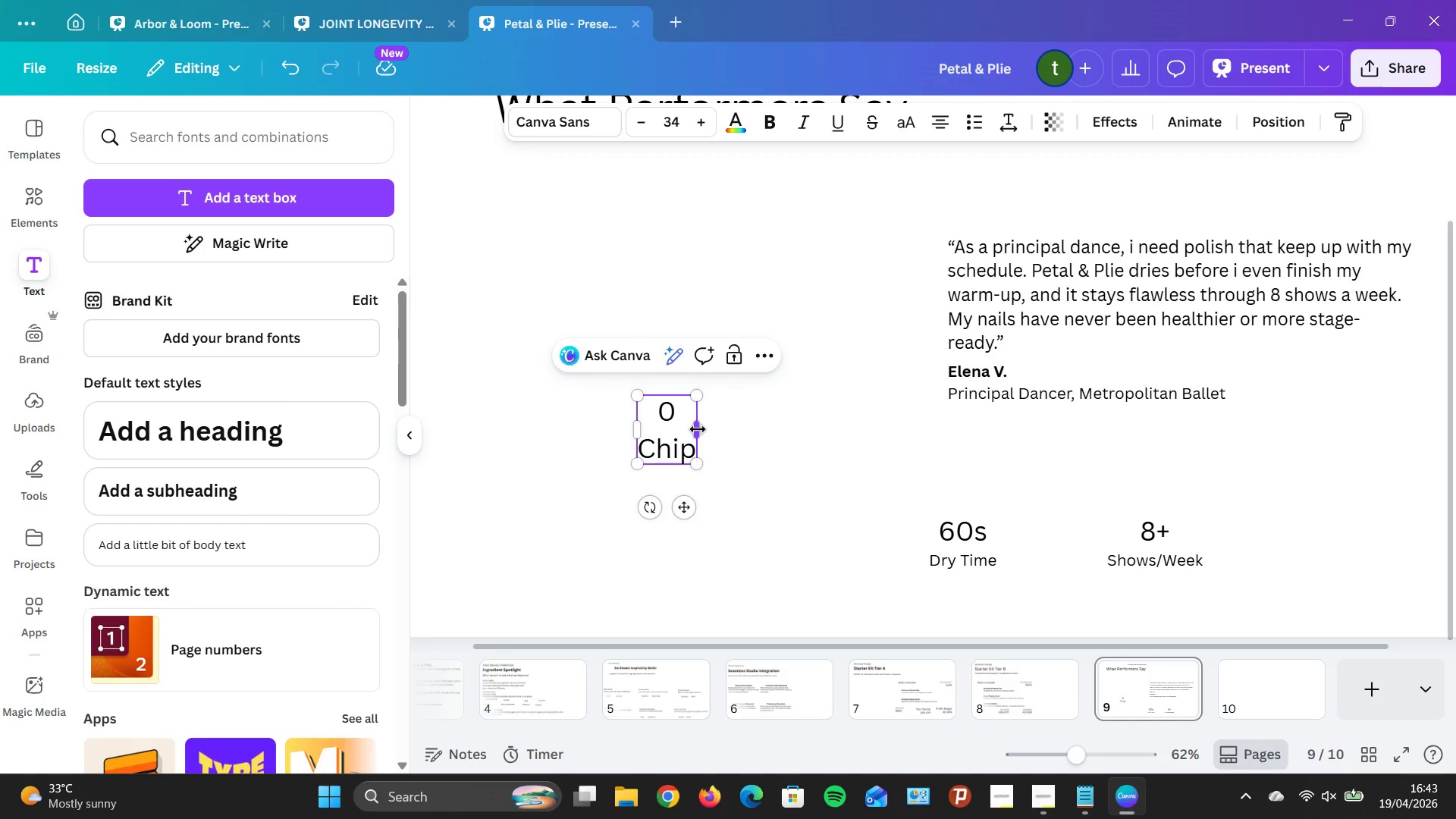 
key(S)
 